 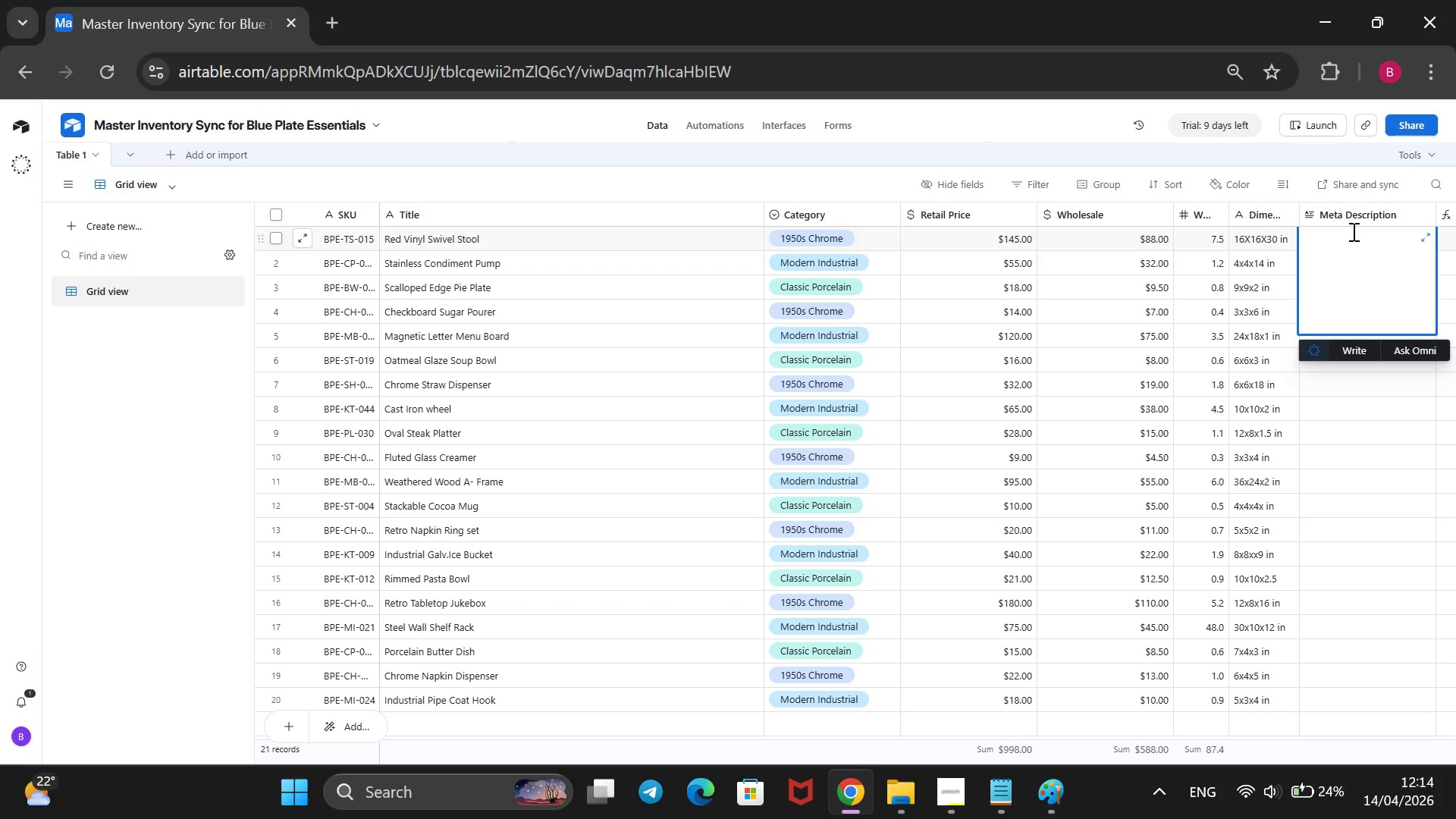 
type(i)
key(Backspace)
type(Iconic red vinyl bar stool with a heavy -duty chrome swive )
key(Backspace)
type(l base. Authentic 1950s diner seating built for dut)
key(Backspace)
type(rability and comfort.)
 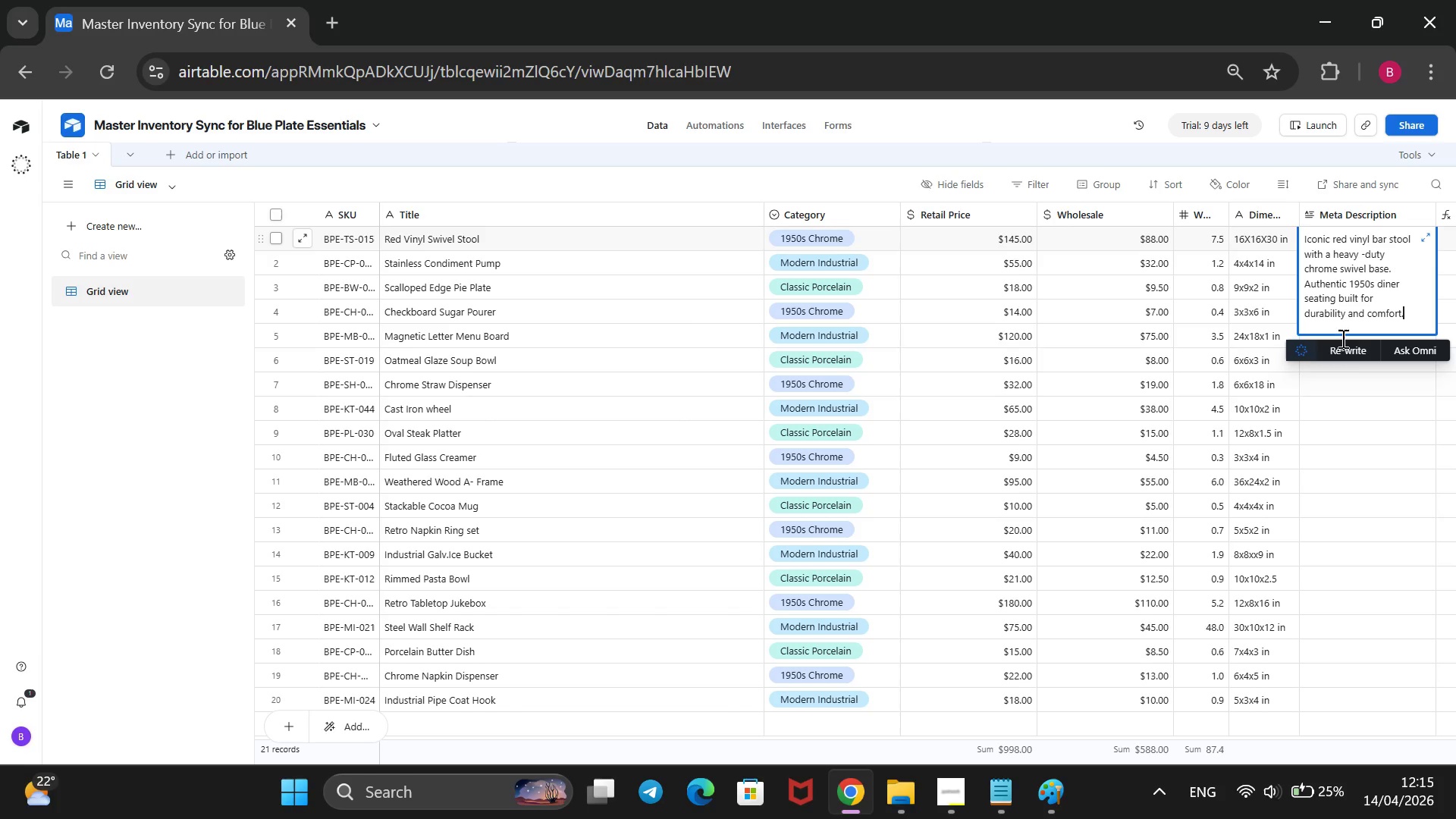 
left_click([1367, 409])
 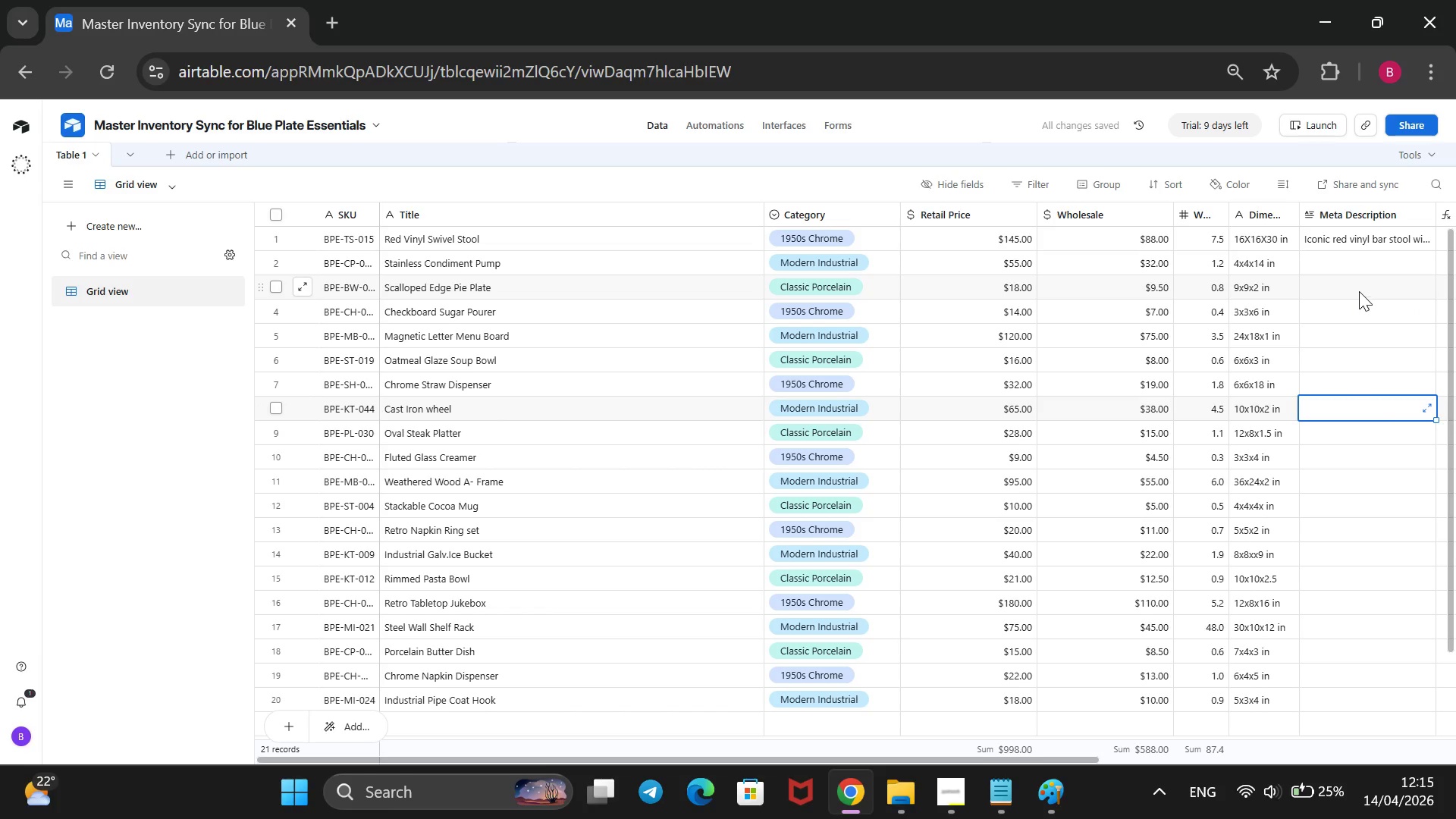 
left_click([1362, 265])
 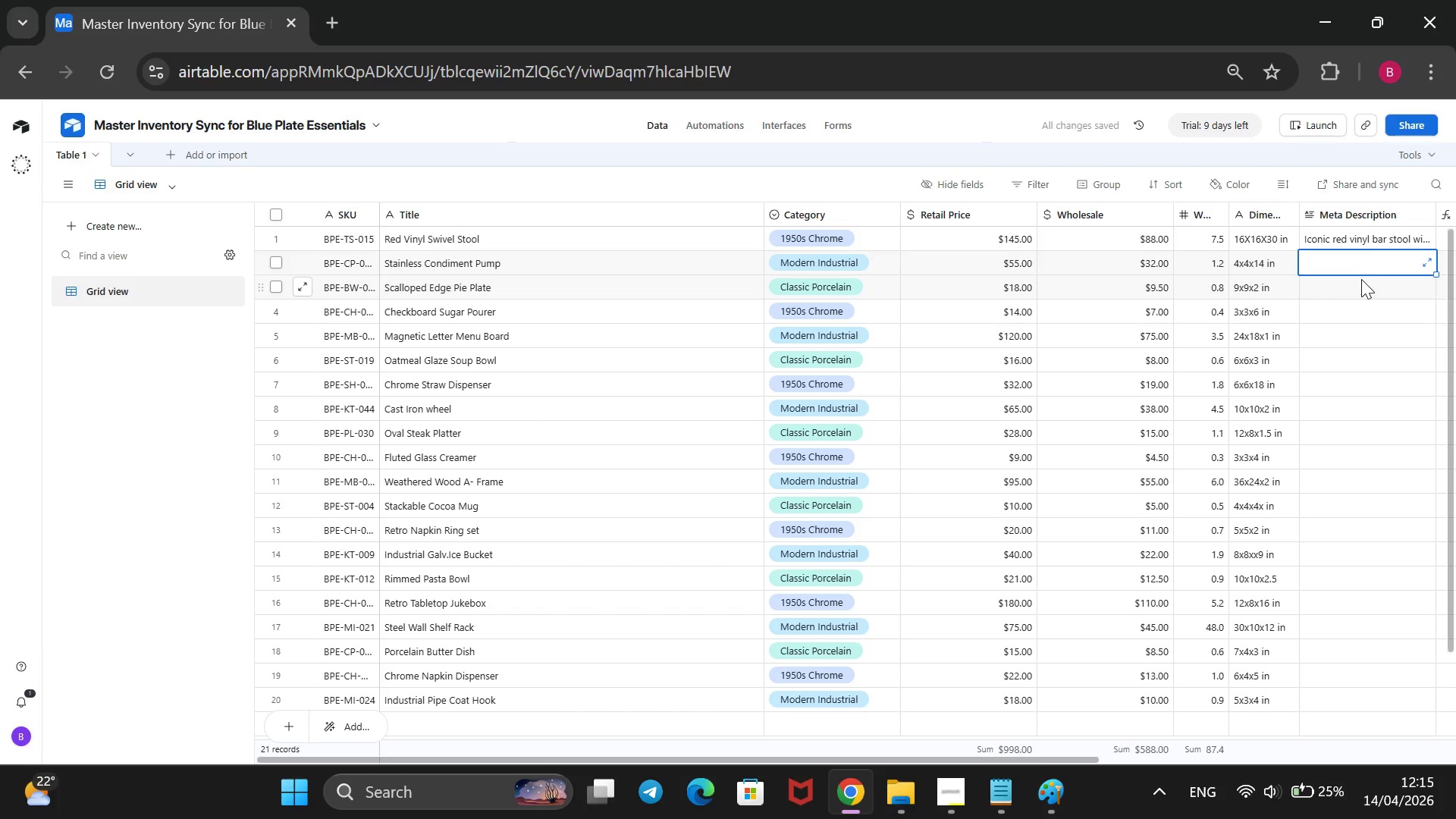 
type(Professional )
key(Backspace)
type(-grade stainless steel condiment pump )
key(Backspace)
type(. Sleek , modern)
 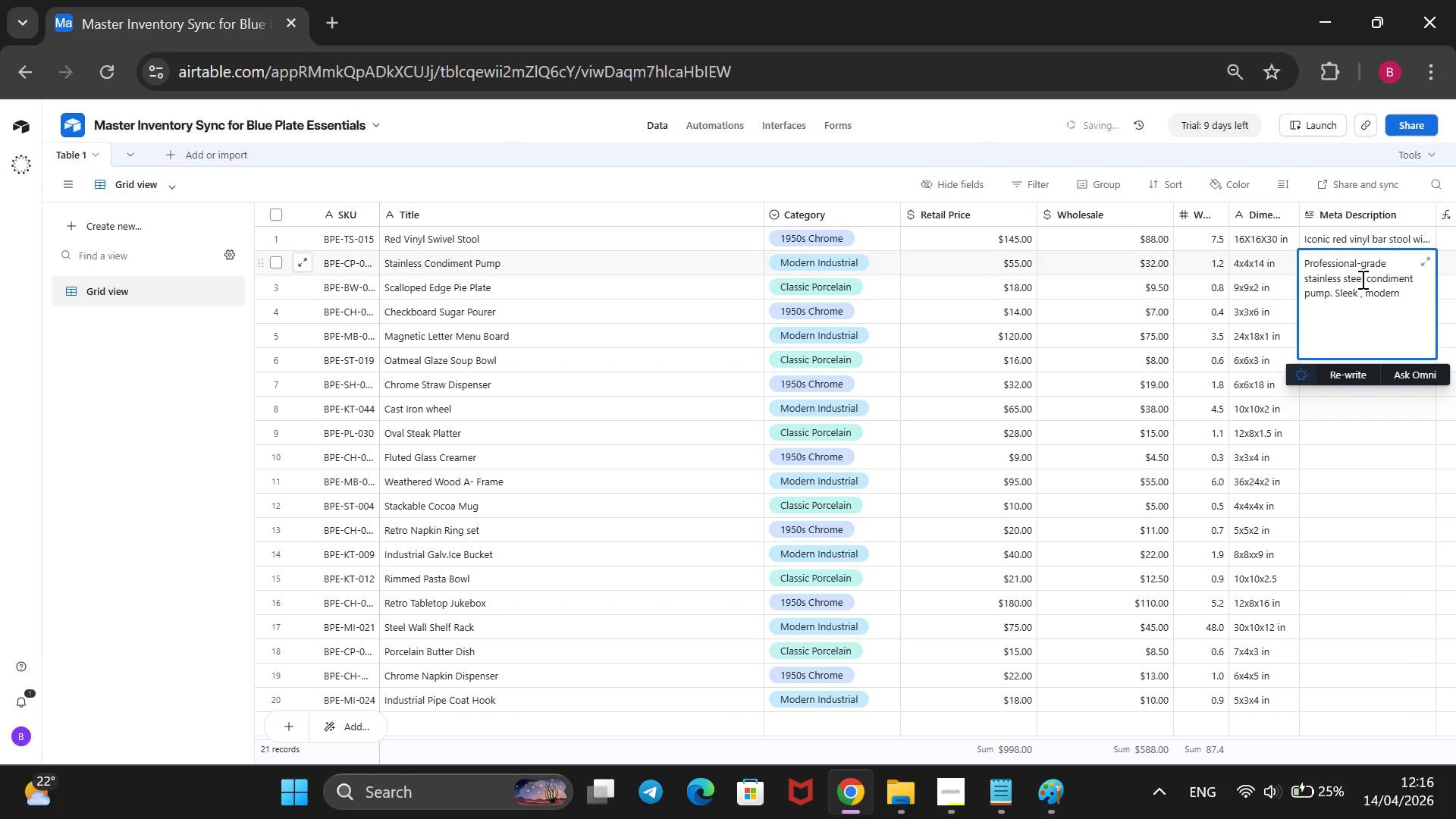 
type( industrial design for high-volume self-service stations.)
 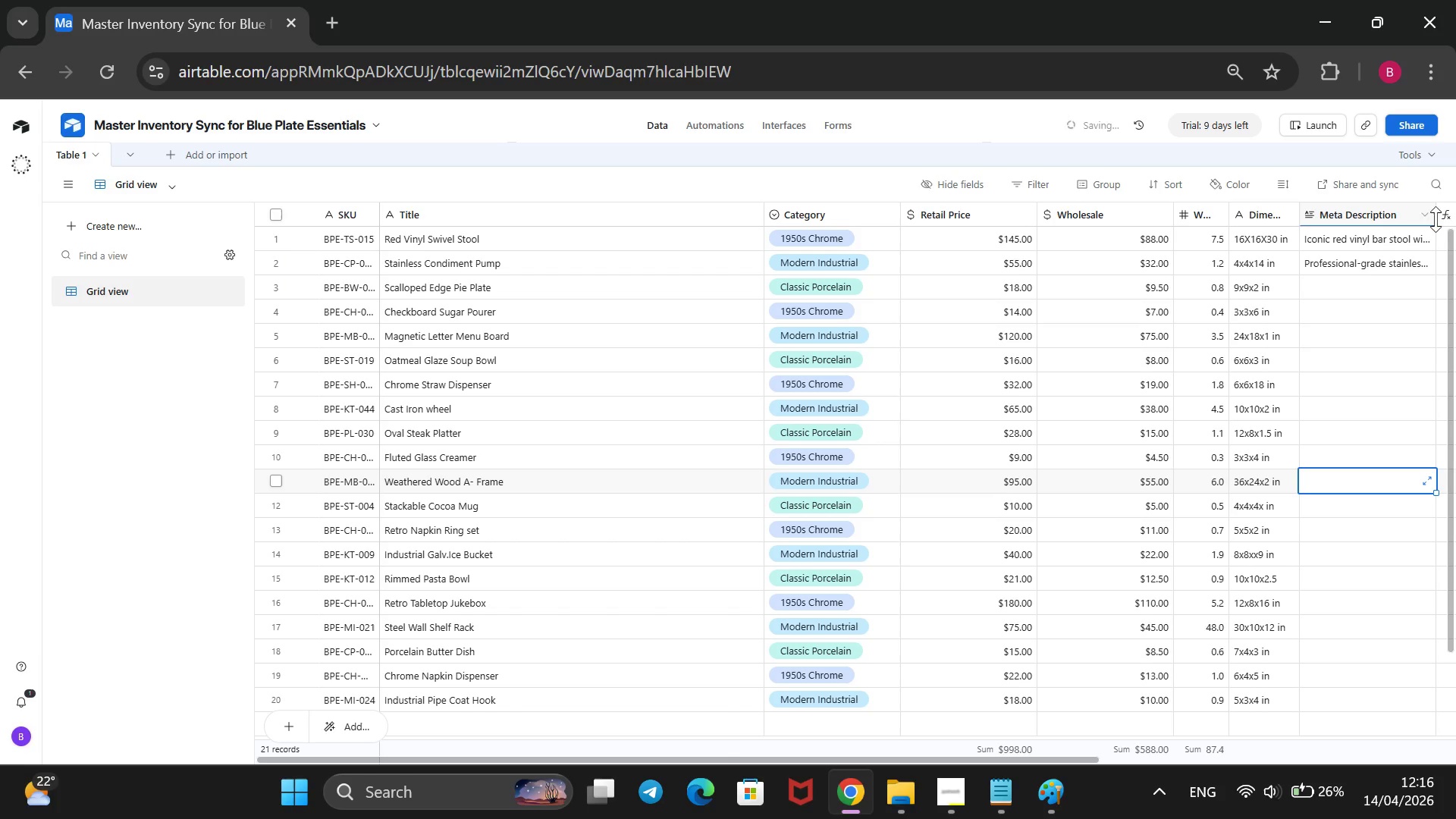 
wait(5.59)
 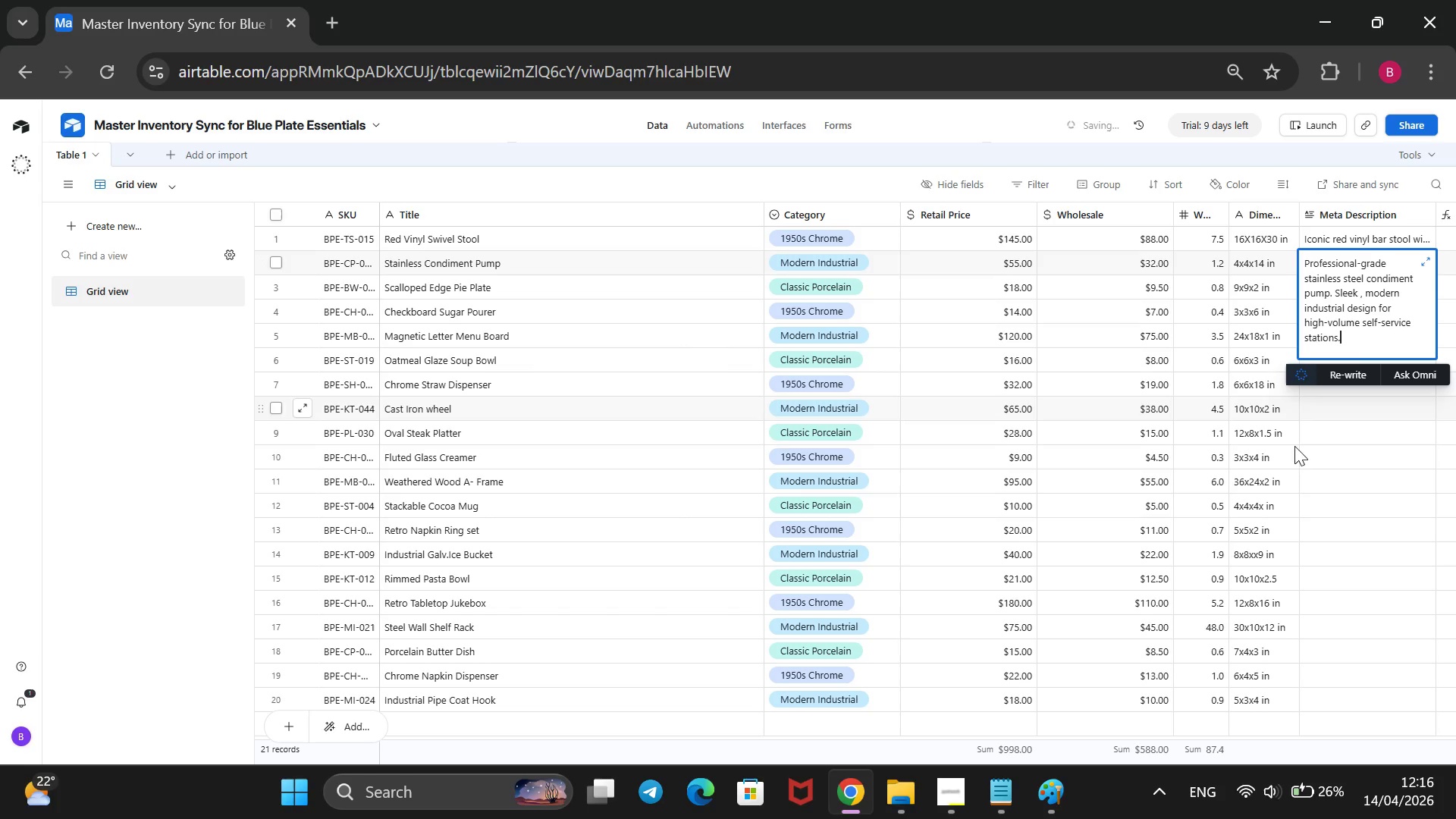 
left_click_drag(start_coordinate=[1435, 212], to_coordinate=[1380, 224])
 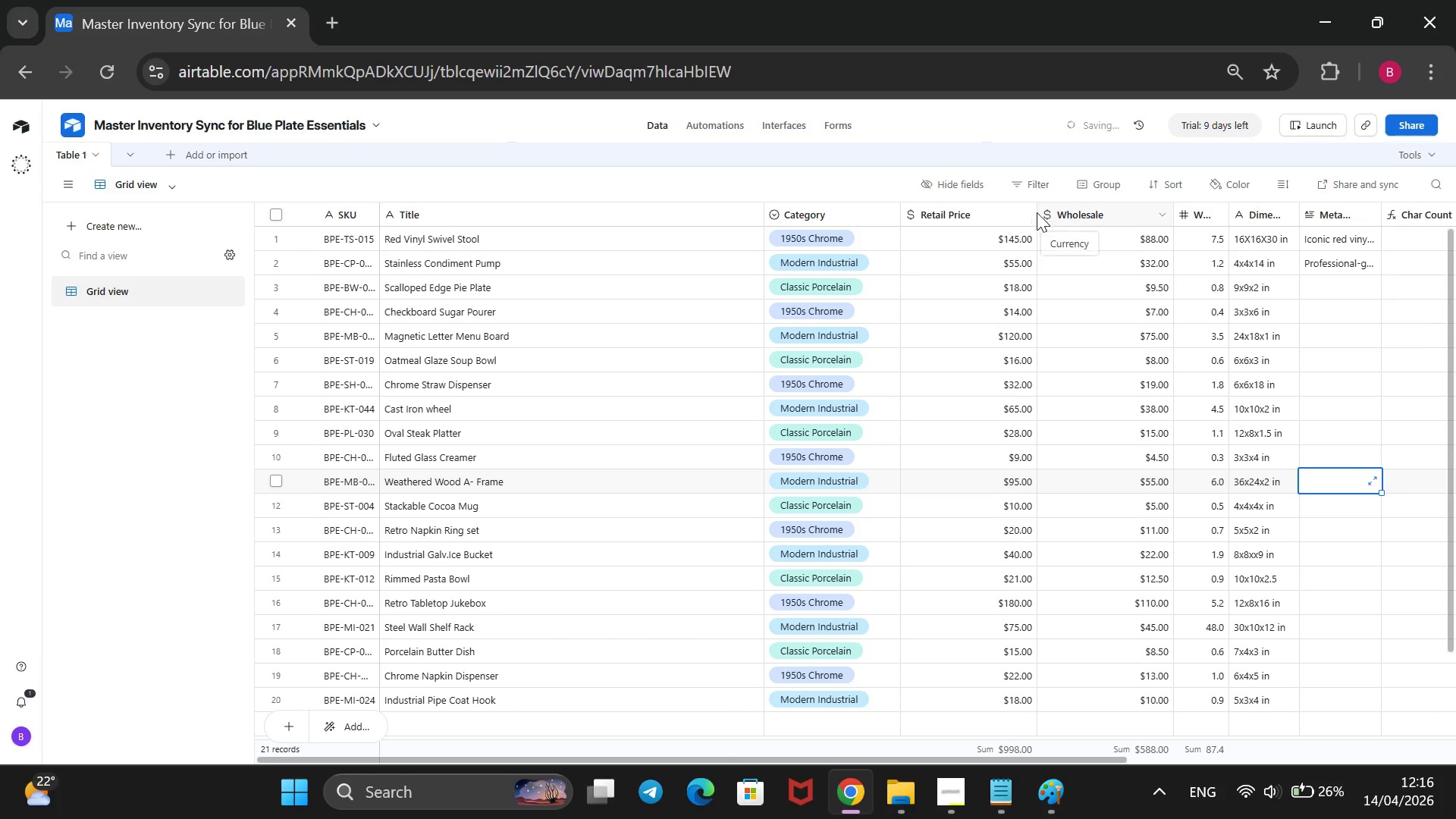 
left_click_drag(start_coordinate=[1034, 211], to_coordinate=[965, 212])
 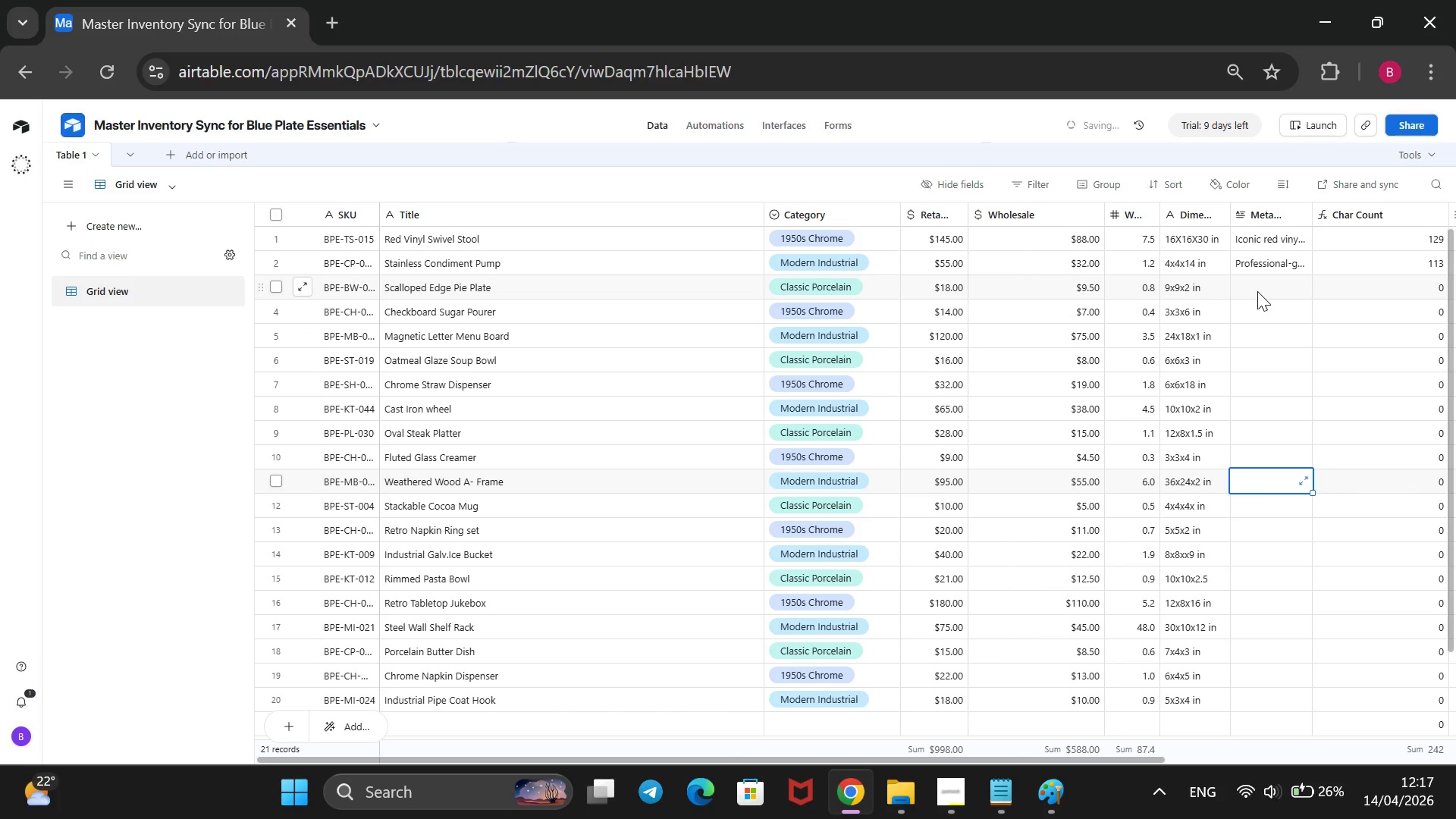 
left_click([1257, 291])
 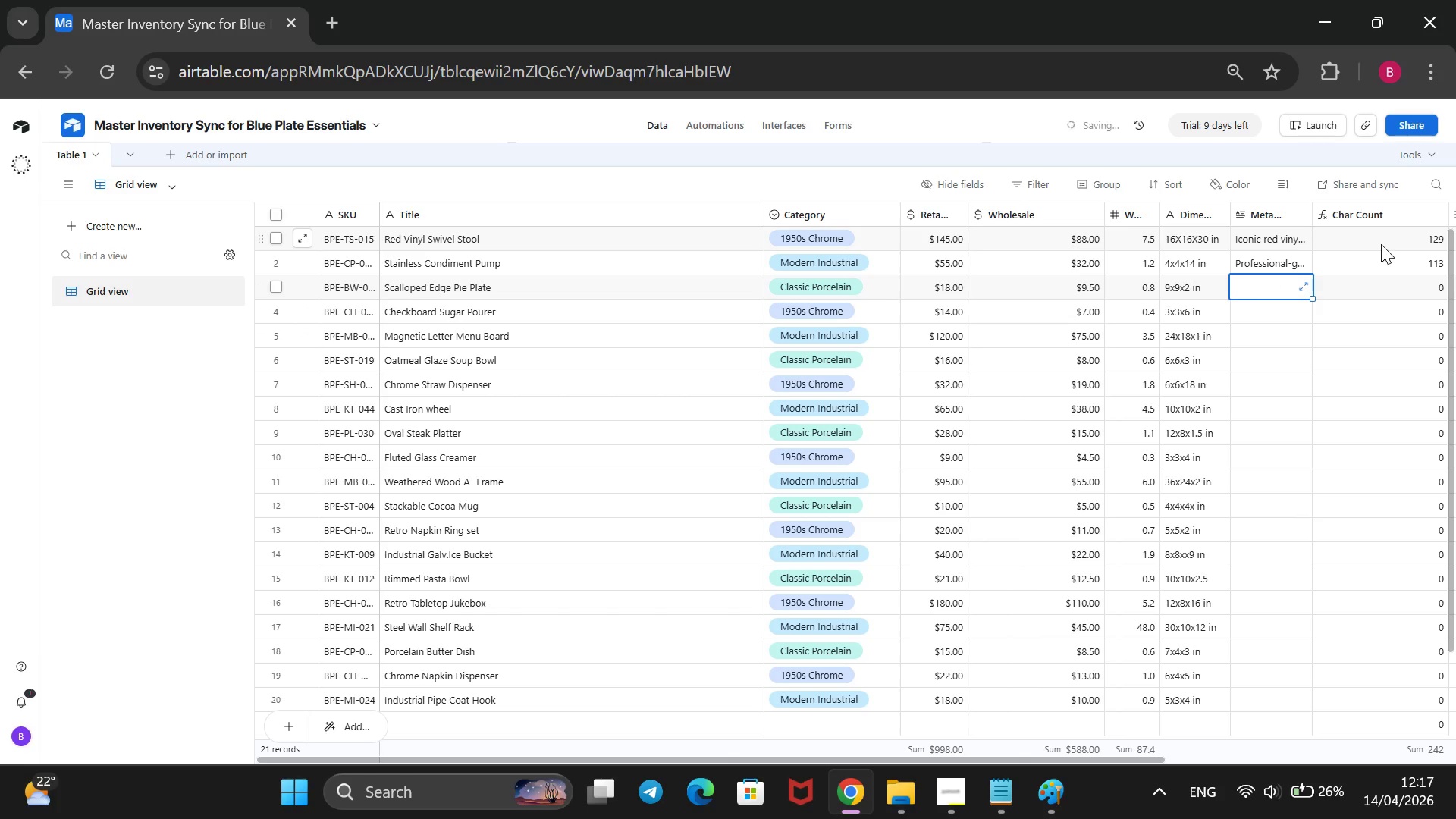 
type(Vintage )
key(Backspace)
type(-sty;)
key(Backspace)
type(le Scalloped edge pie plate i )
key(Backspace)
type(n thick )
key(Backspace)
type(, classic porcelain.  Sy)
key(Backspace)
type(uperior heat retention for the perfect golden-brown diner crust.)
 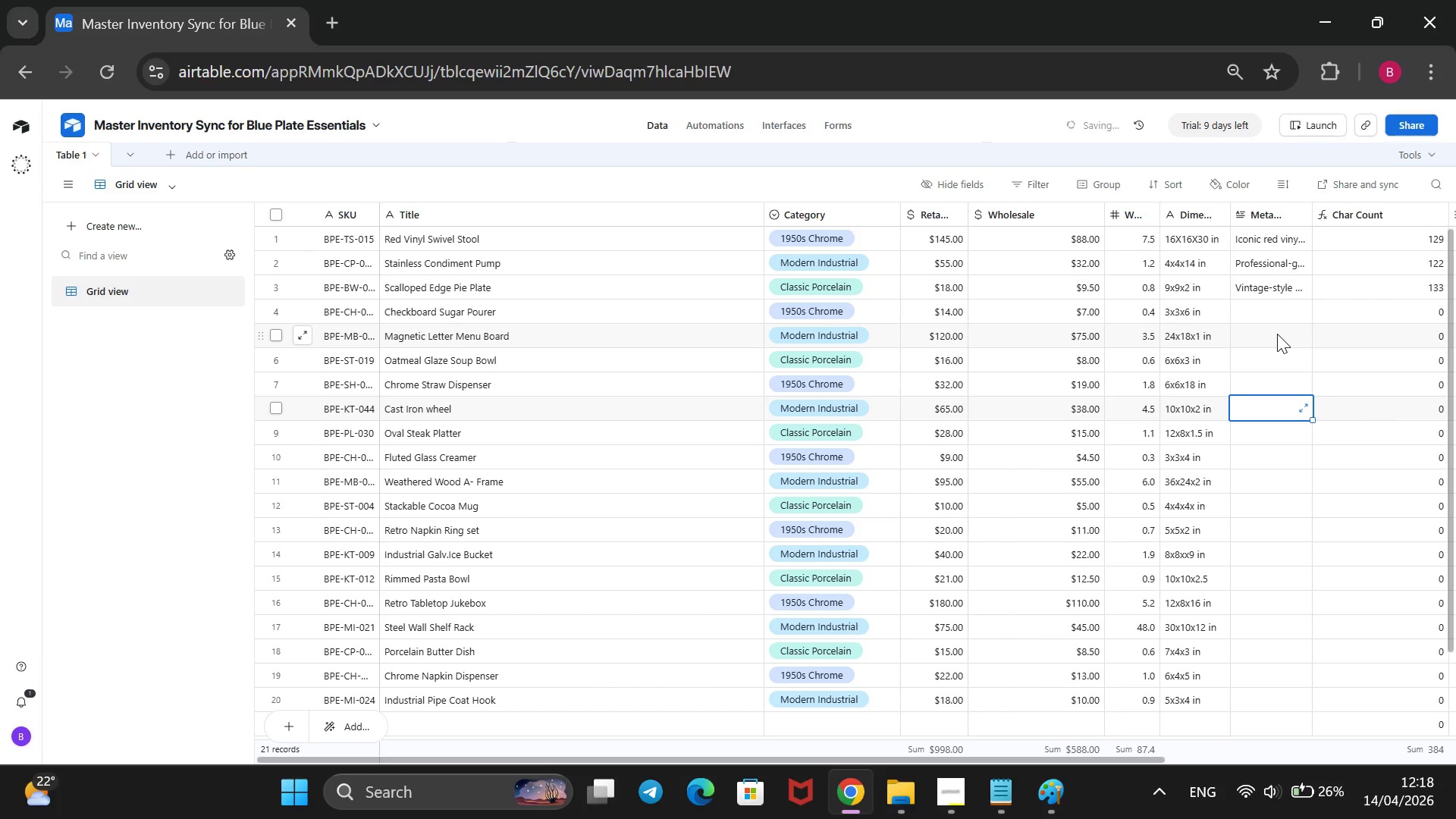 
left_click([1278, 303])
 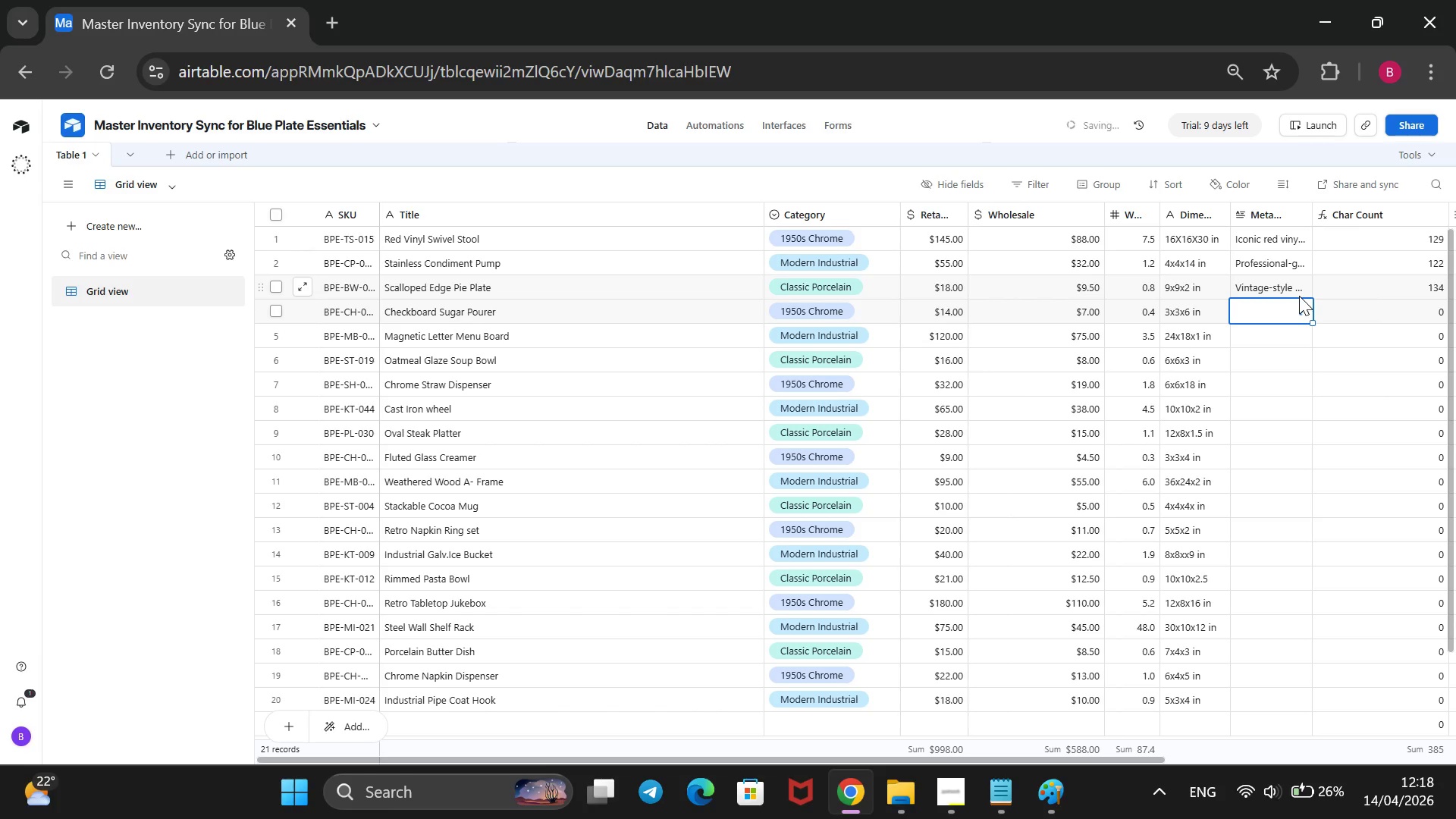 
type(R)
key(Backspace)
type(Retro glass sugar pi)
key(Backspace)
type(ourer with chrome flip-top and subtle chekerboard te)
key(Backspace)
key(Backspace)
key(Backspace)
key(Backspace)
key(Backspace)
key(Backspace)
key(Backspace)
key(Backspace)
key(Backspace)
key(Backspace)
key(Backspace)
type(ckerboard etching )
key(Backspace)
type(. A must )
key(Backspace)
type(-have TA)
key(Backspace)
key(Backspace)
type(table )
key(Backspace)
type(-t)
key(Backspace)
key(Backspace)
type(top staple for h)
key(Backspace)
type(the classic diner loom)
key(Backspace)
type(k)
 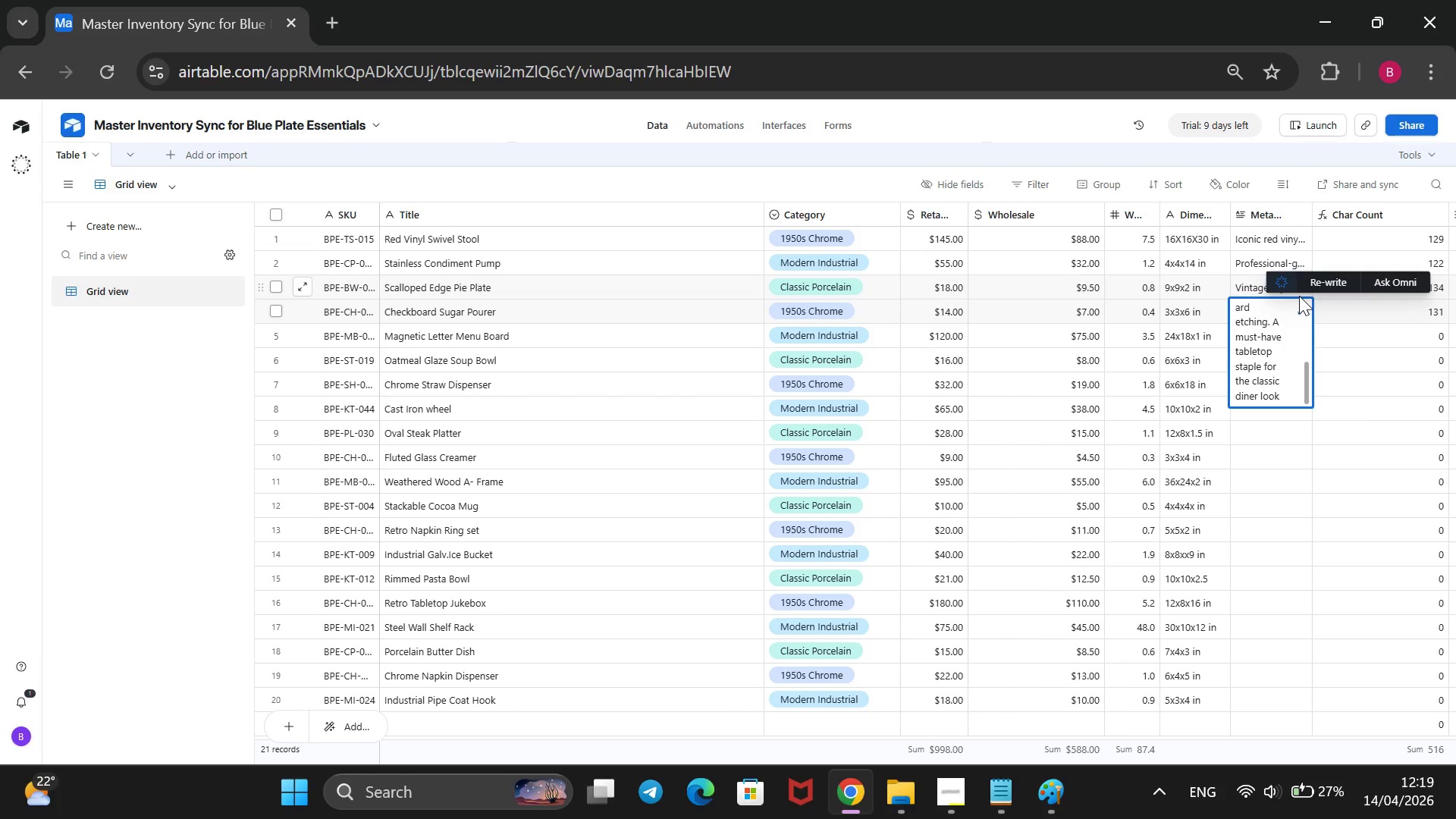 
scroll: coordinate [1299, 296], scroll_direction: up, amount: 1.0
 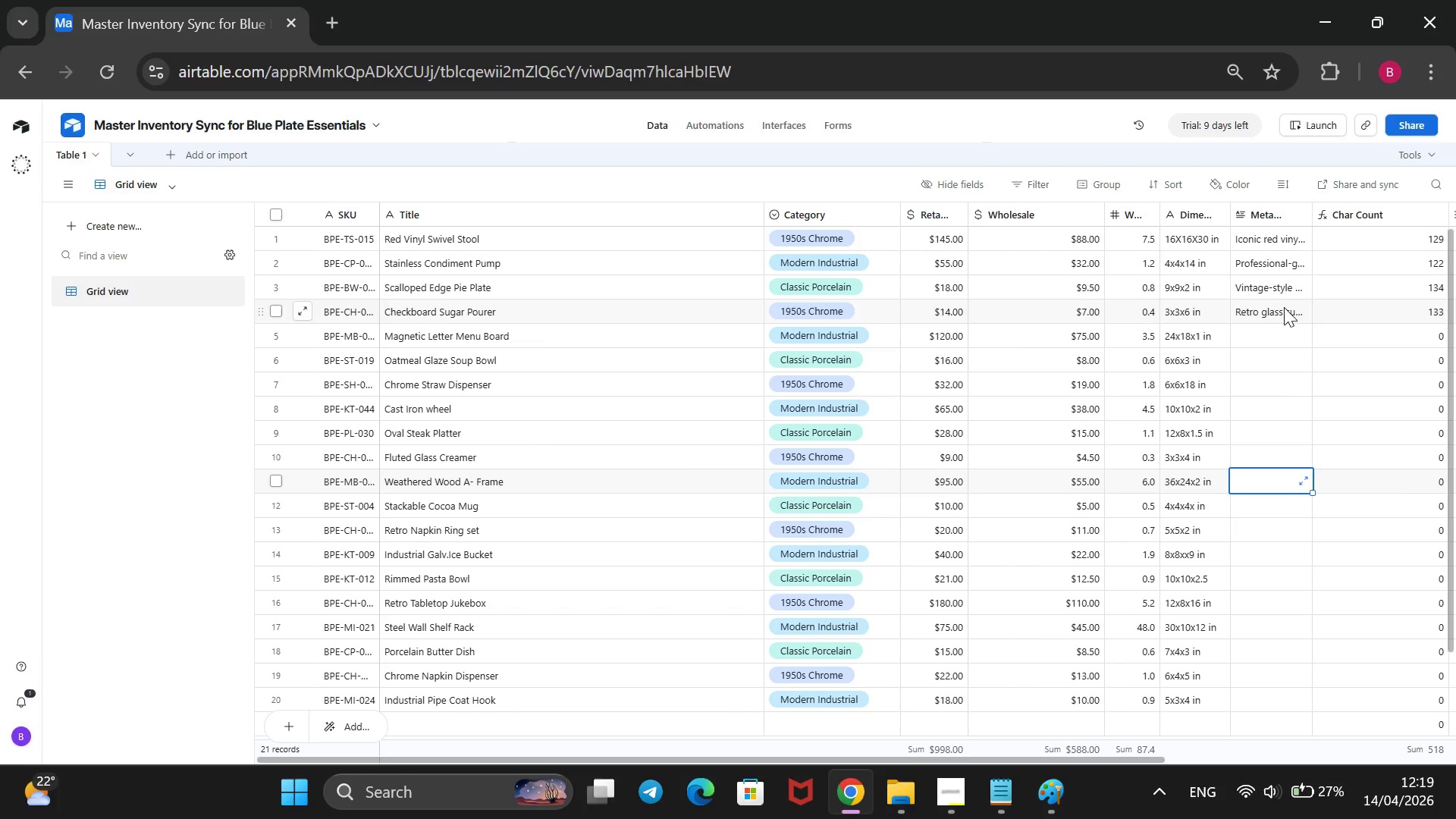 
left_click([1267, 340])
 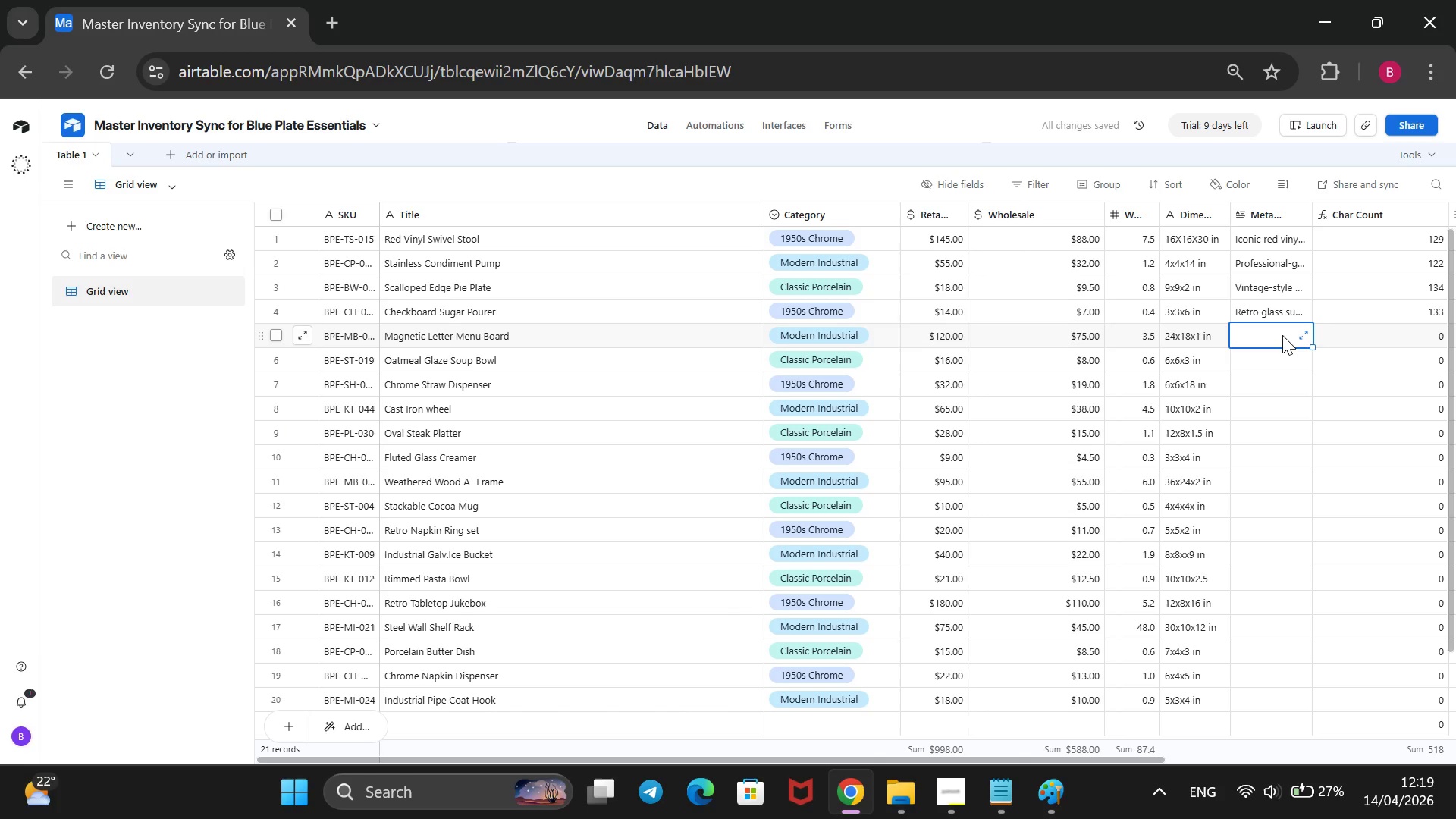 
wait(9.27)
 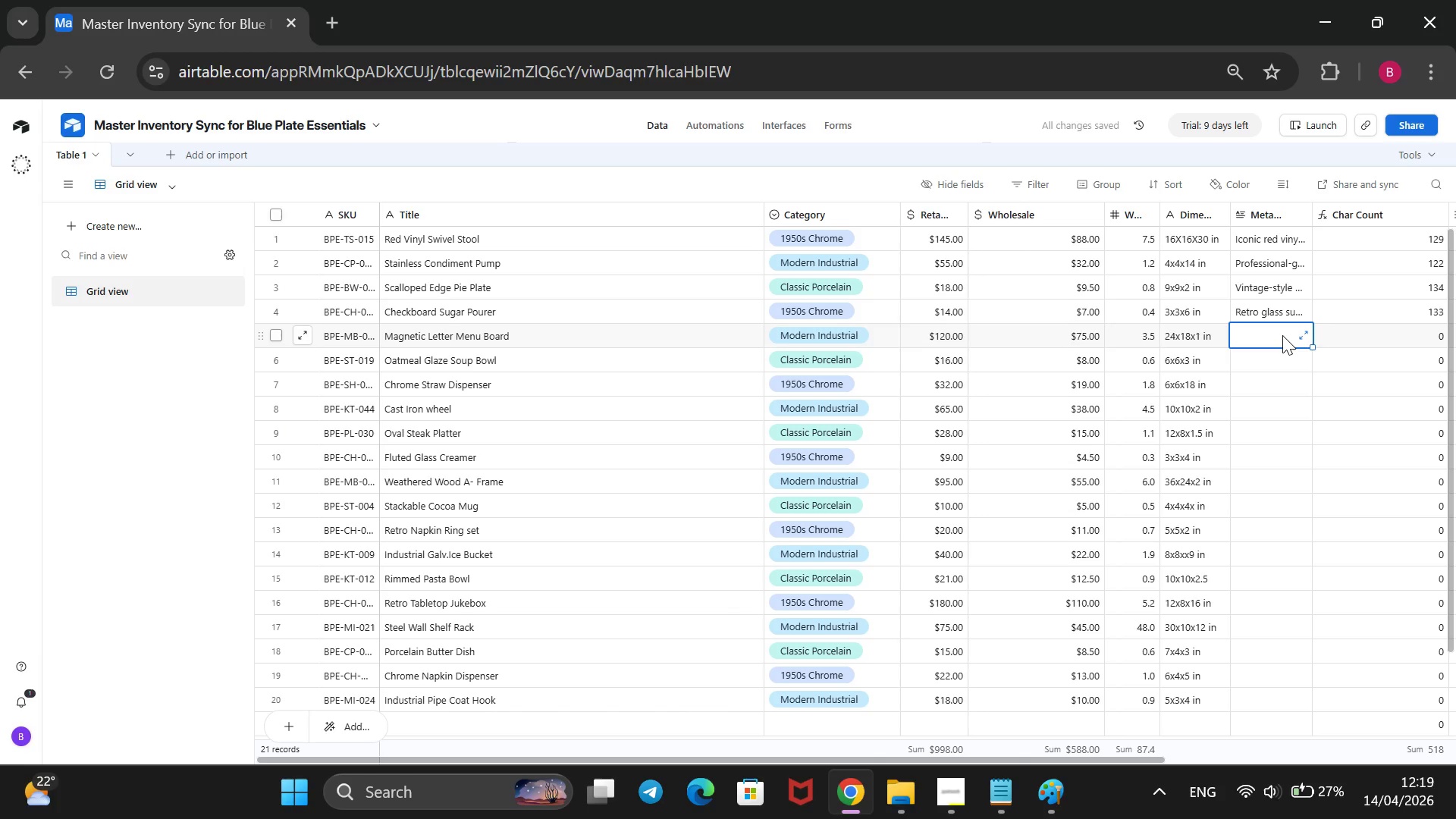 
type(la)
key(Backspace)
key(Backspace)
type(Large magnet)
 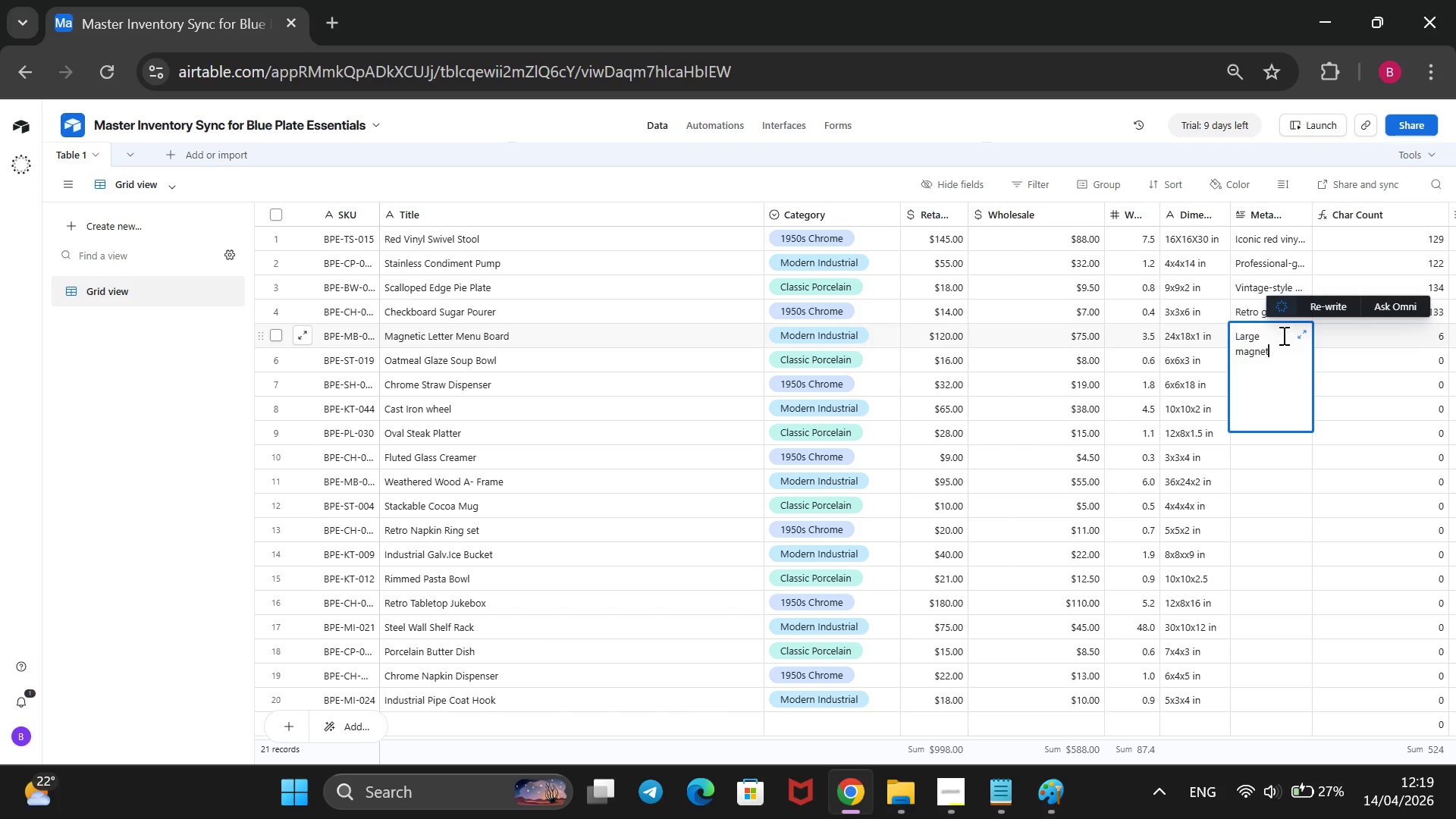 
type(ic menu board with a matte black finiche)
key(Backspace)
key(Backspace)
key(Backspace)
 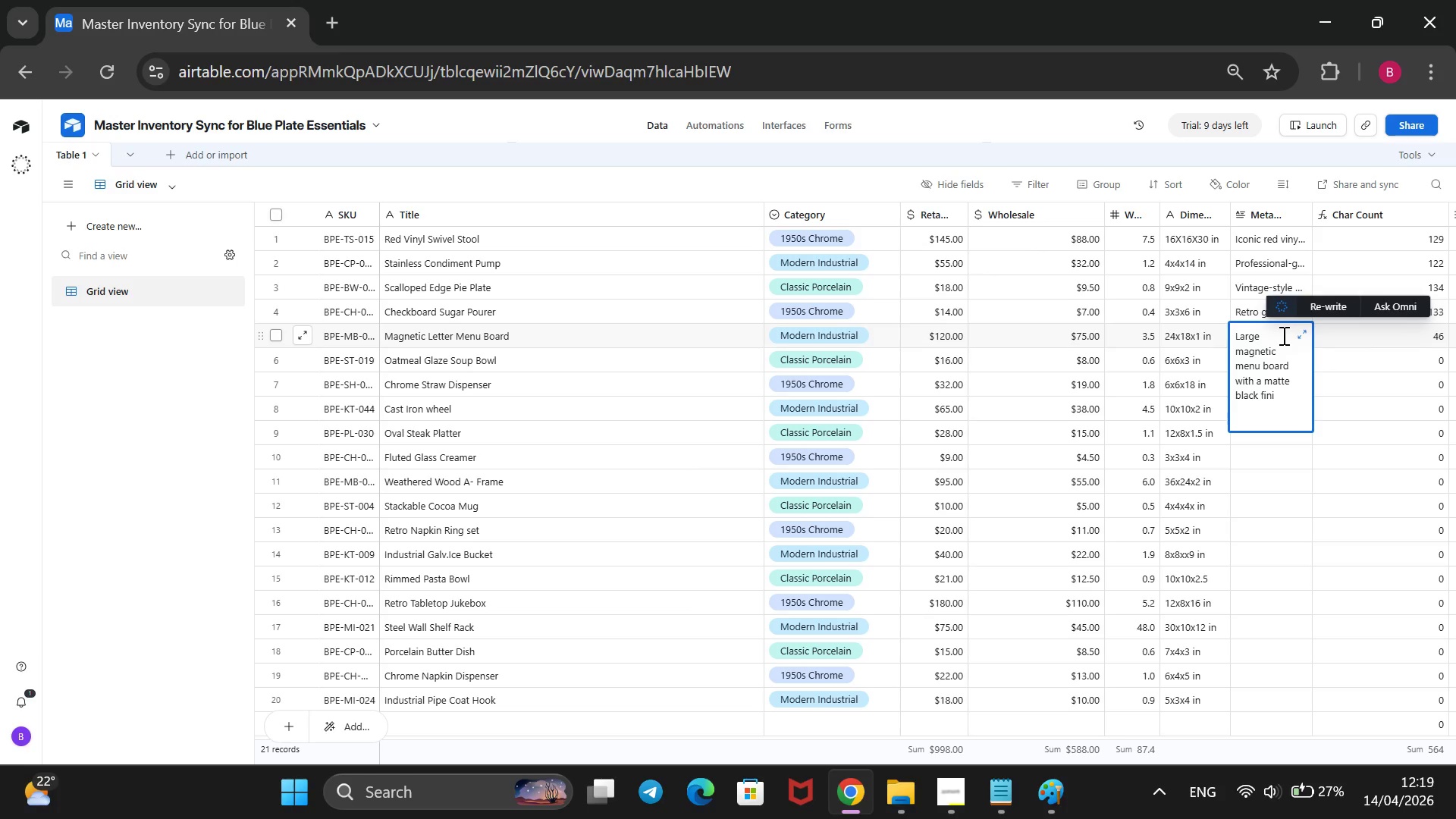 
type(ch. includes 200+ characterrs for easy daily updates in a modern industia)
key(Backspace)
key(Backspace)
type(rial bistro)
 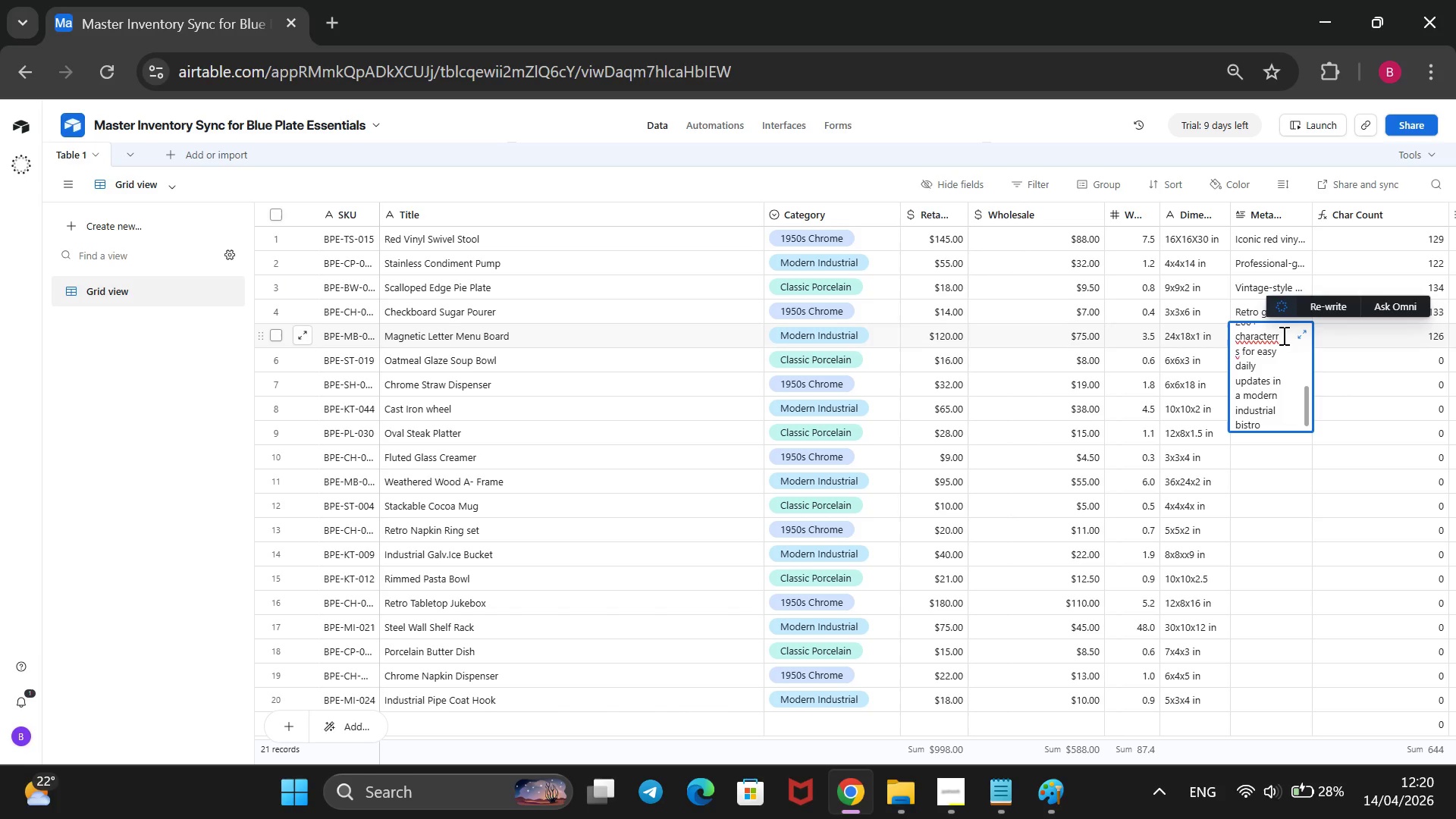 
left_click([1290, 332])
 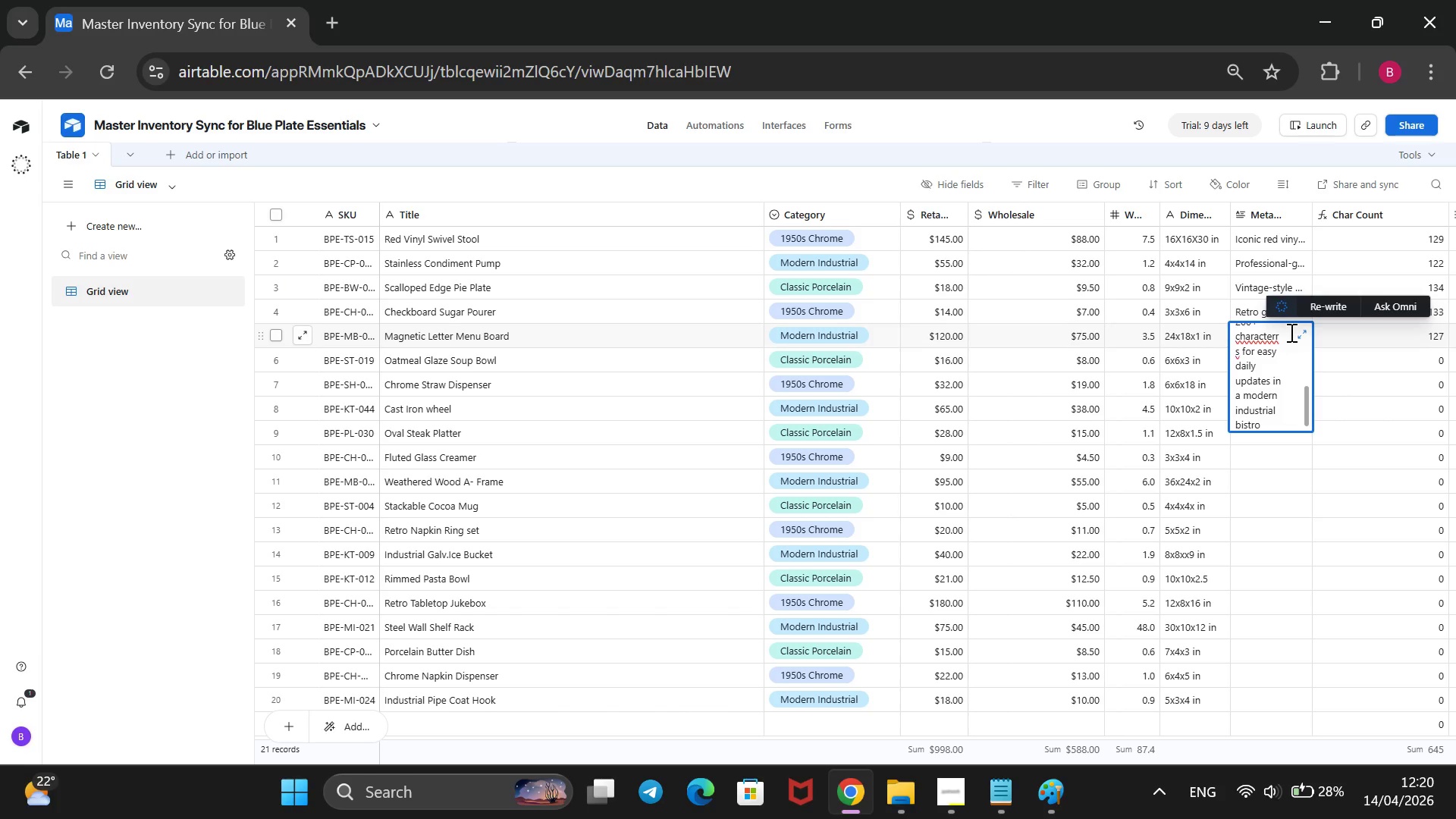 
key(Backspace)
 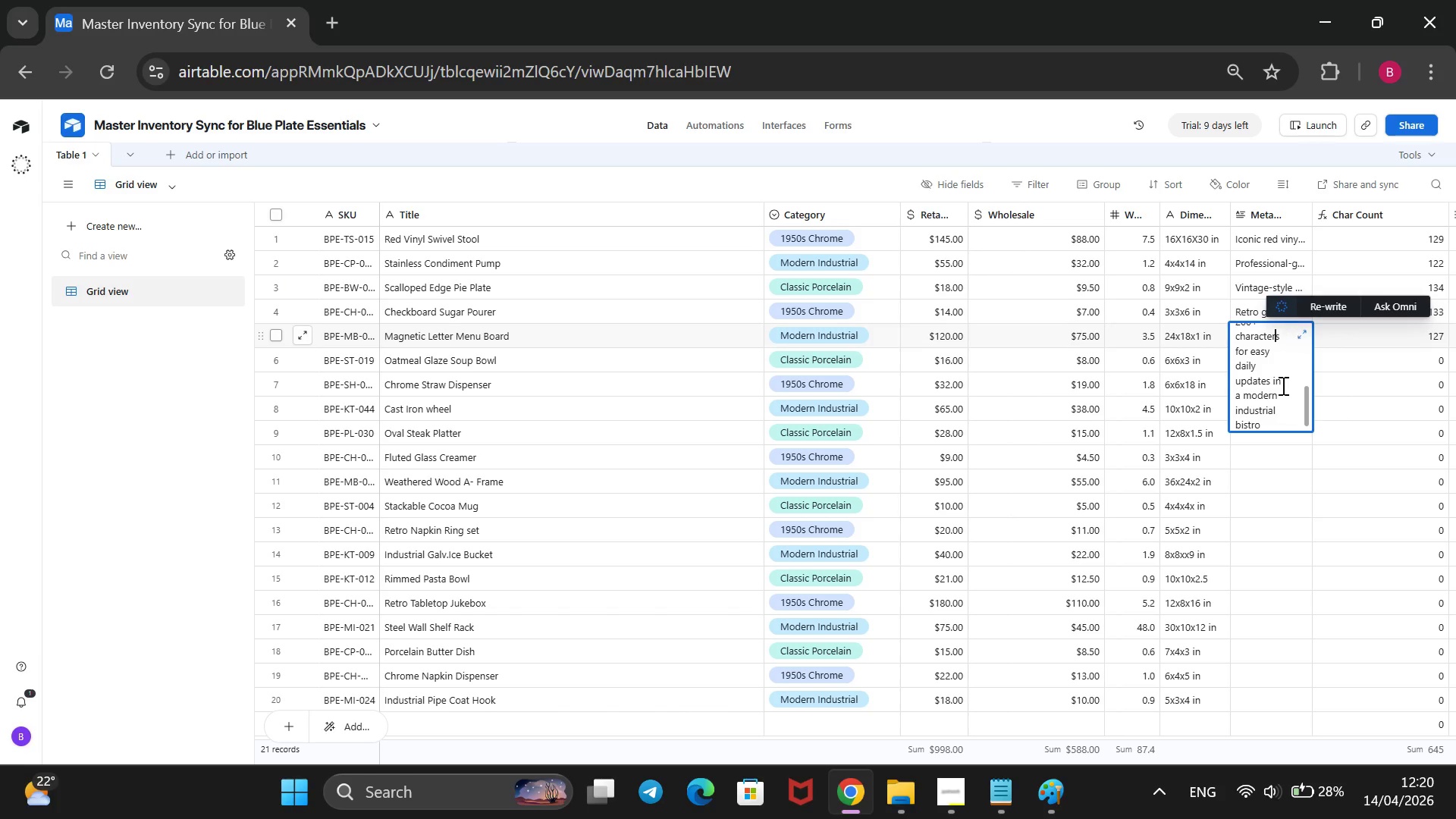 
left_click([1256, 526])
 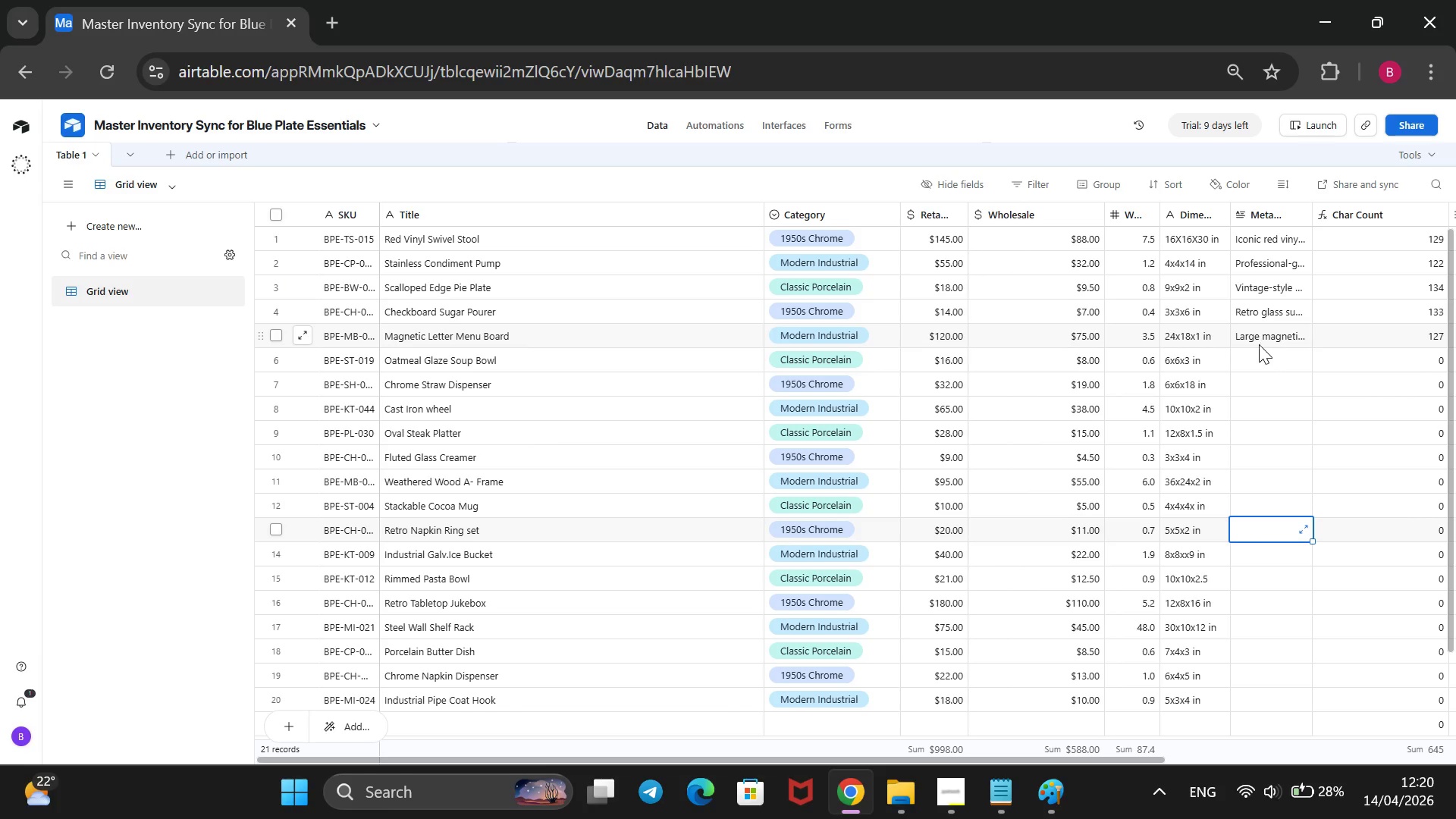 
left_click([1249, 356])
 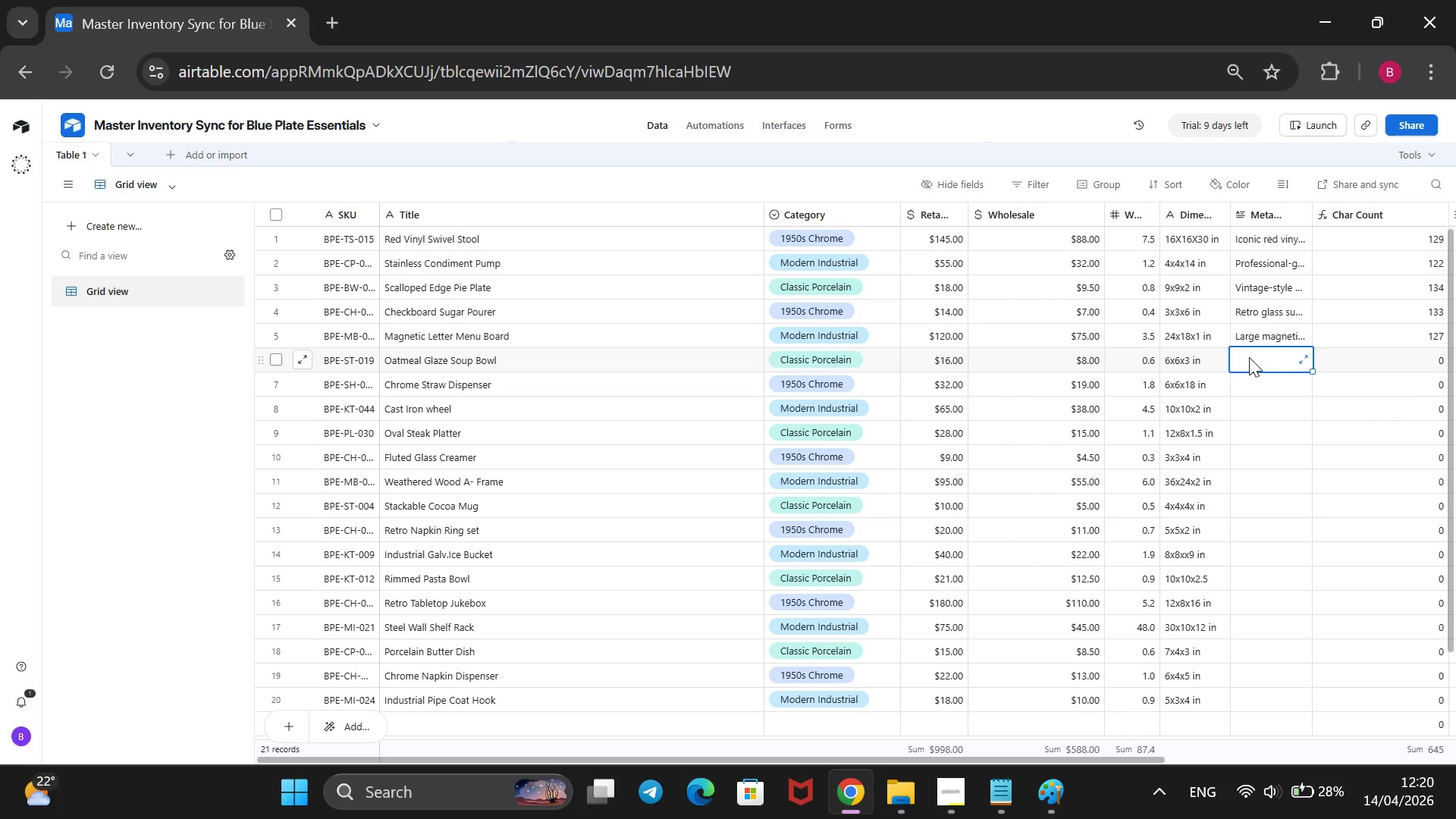 
type(Deep )
key(Backspace)
type( )
key(Backspace)
type(, Hea)
key(Backspace)
key(Backspace)
key(Backspace)
type(heavy )
key(Backspace)
type(-walled soup bowl wih)
key(Backspace)
type(th a ri)
key(Backspace)
type(ustic oat)
 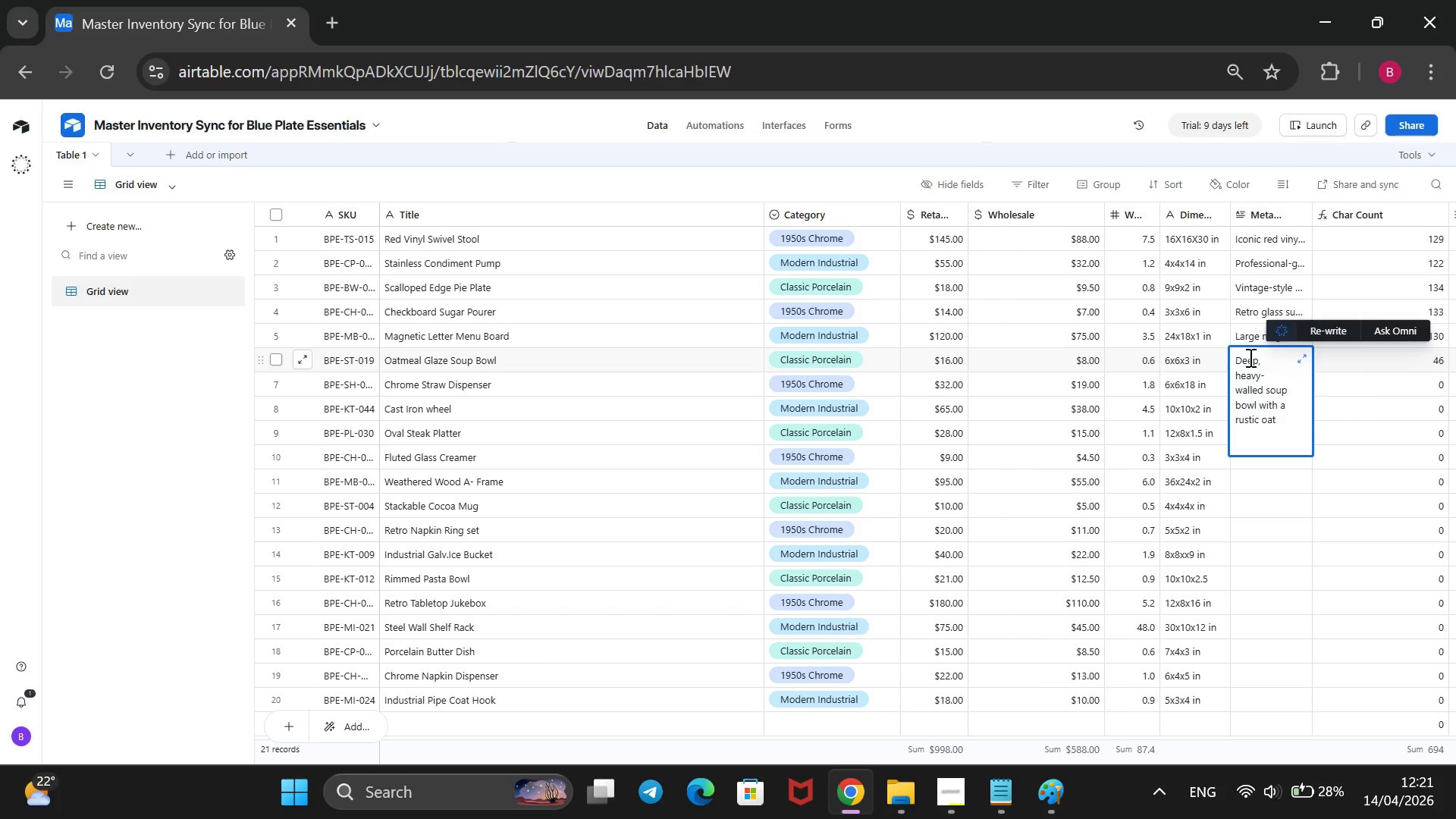 
wait(19.38)
 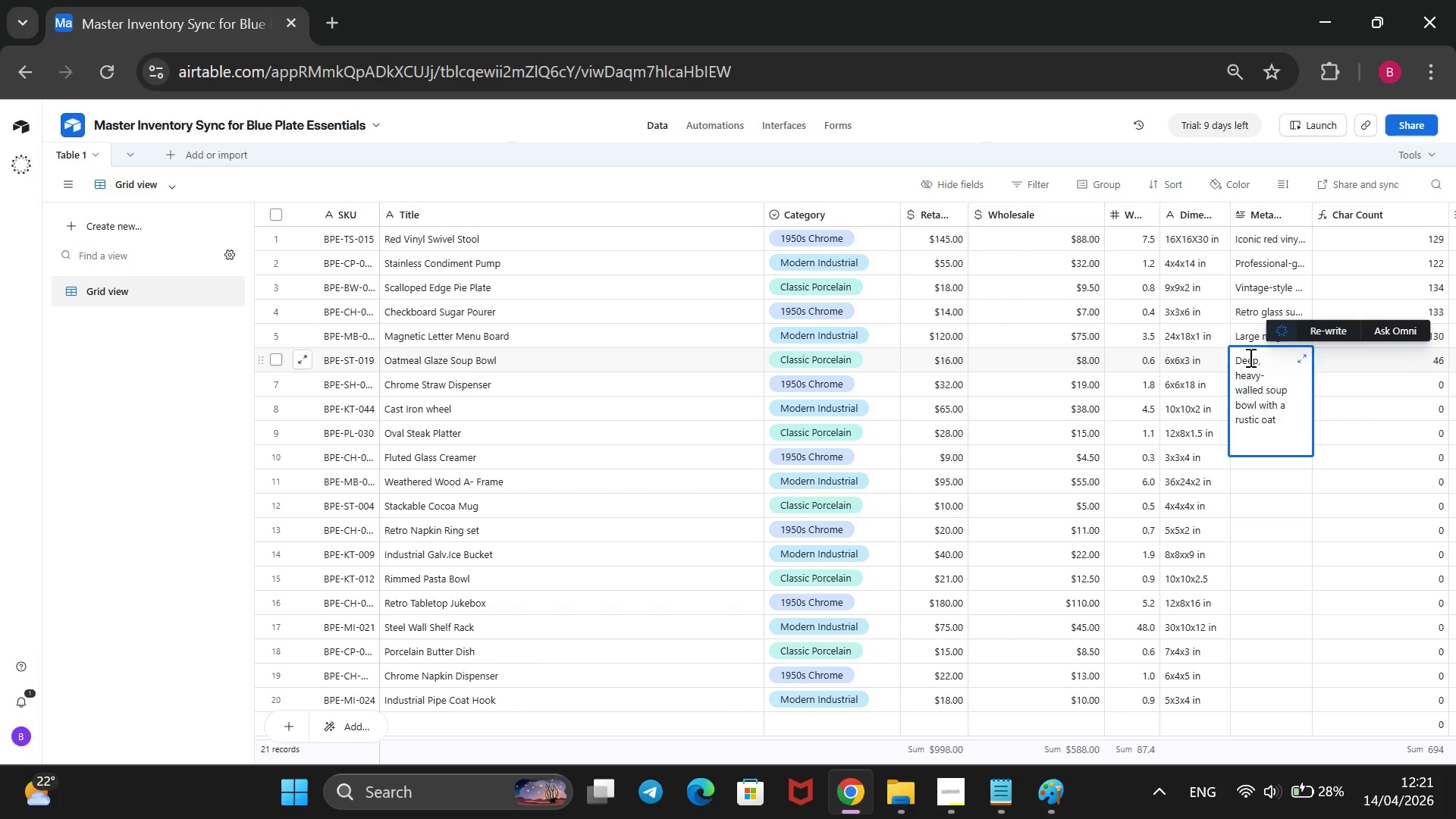 
type(meal glaze. classic porcelain durability with a warm )
key(Backspace)
type(, family-restaurant )
 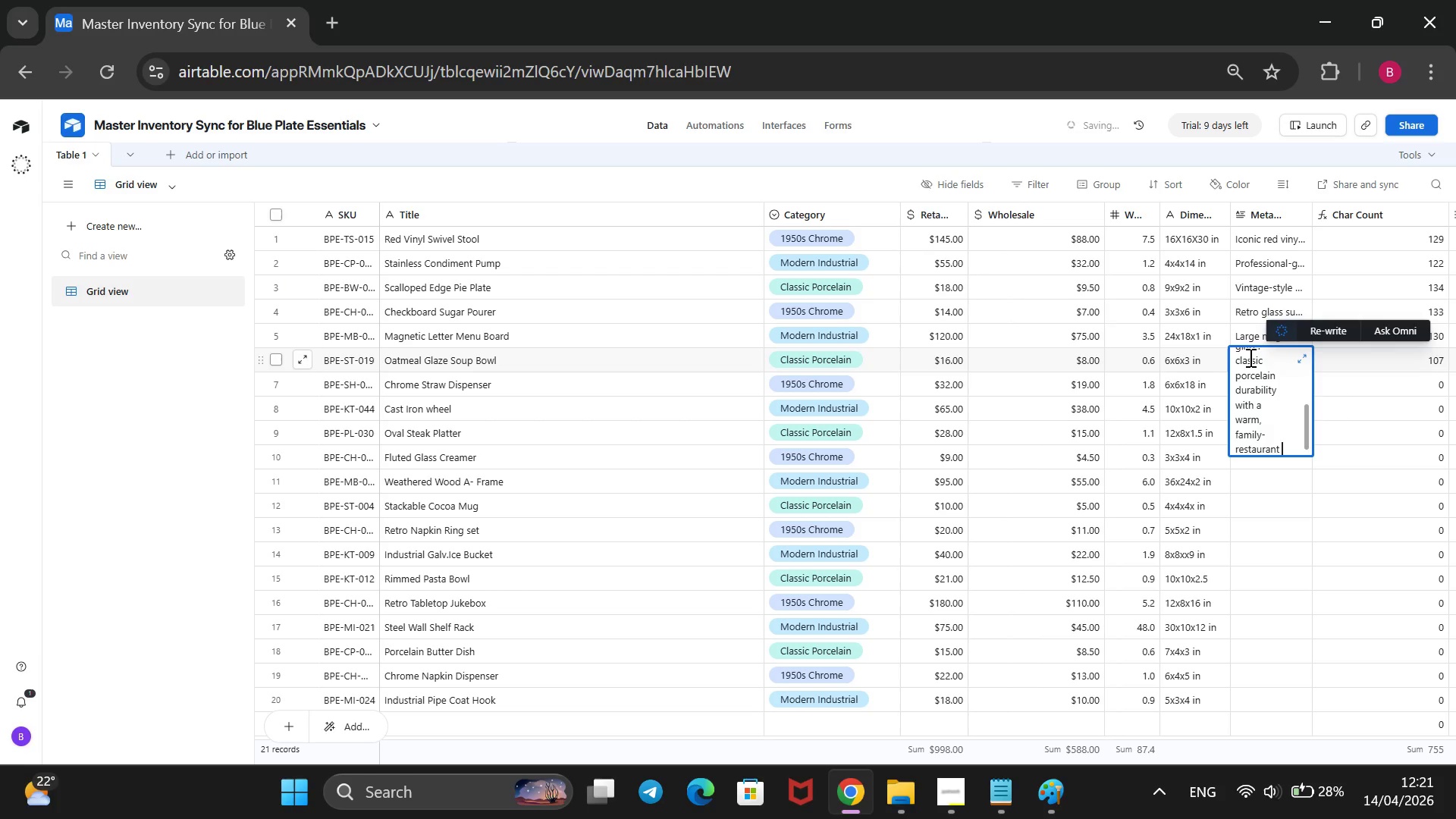 
type(aesthetic.)
 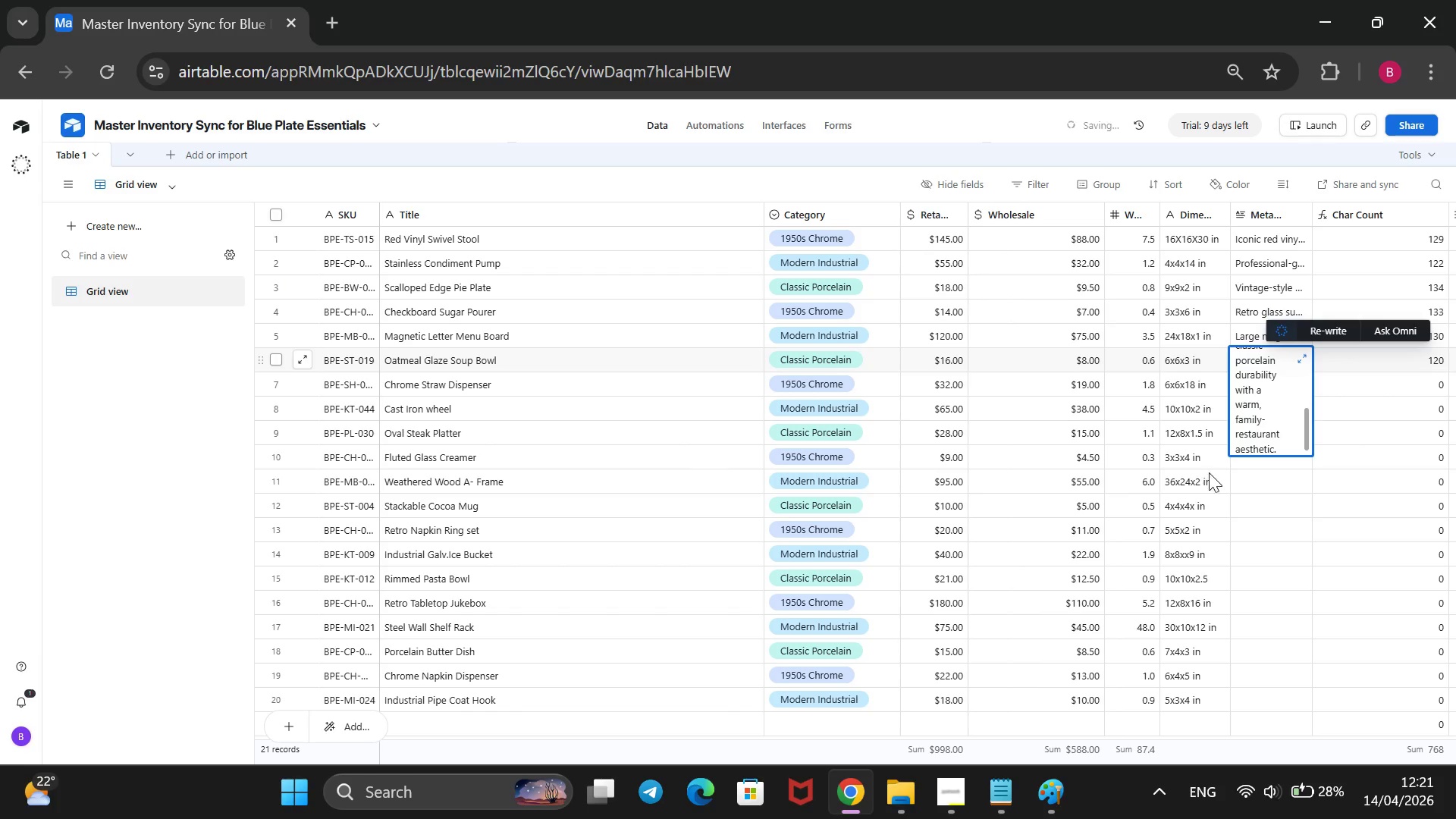 
left_click([1269, 541])
 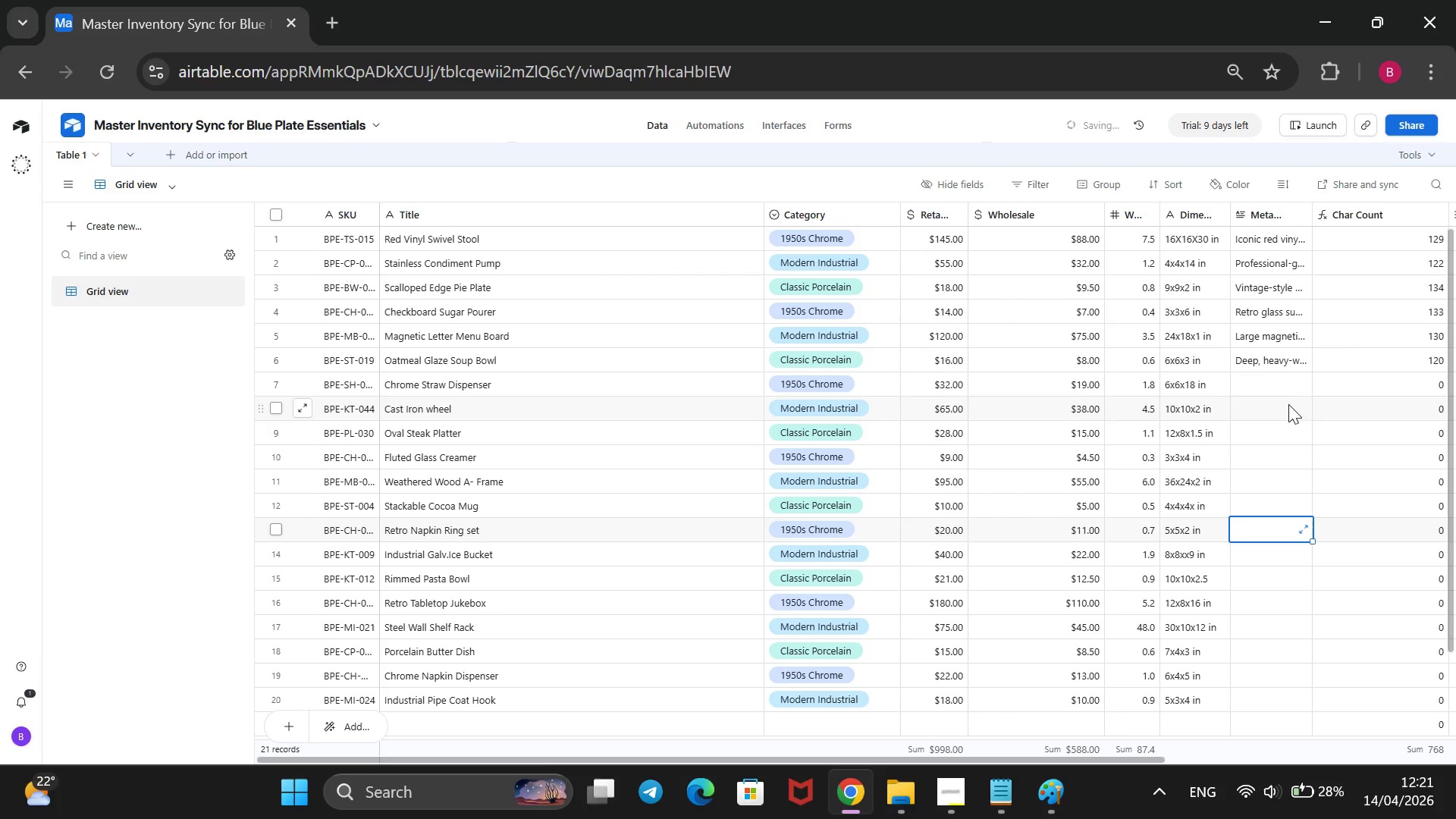 
left_click([1286, 379])
 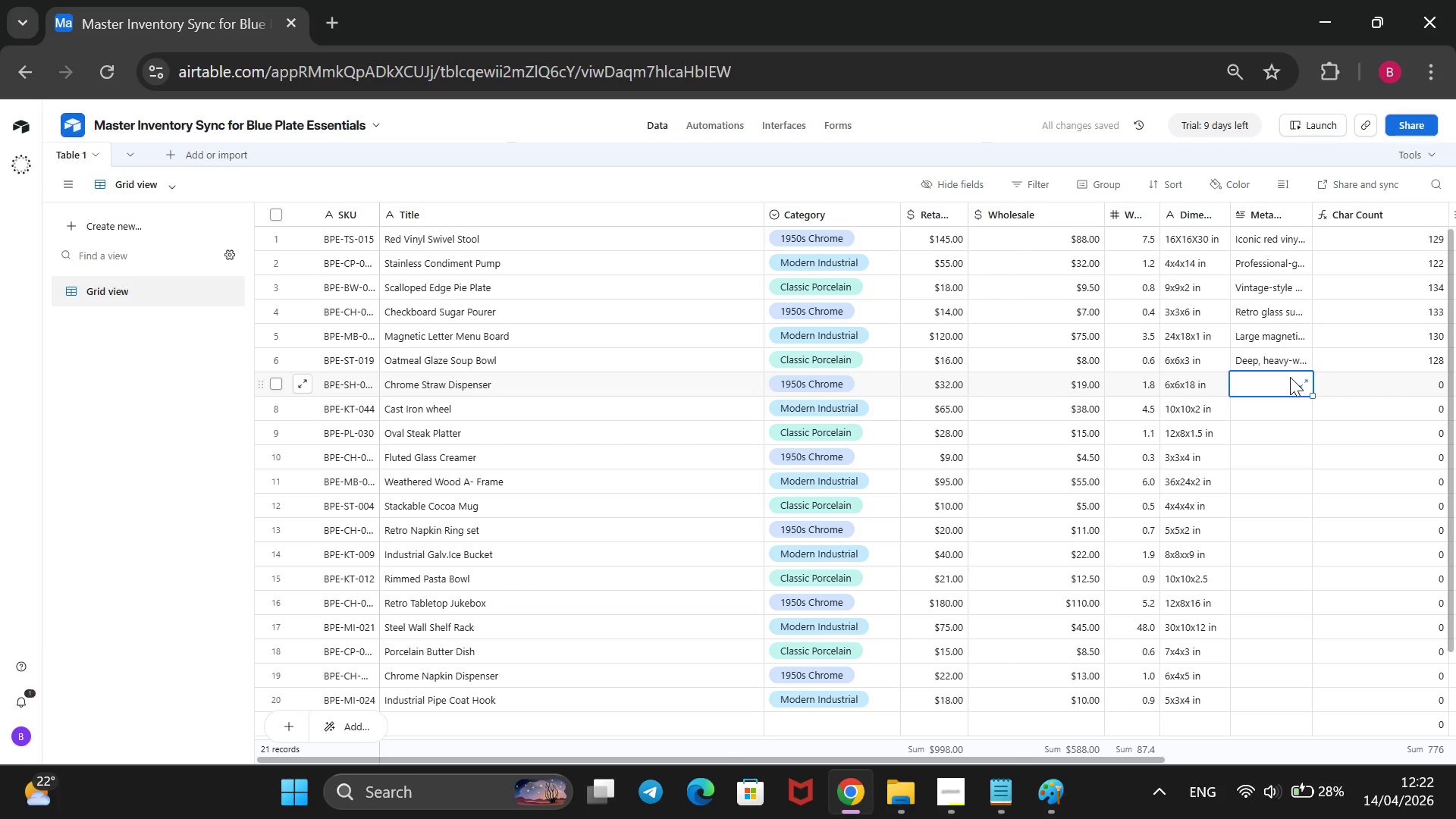 
type(Tall, verticl)
key(Backspace)
type(al straw dispenser with a polished chrome lift -lid )
key(Backspace)
type(. keeps straws a)
key(Backspace)
type(sanitary whicle ad)
key(Backspace)
key(Backspace)
key(Backspace)
key(Backspace)
key(Backspace)
key(Backspace)
type(le adding a high-shine .)
key(Backspace)
key(Backspace)
type(.)
 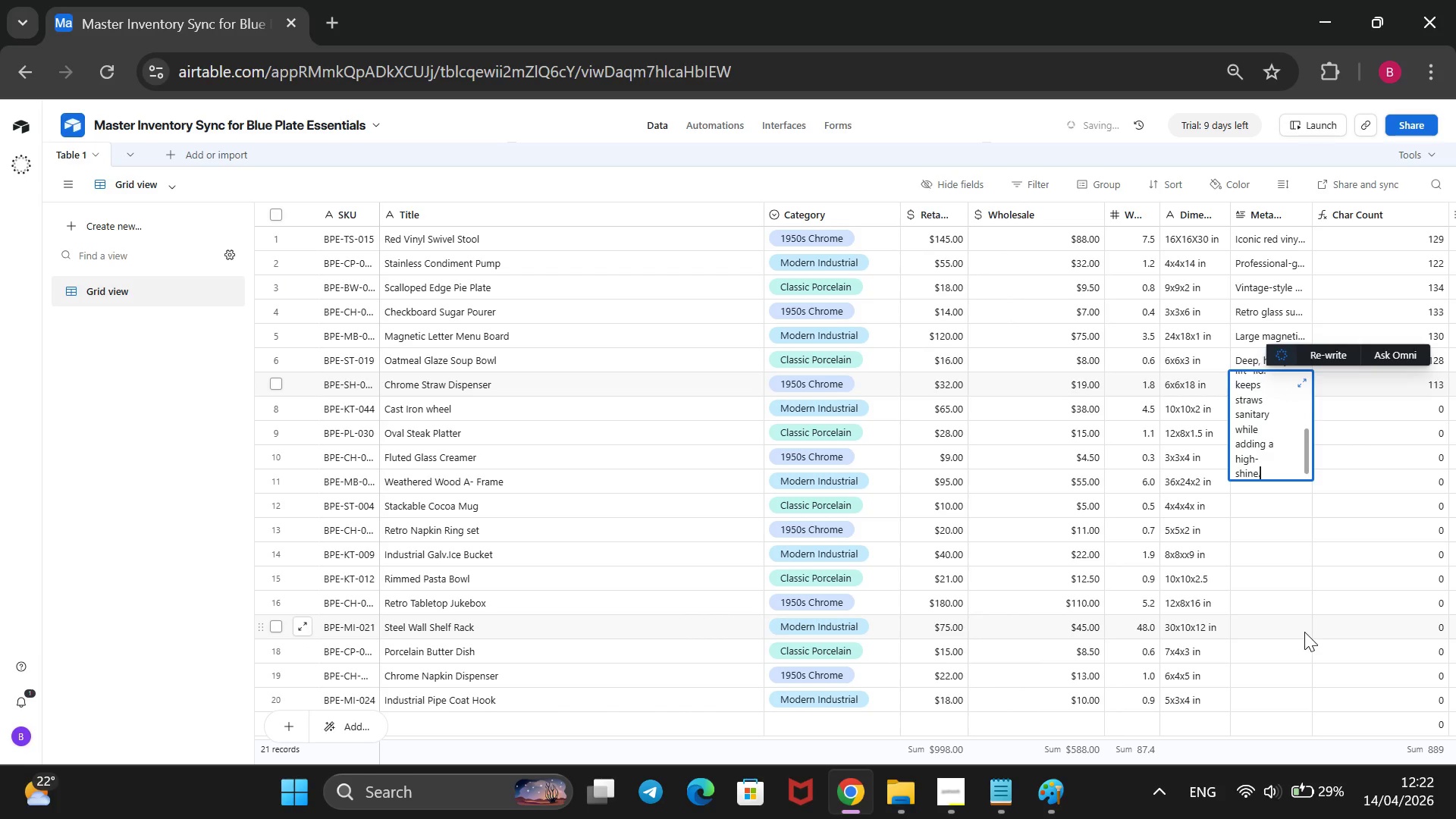 
left_click([1282, 601])
 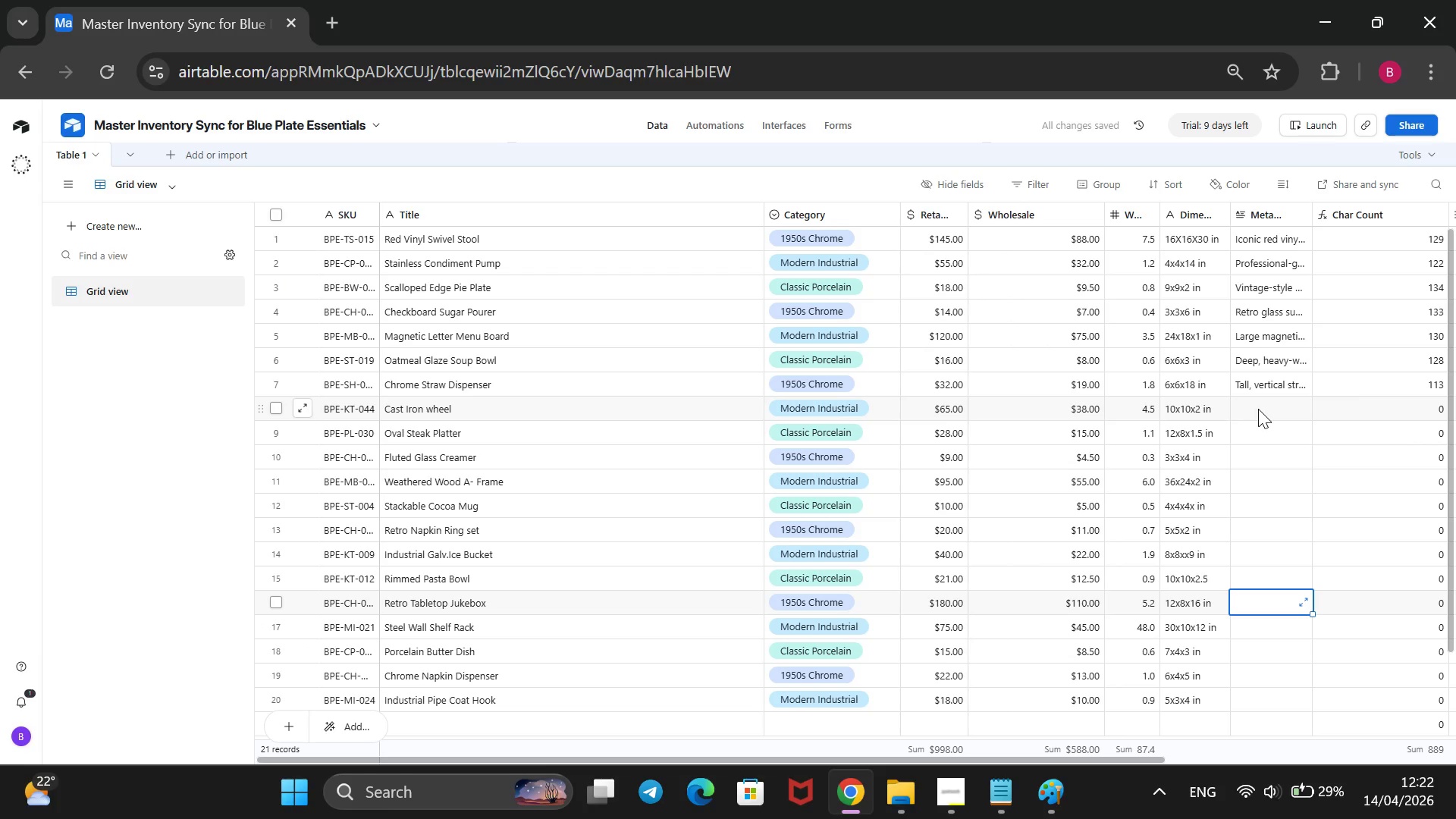 
left_click([1258, 409])
 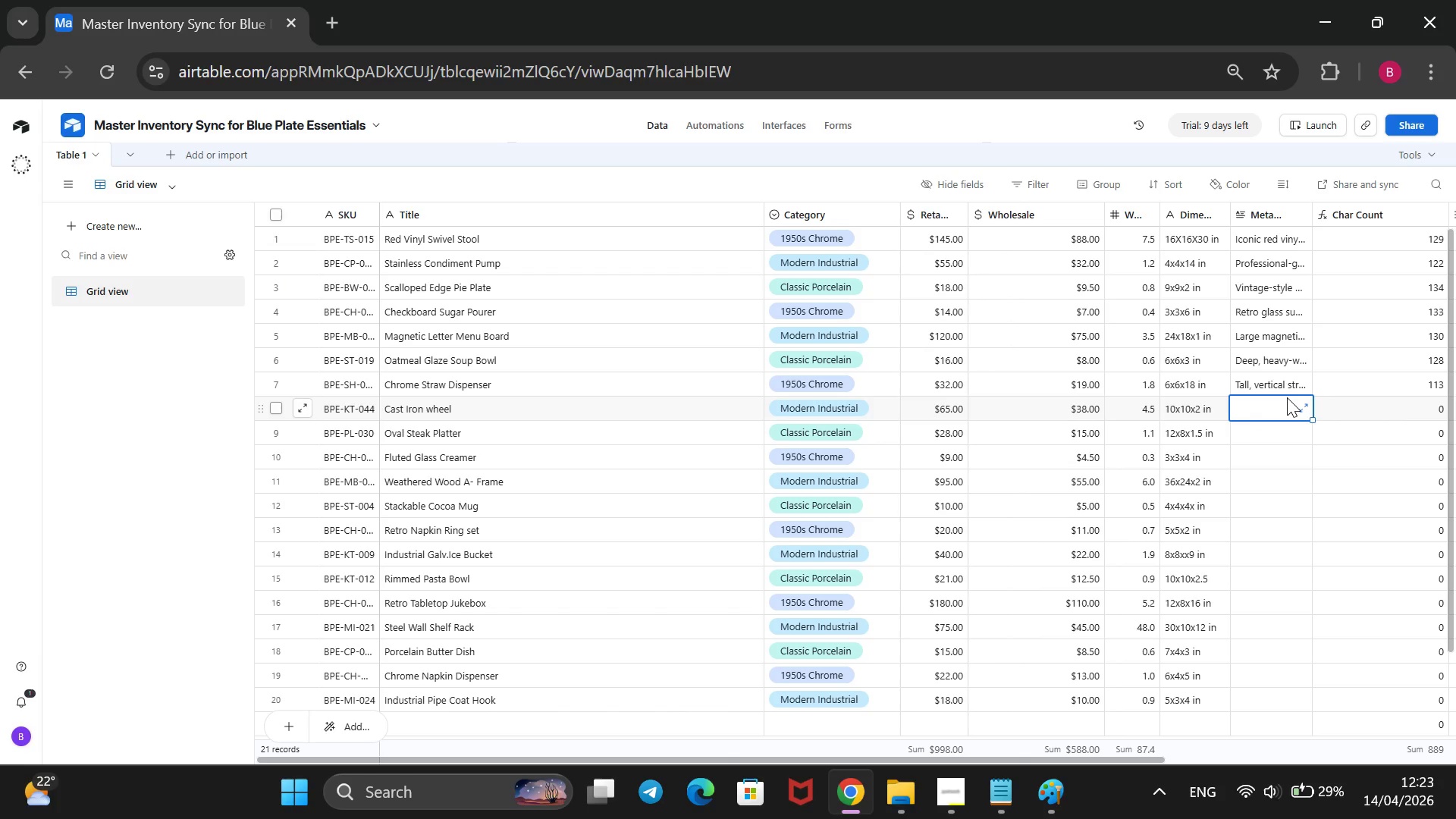 
type(Rugged cast it)
key(Backspace)
type(ron circular order wheel for busy kitchee)
key(Backspace)
type(ns )
 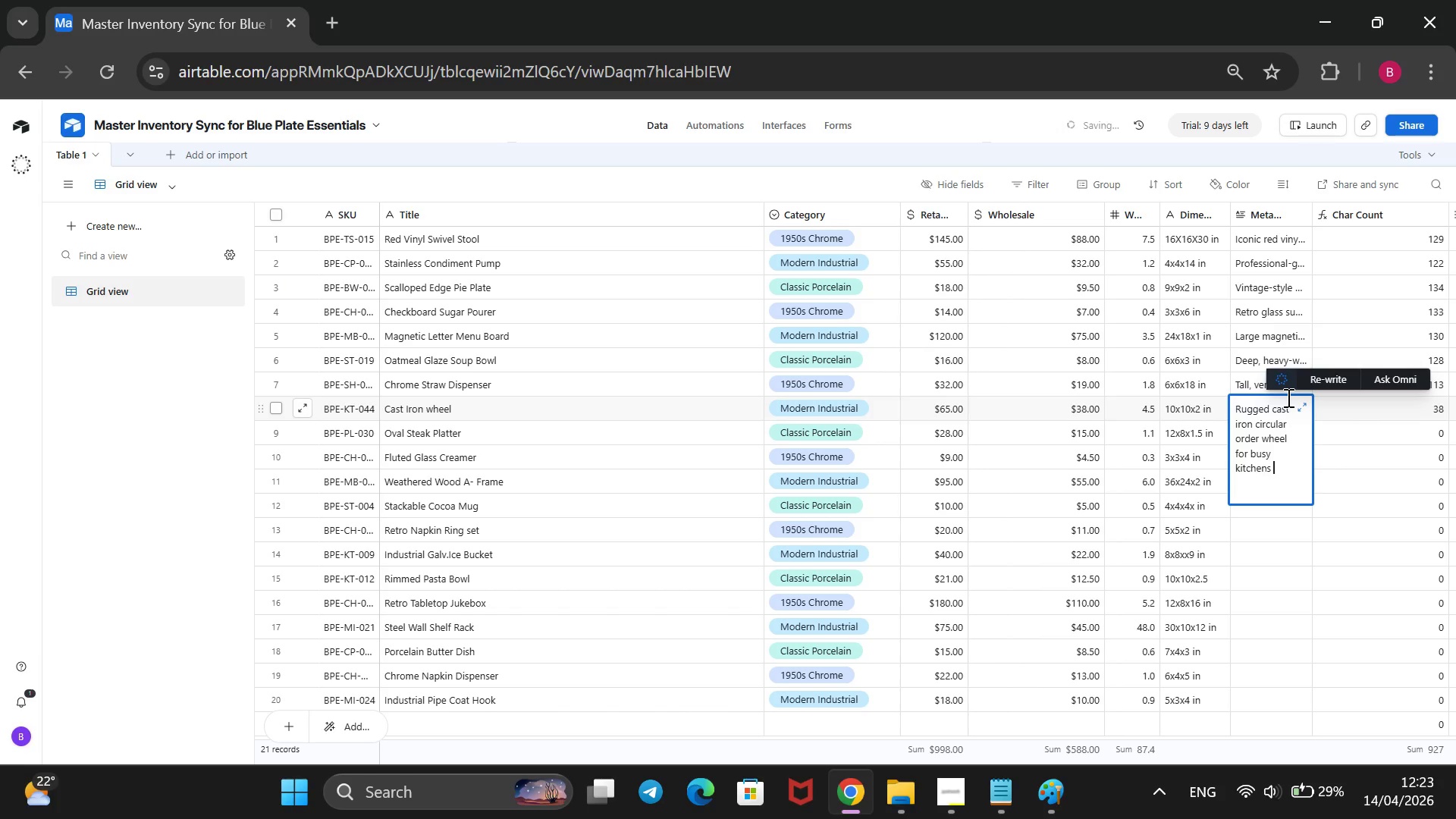 
key(Backspace)
type(. MO)
key(Backspace)
type(odern ins)
key(Backspace)
type(dustrial utility that keeps ticket )
key(Backspace)
type(s organized and visible)
 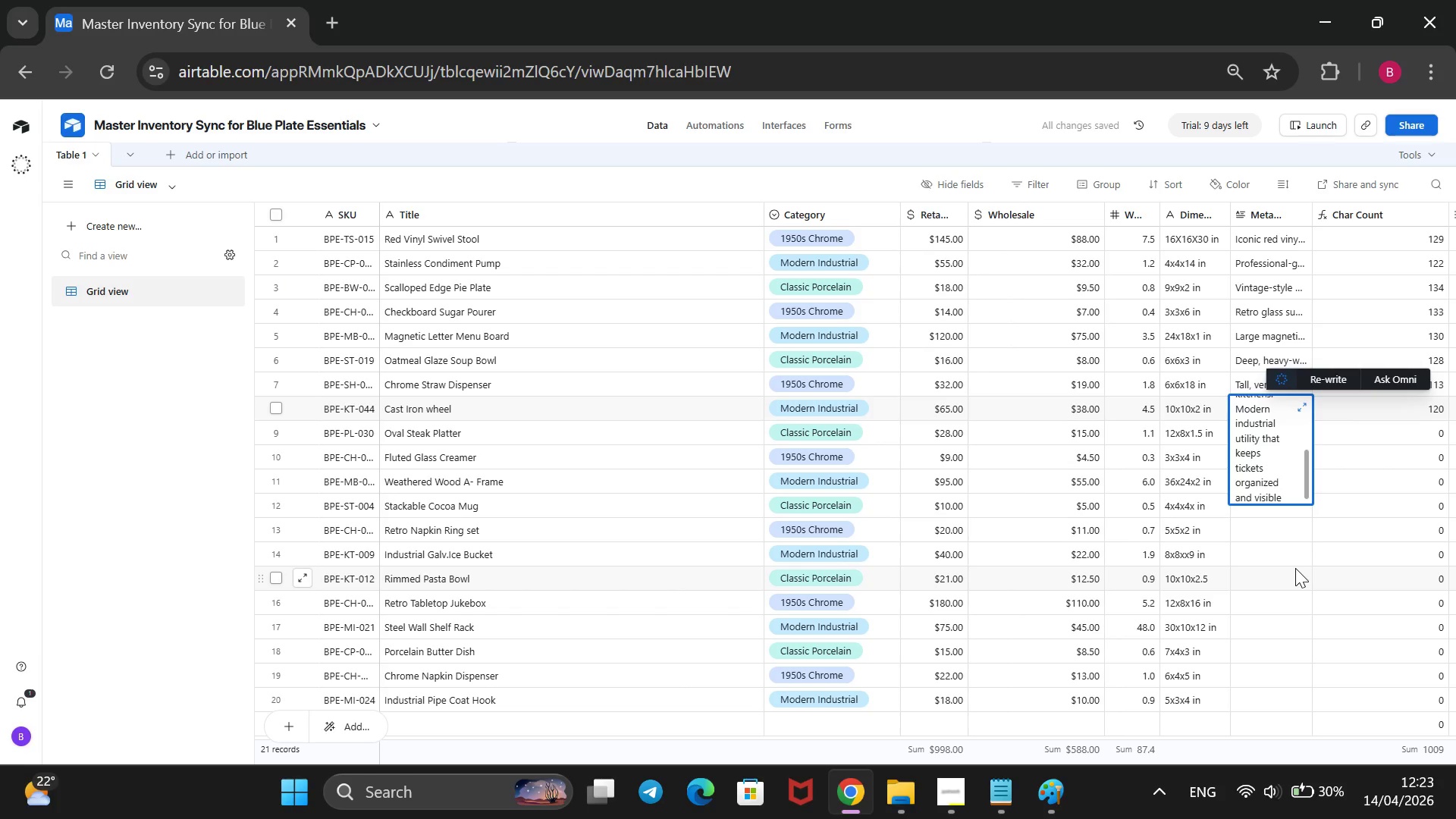 
left_click([1295, 568])
 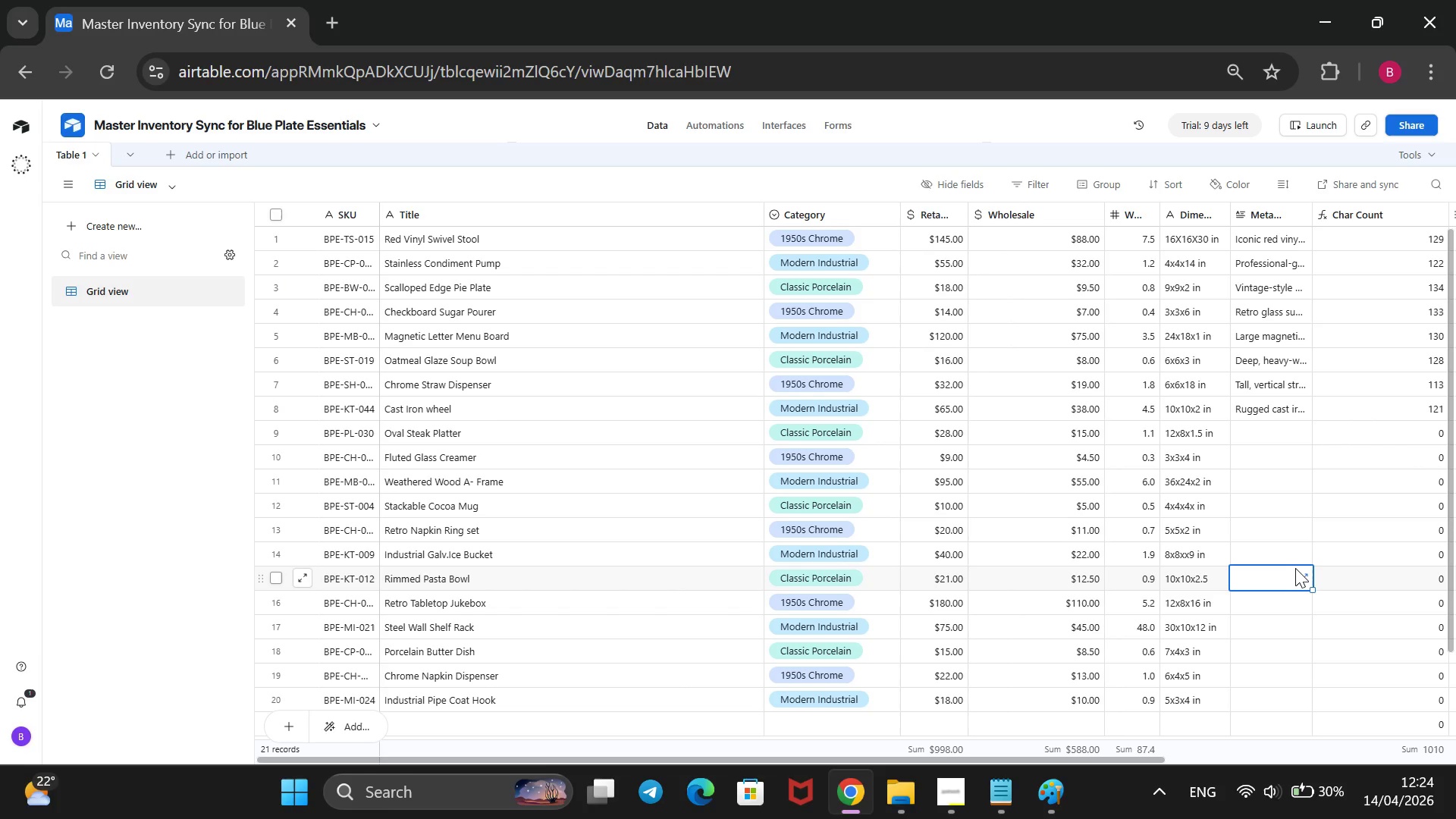 
wait(9.61)
 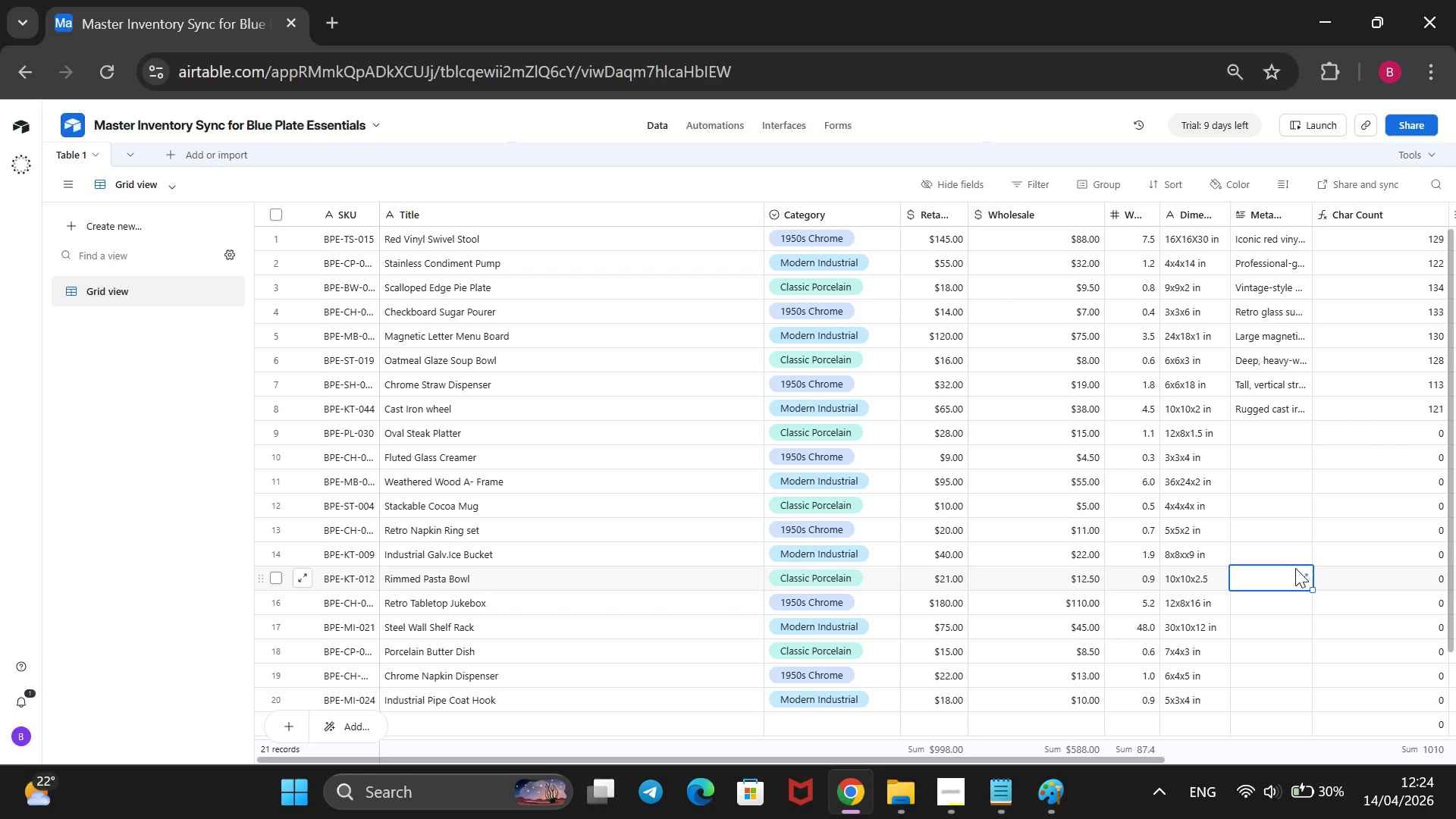 
left_click([1266, 422])
 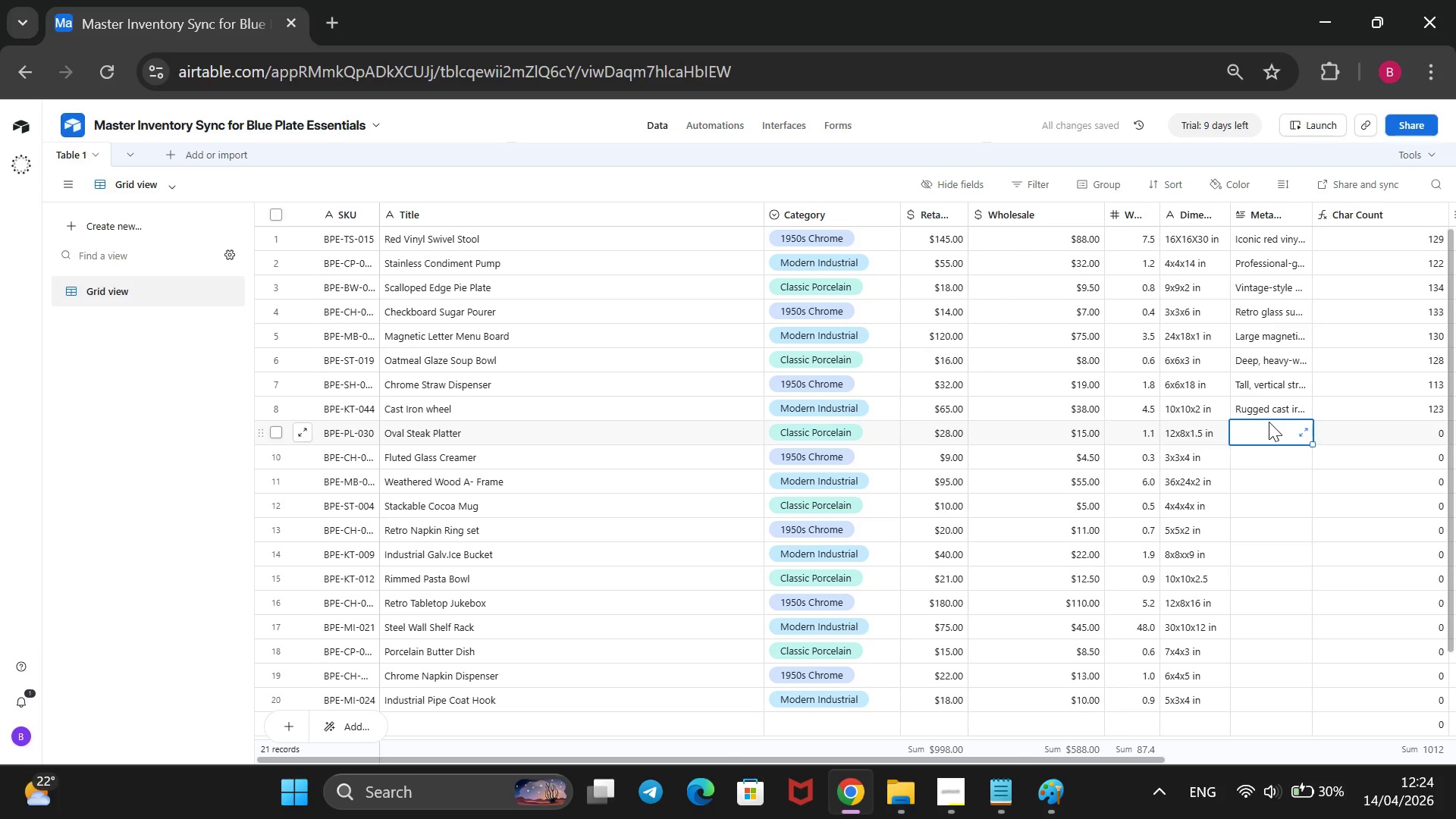 
type(Extrs-la)
key(Backspace)
key(Backspace)
key(Backspace)
key(Backspace)
type(a large oval sta)
key(Backspace)
type(eak platter in bright white classic porcelain )
 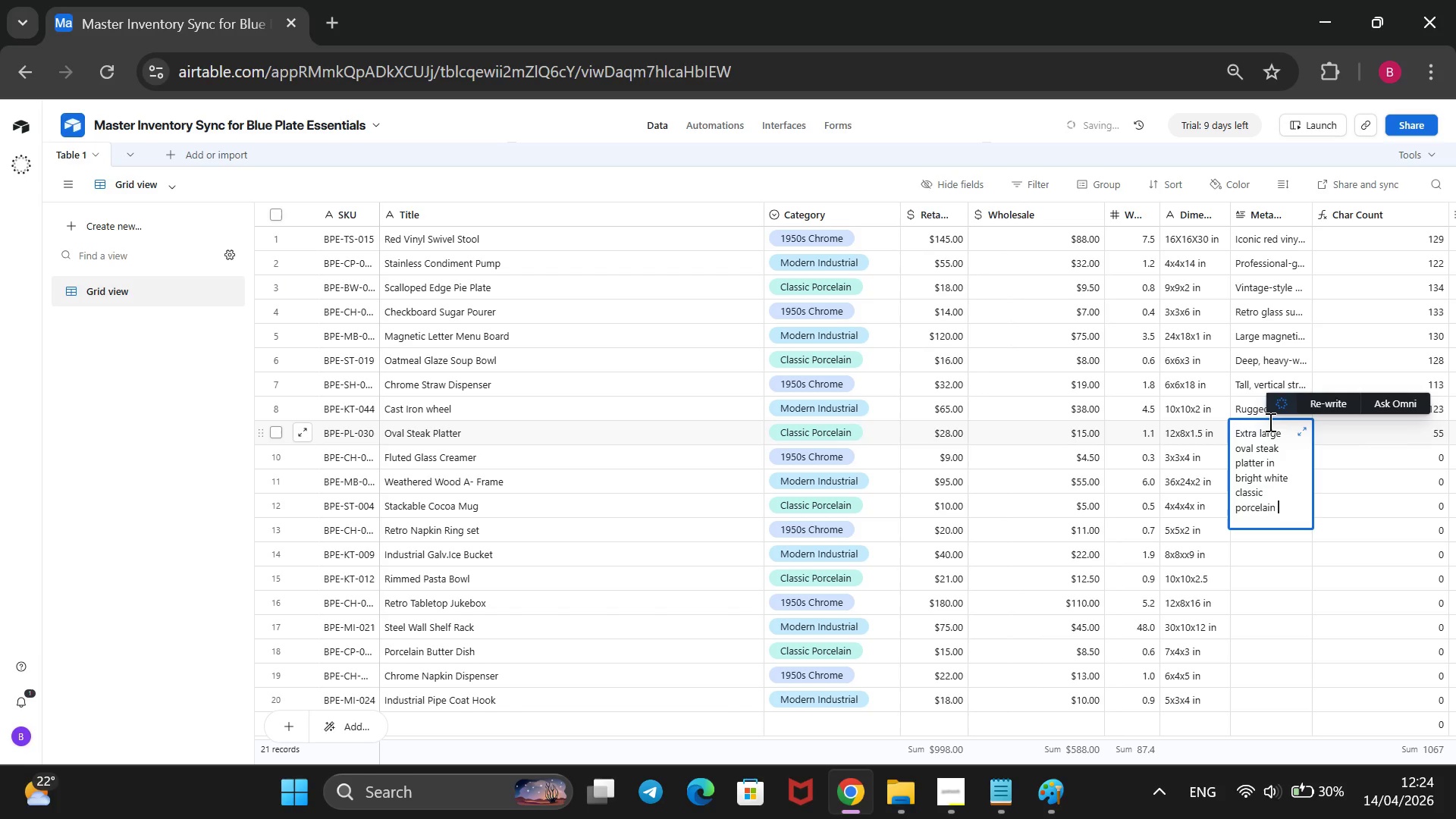 
wait(8.39)
 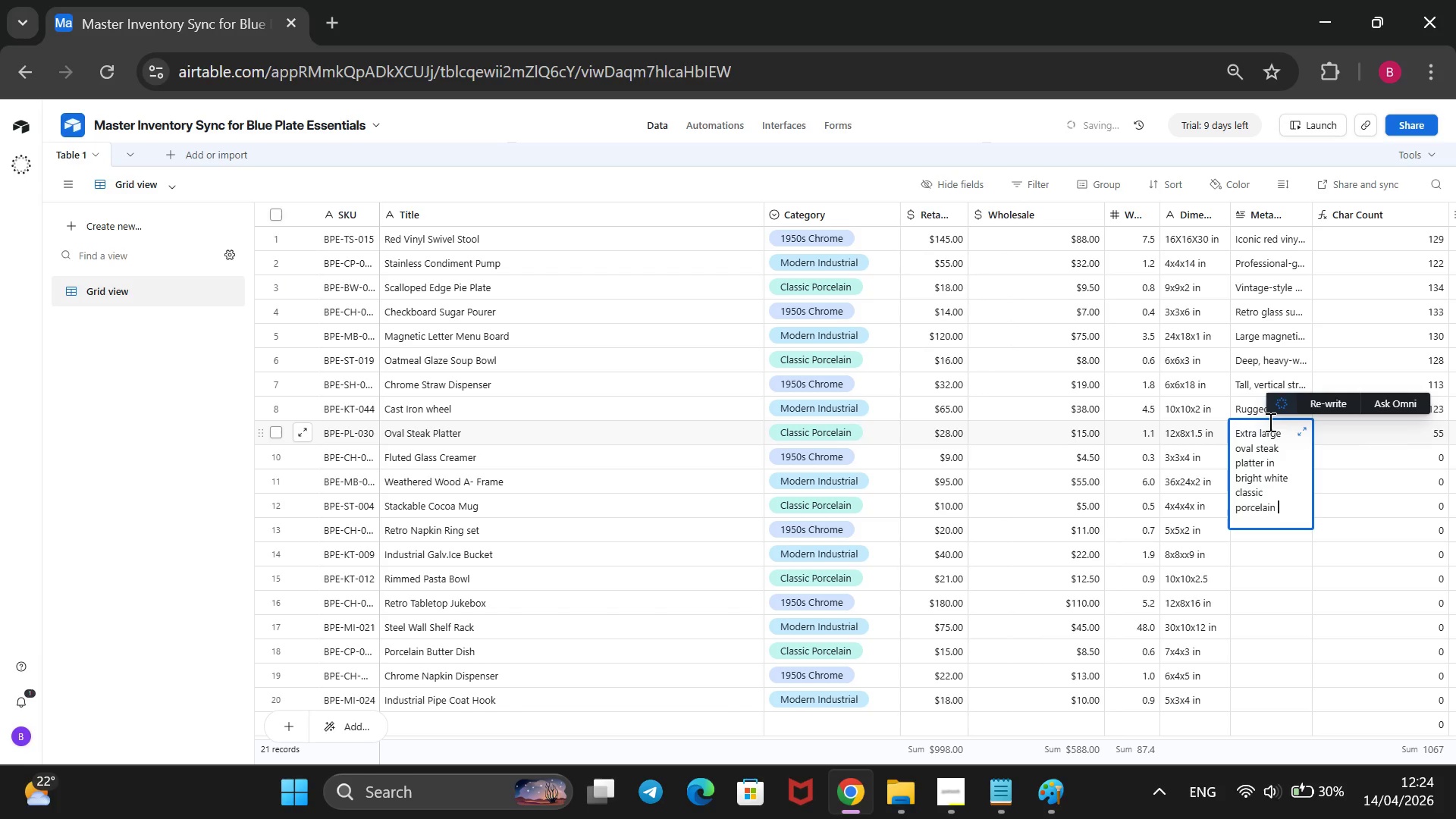 
key(Backspace)
type(. Oven -)
key(Backspace)
key(Backspace)
type(-safe and reinforced to handle heavy )
key(Backspace)
type(, hot meals in busy diners.)
 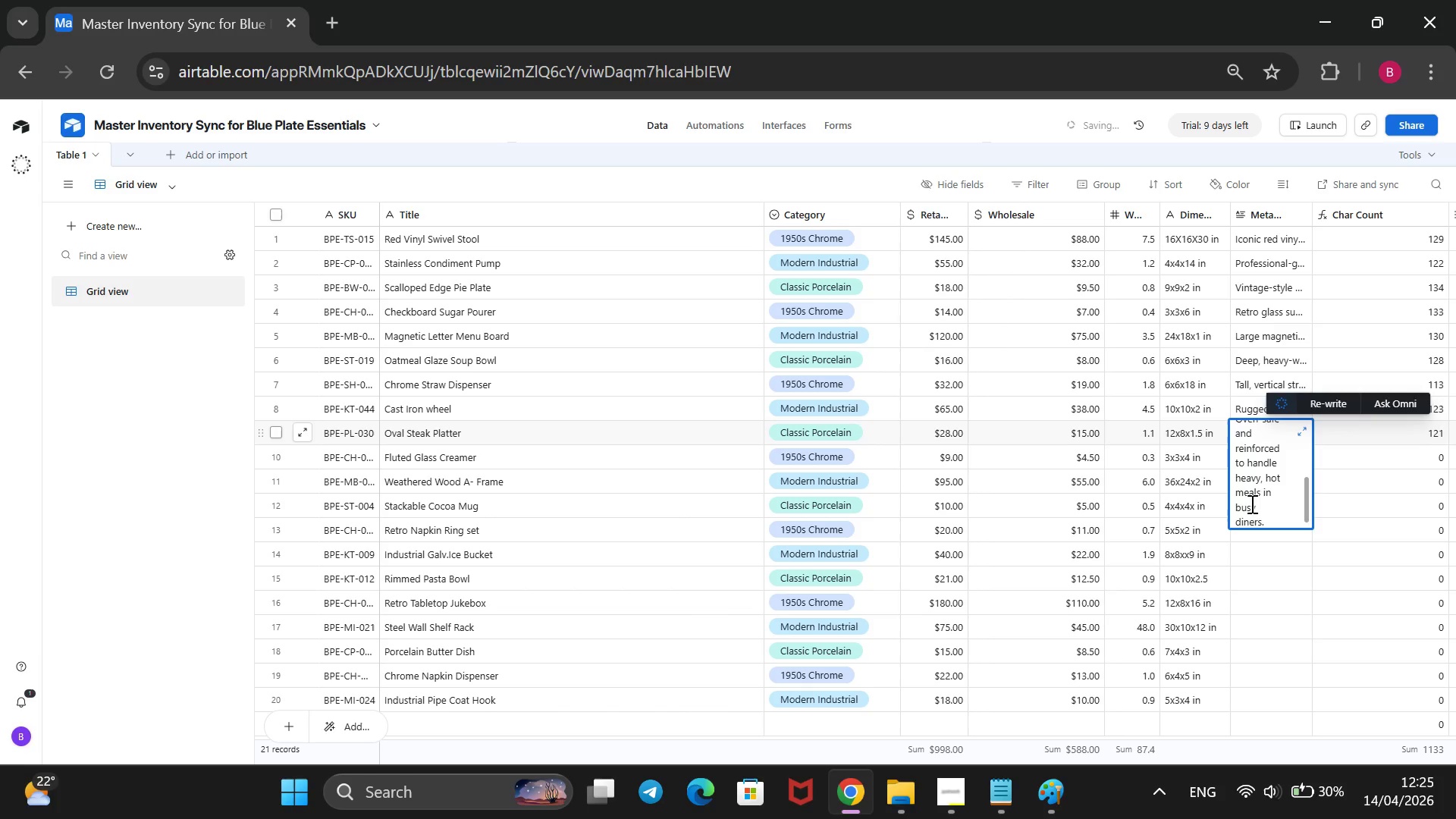 
left_click([1255, 624])
 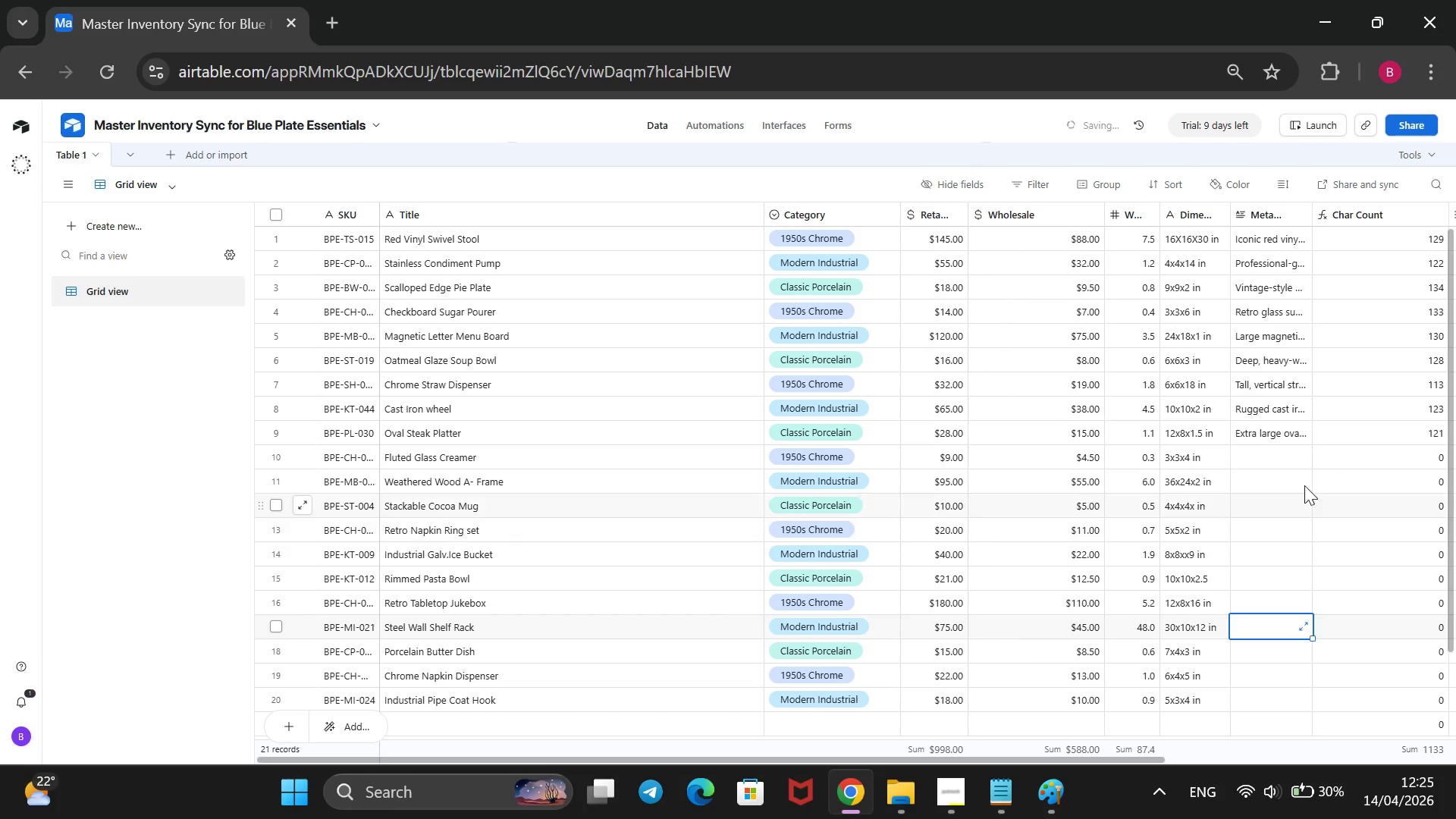 
left_click([1272, 453])
 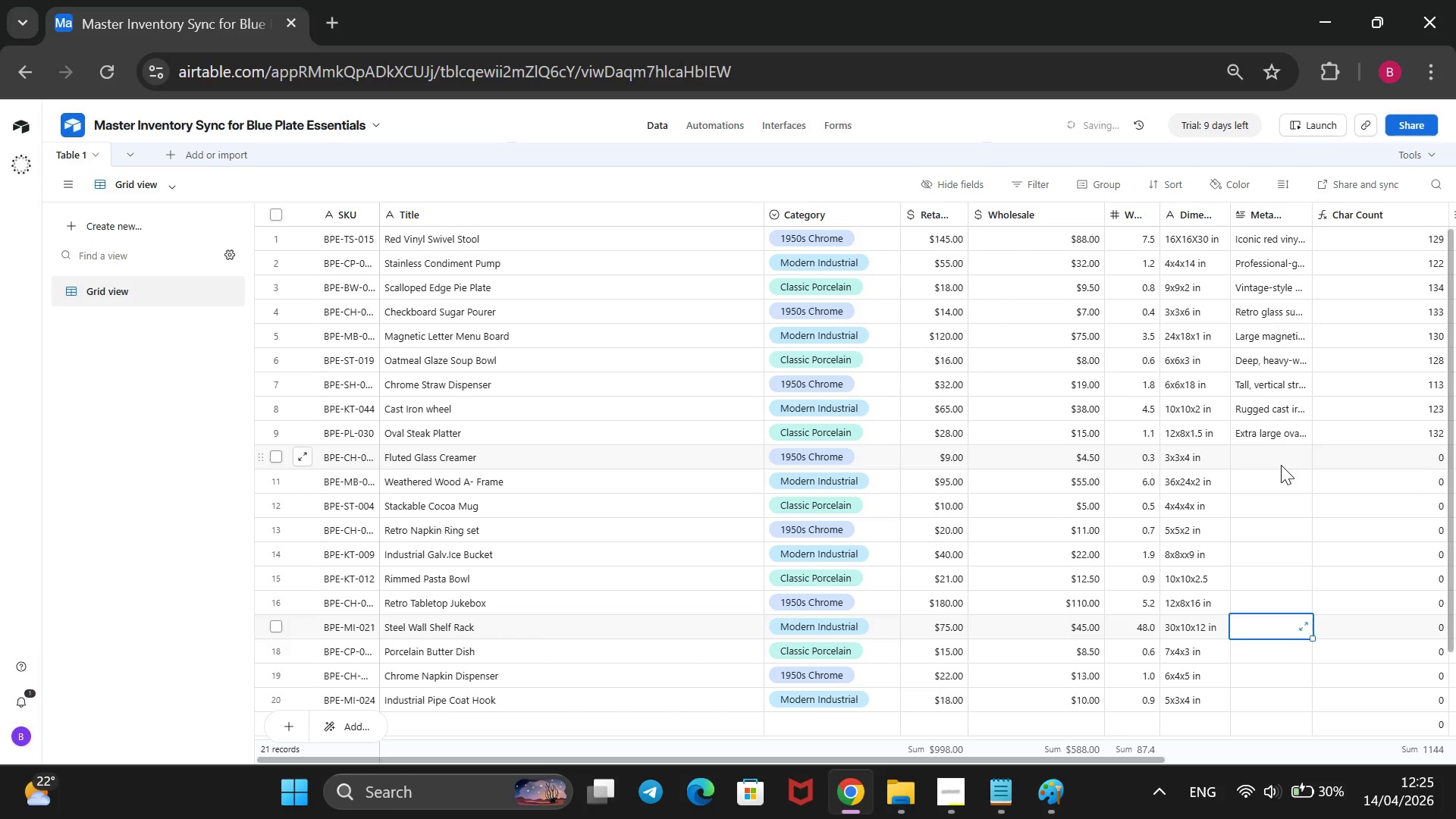 
type(Elegant fluted glass creamer with a stainless steel hinged lid. )
 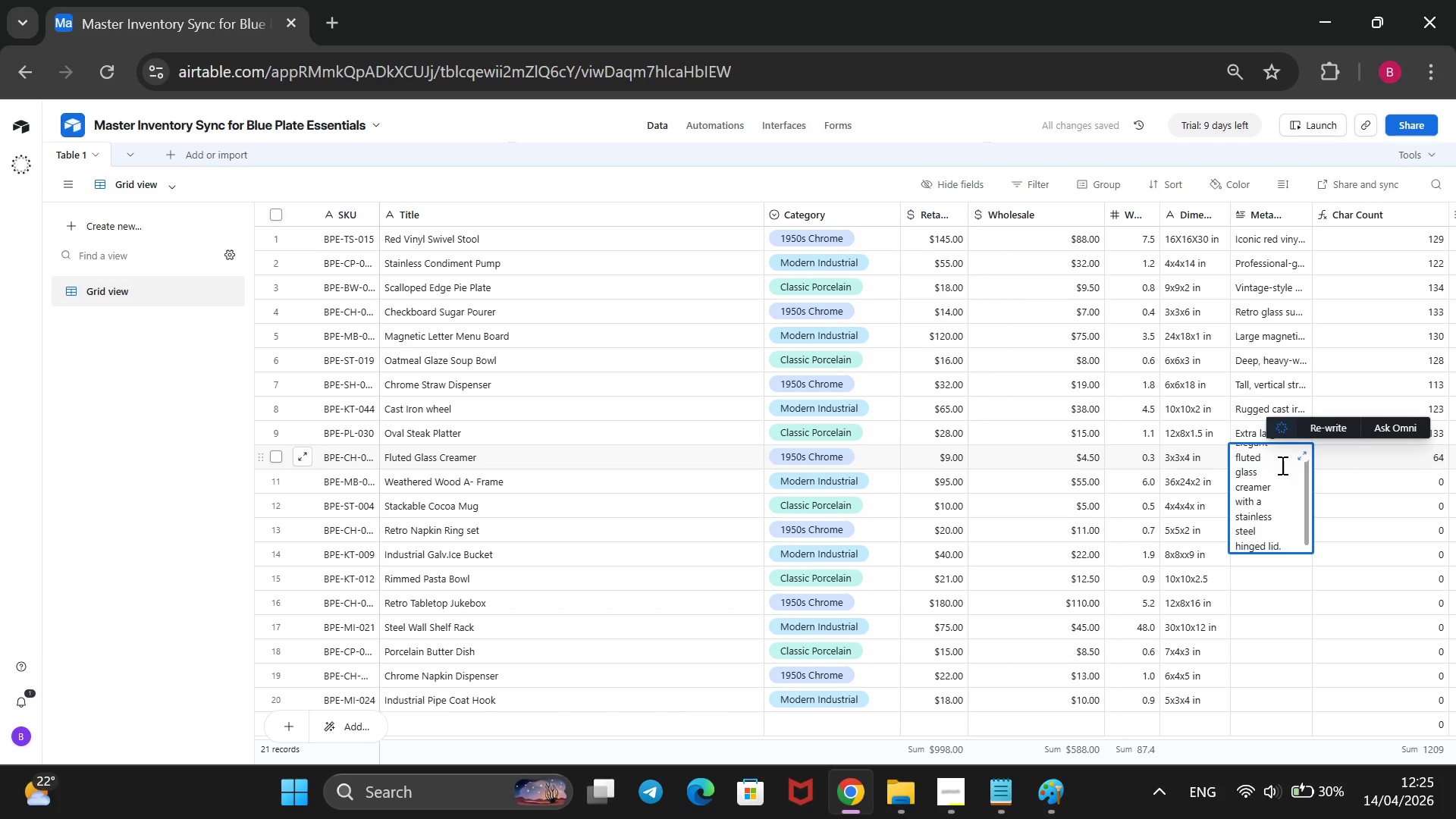 
wait(10.72)
 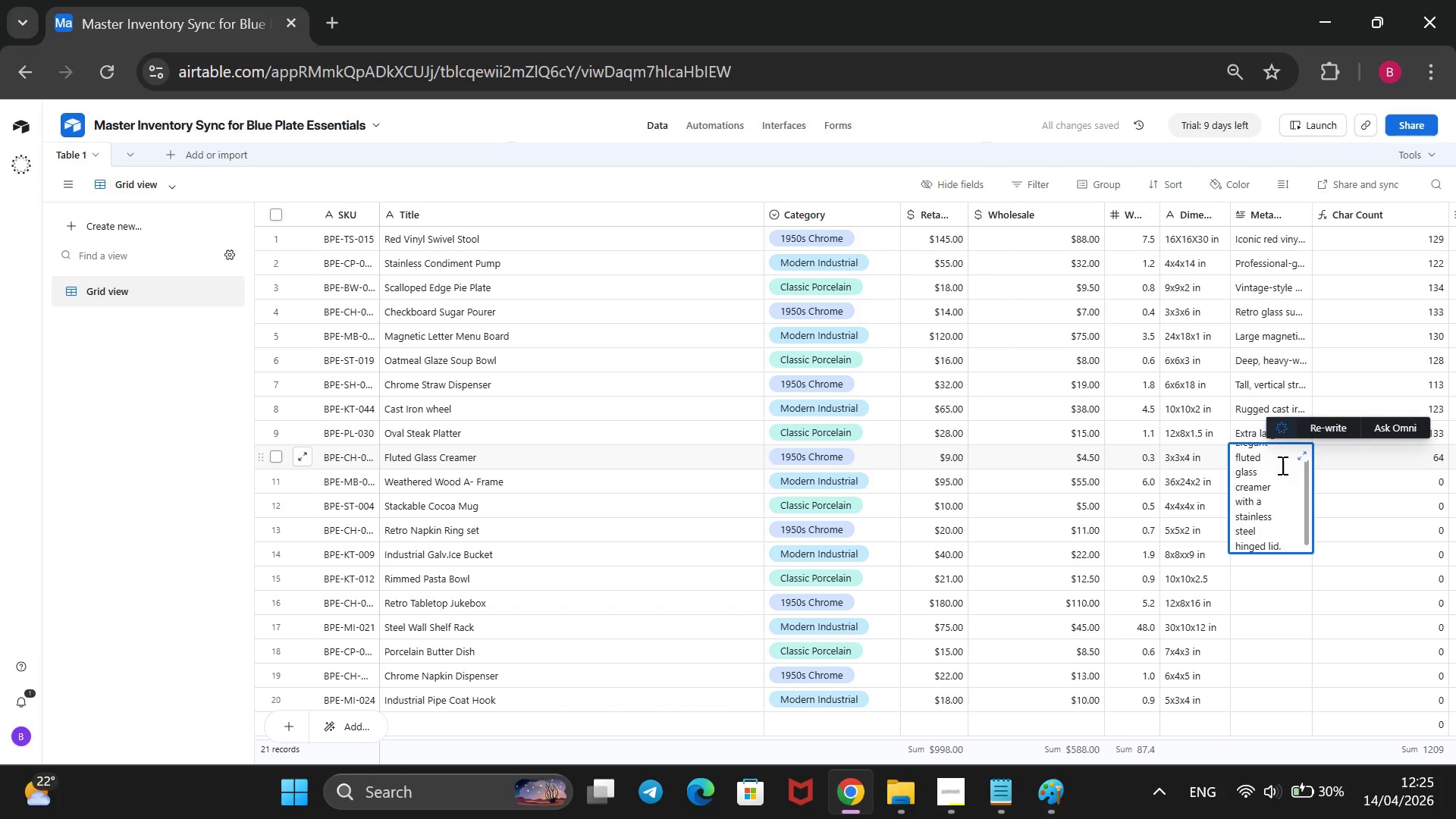 
type(PERFE)
key(Backspace)
key(Backspace)
key(Backspace)
key(Backspace)
type(erfectly sized for indiv)
 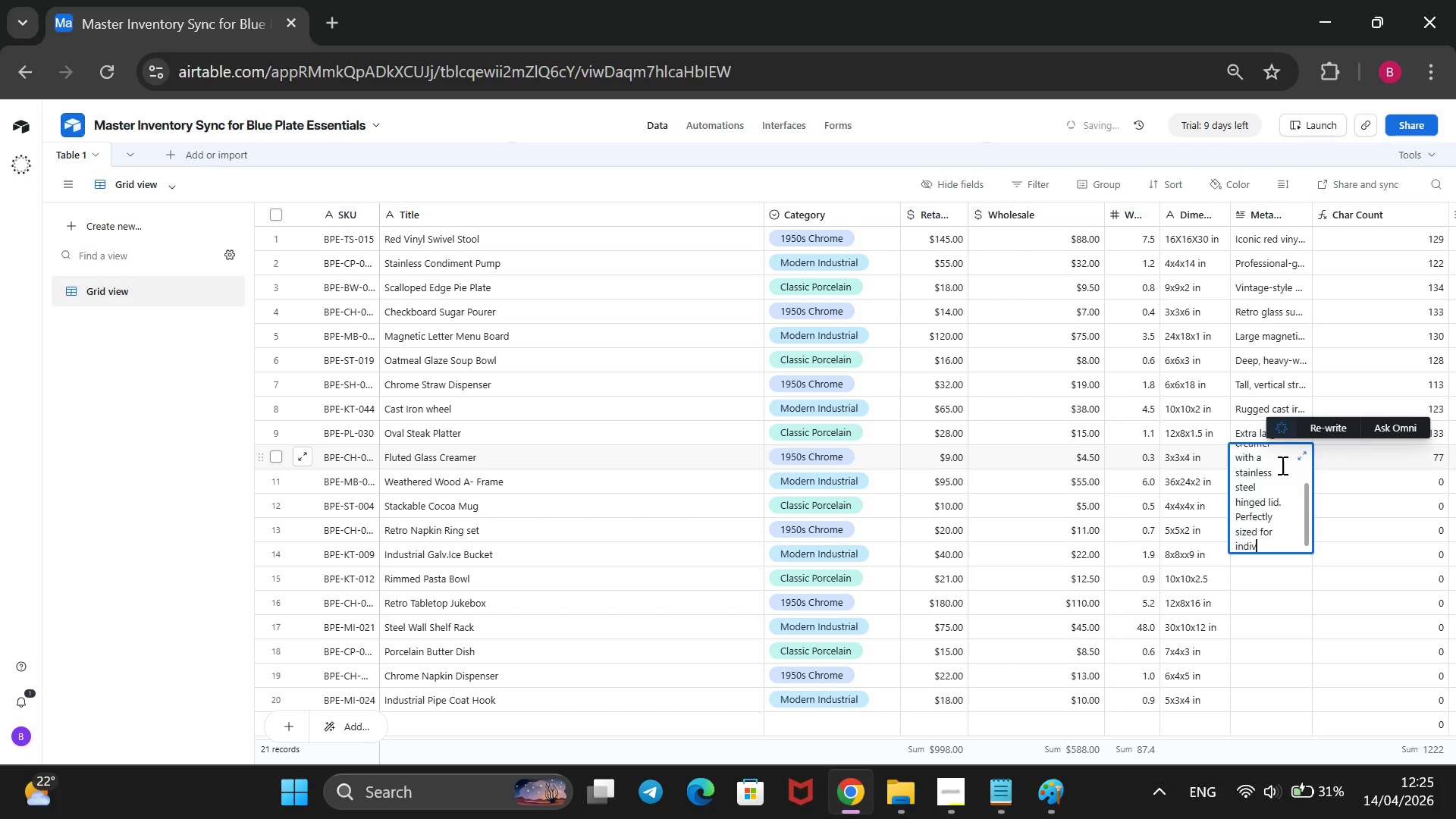 
wait(6.2)
 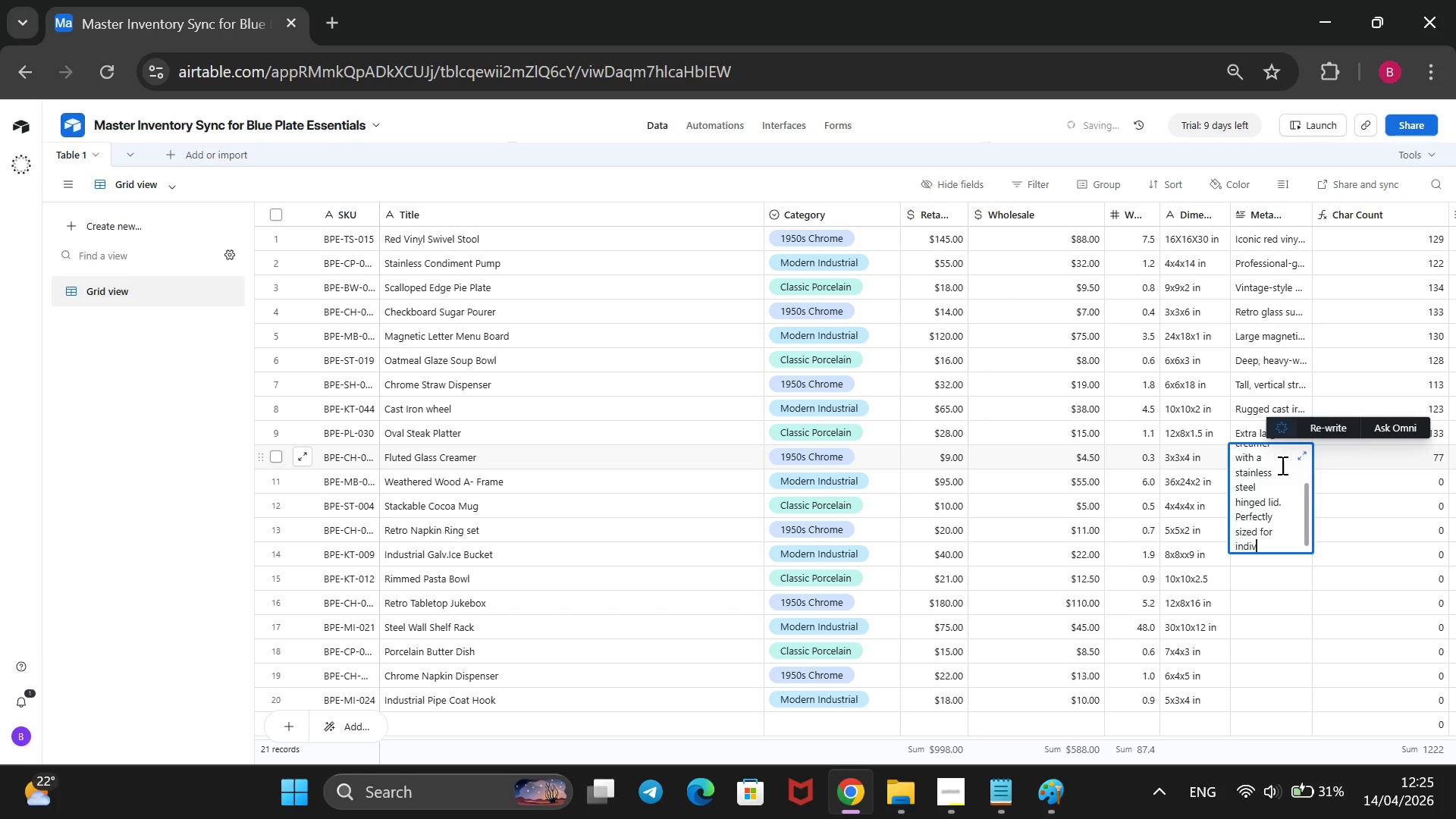 
type(dual table service with a 1950s chrome flair.)
 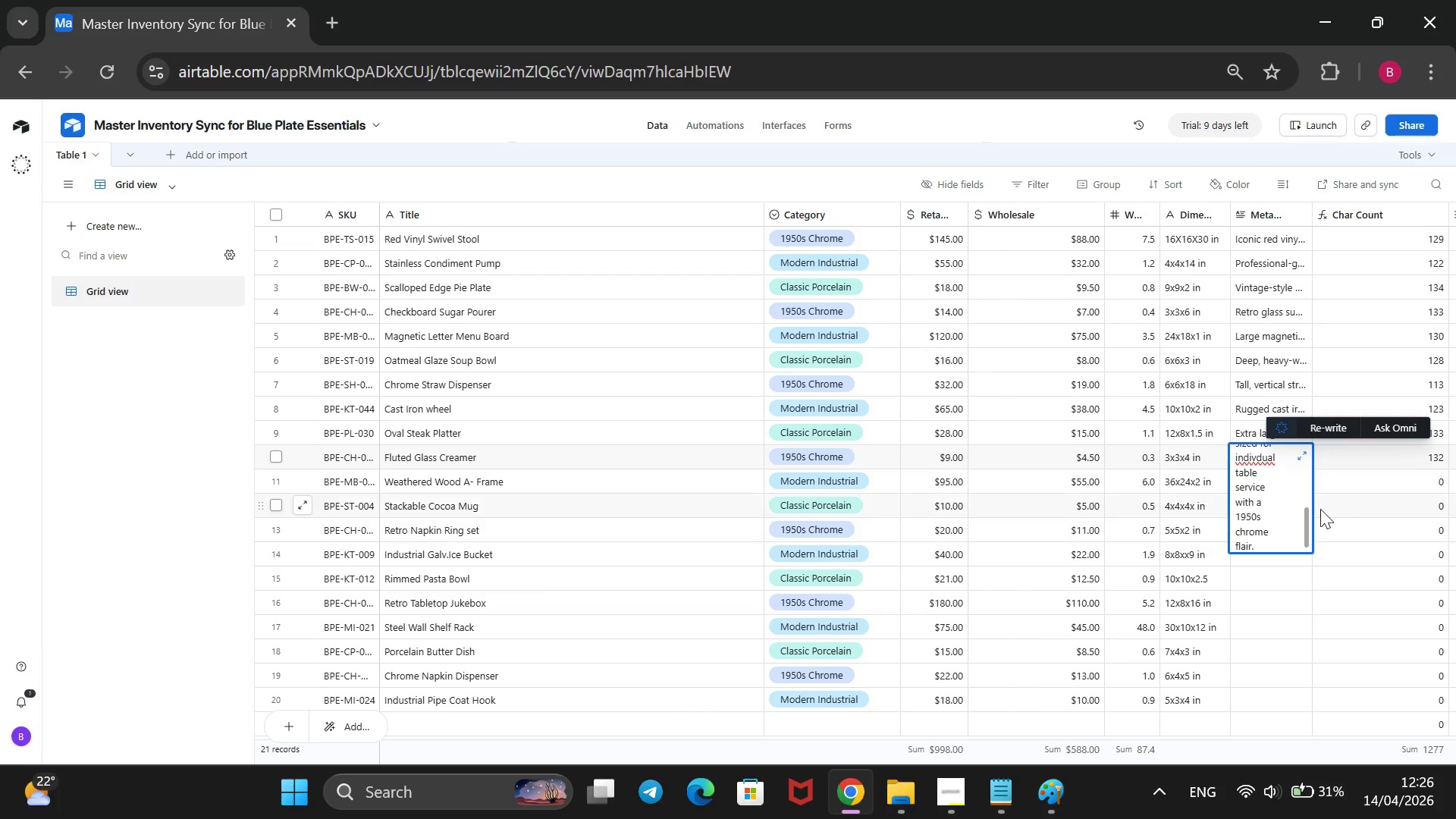 
left_click([1255, 463])
 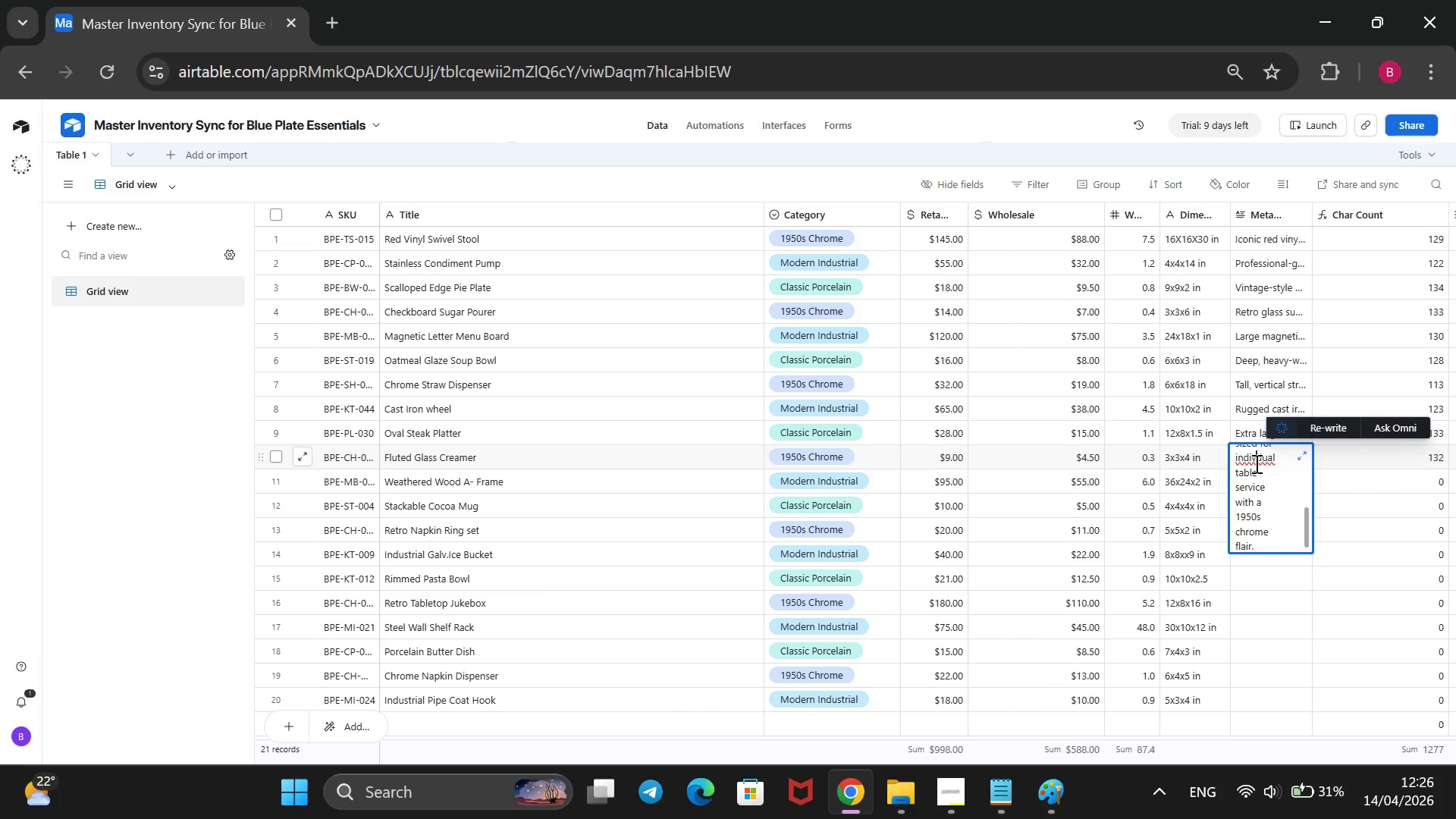 
key(I)
 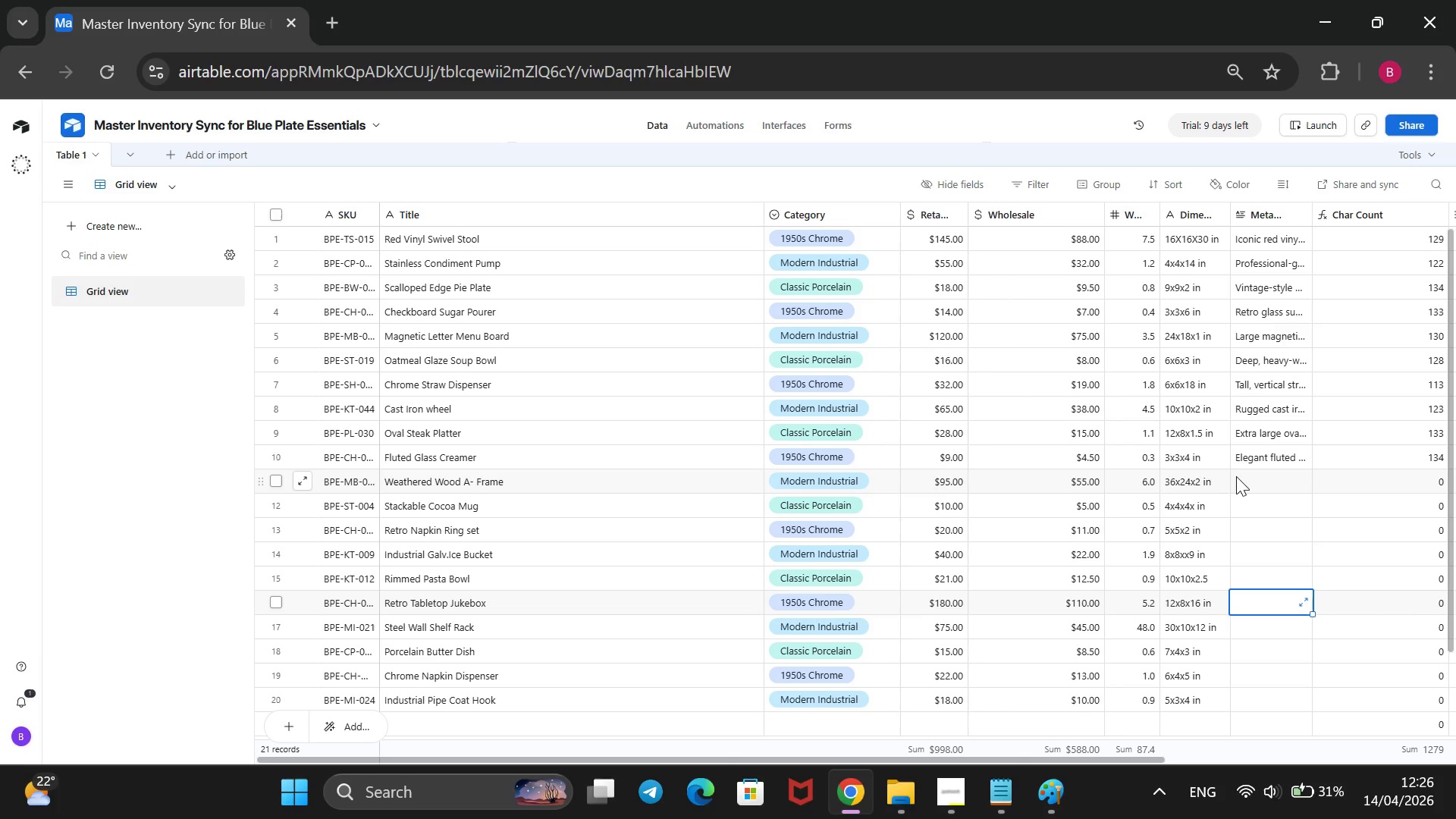 
left_click([1248, 472])
 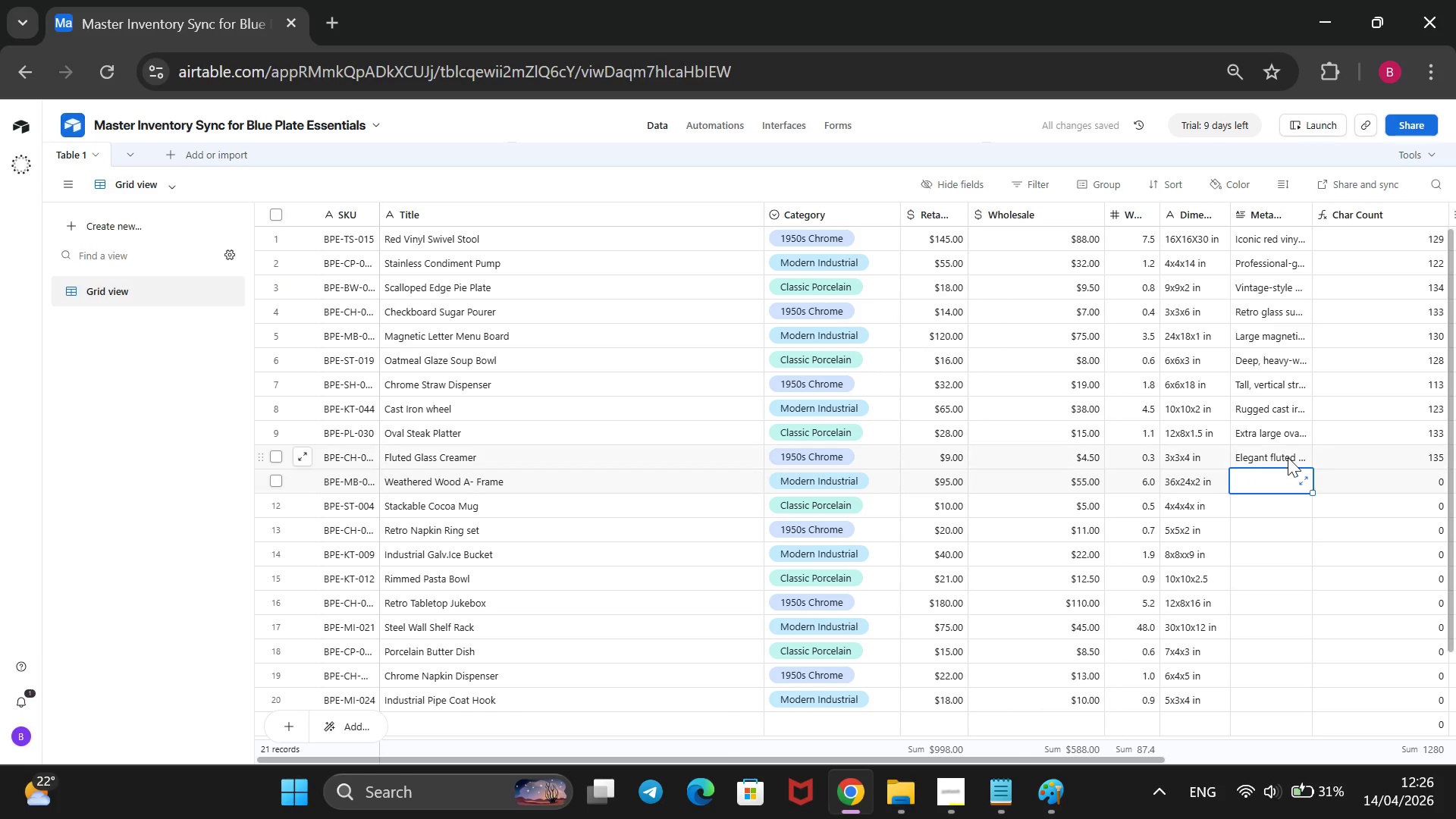 
type(Double )
key(Backspace)
type(-sided chalkboard a)
key(Backspace)
type(A-frame with a weathered wood and mental fraem)
key(Backspace)
key(Backspace)
type(me. Modern industrial ste)
key(Backspace)
type(reet signage fo )
key(Backspace)
type(r daily restaurant specials.)
 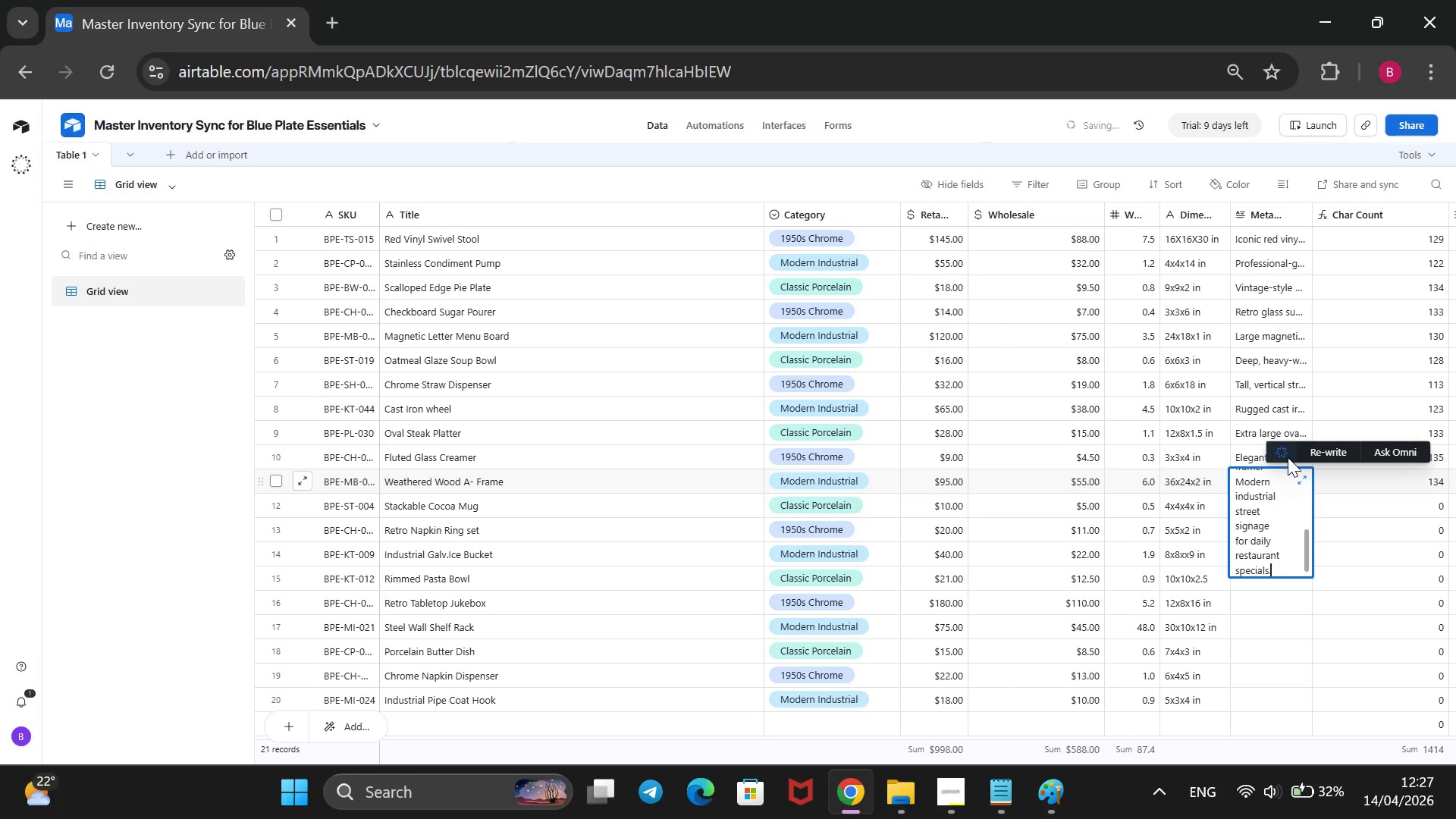 
left_click([1276, 658])
 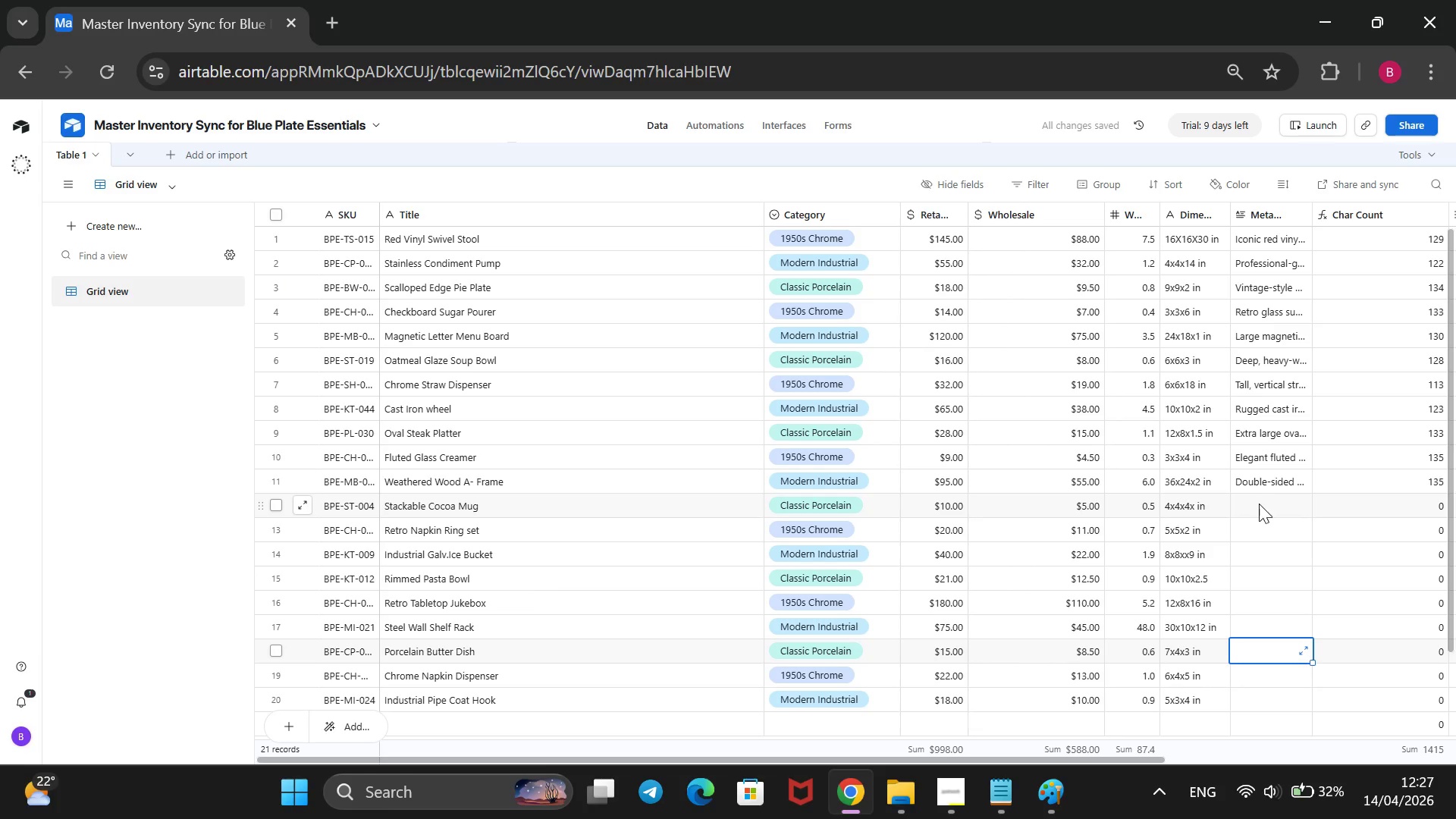 
left_click([1258, 512])
 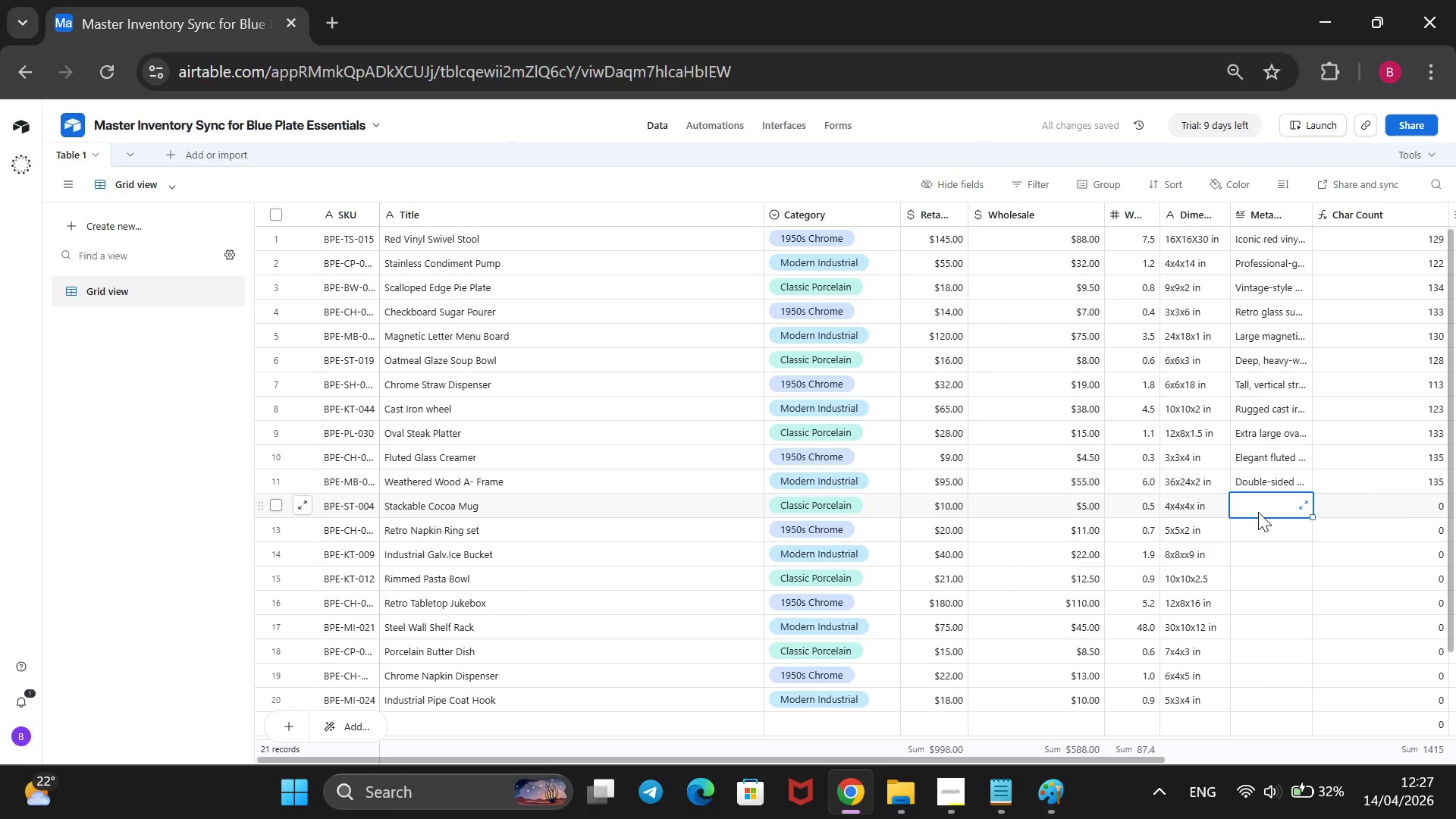 
left_click([1258, 512])
 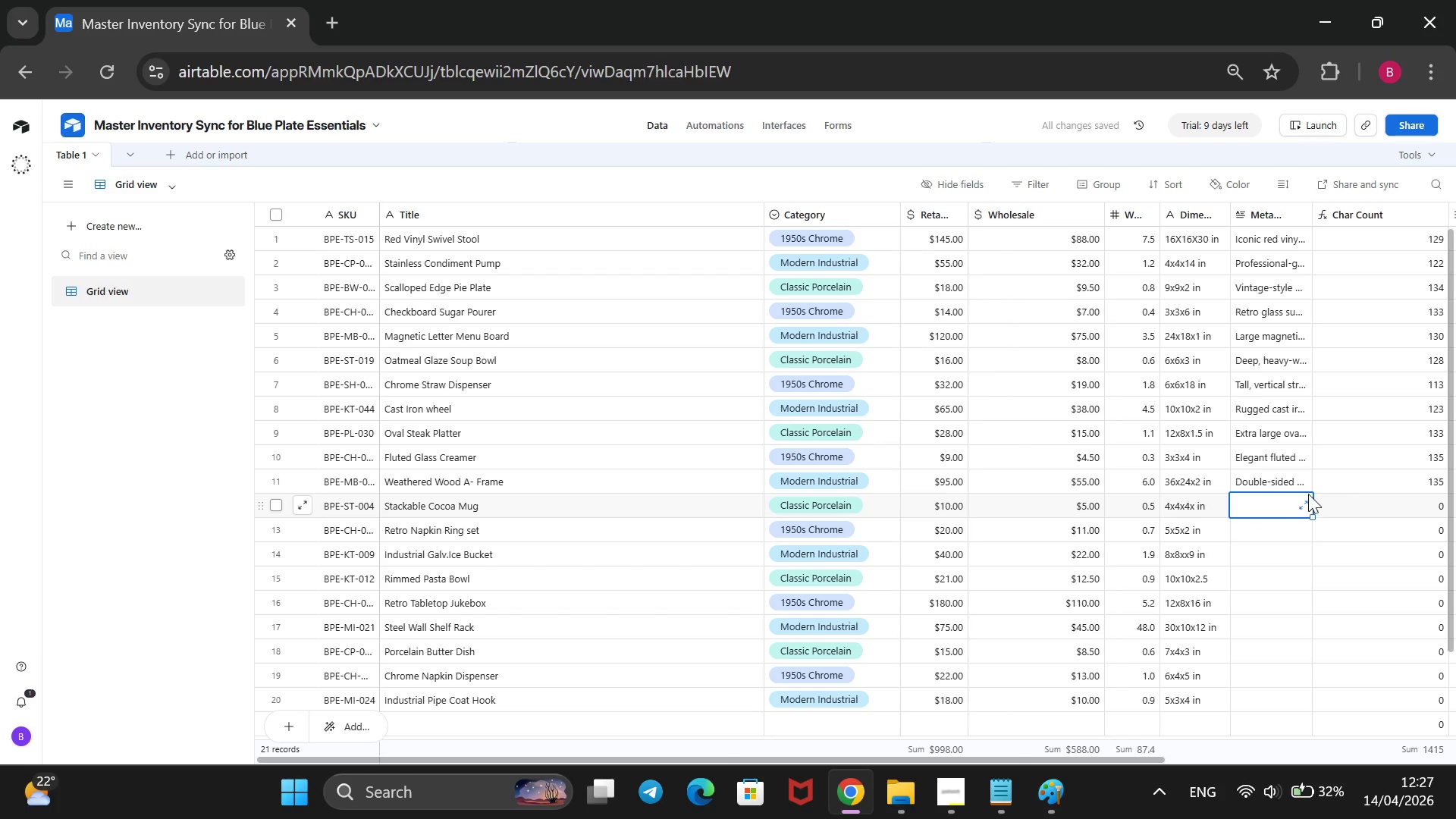 
type(Space-saving stackable cocoa mug in thick withe porcea)
key(Backspace)
key(Backspace)
key(Backspace)
key(Backspace)
key(Backspace)
key(Backspace)
key(Backspace)
key(Backspace)
key(Backspace)
key(Backspace)
key(Backspace)
type(hite porcelain )
key(Backspace)
type(. Durabe)
key(Backspace)
type(;)
key(Backspace)
type(le )
key(Backspace)
type(, easy to store )
key(Backspace)
type(, and designed for high-traffic breakfast)
 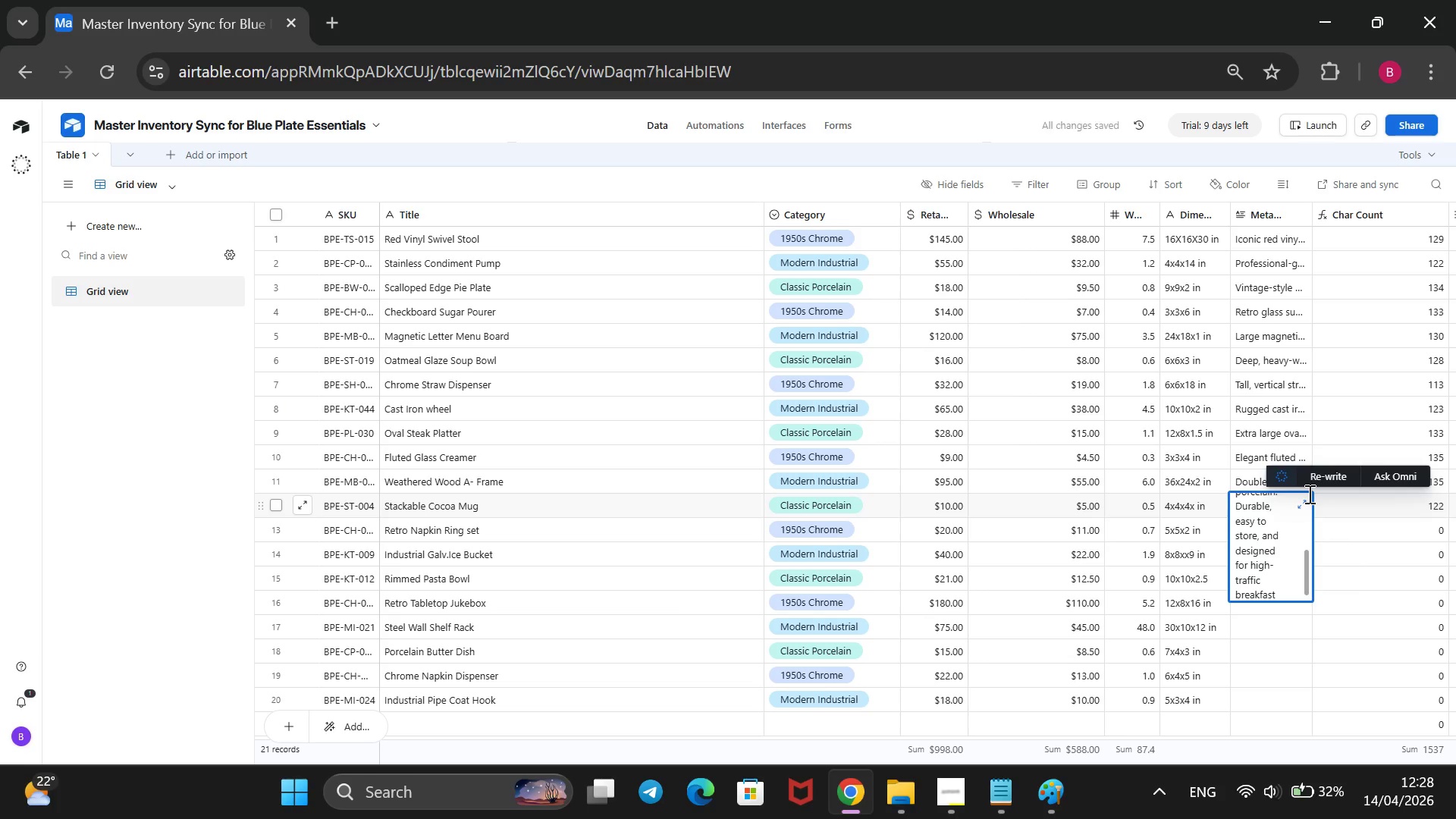 
wait(5.48)
 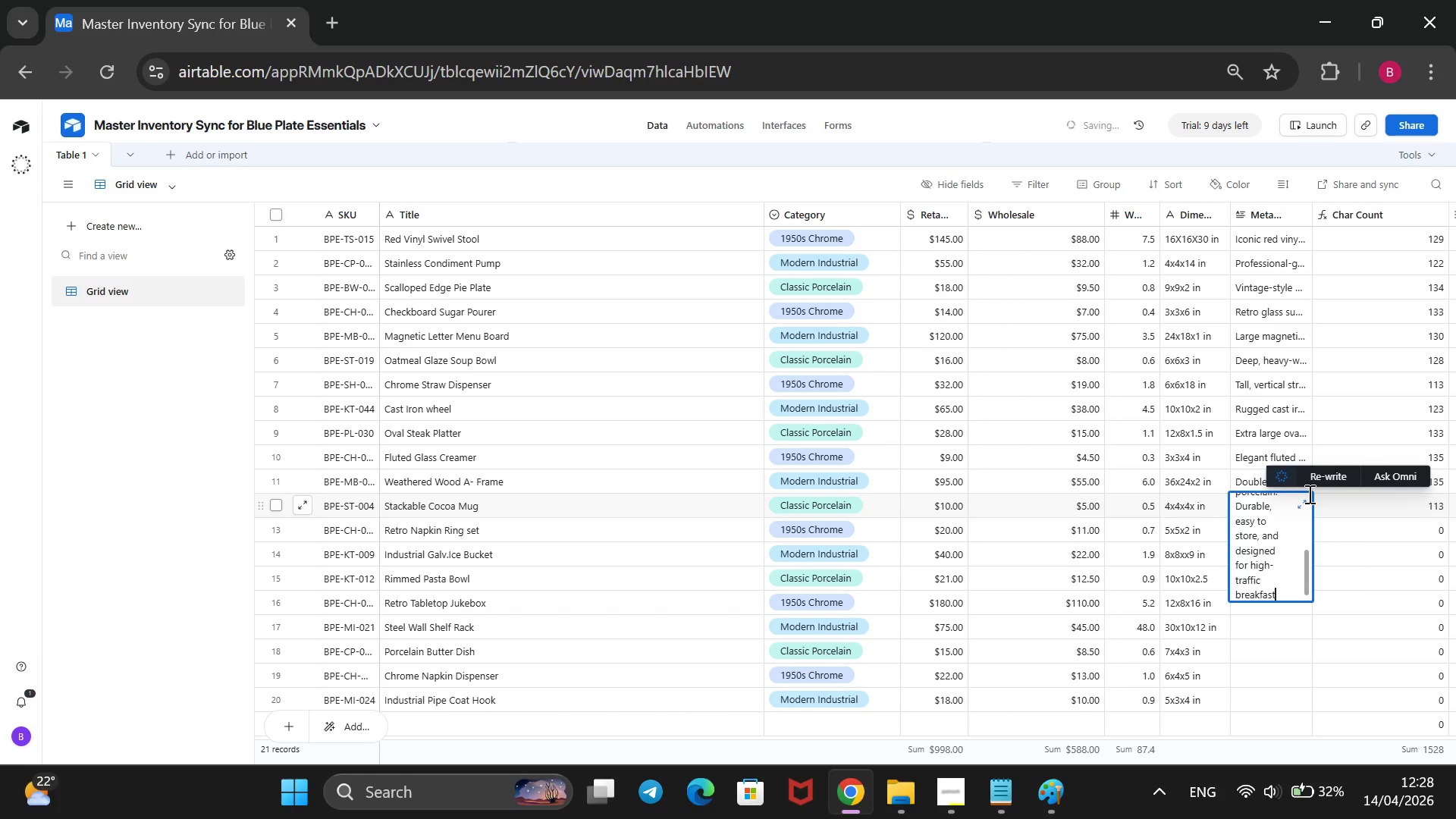 
type( service.)
 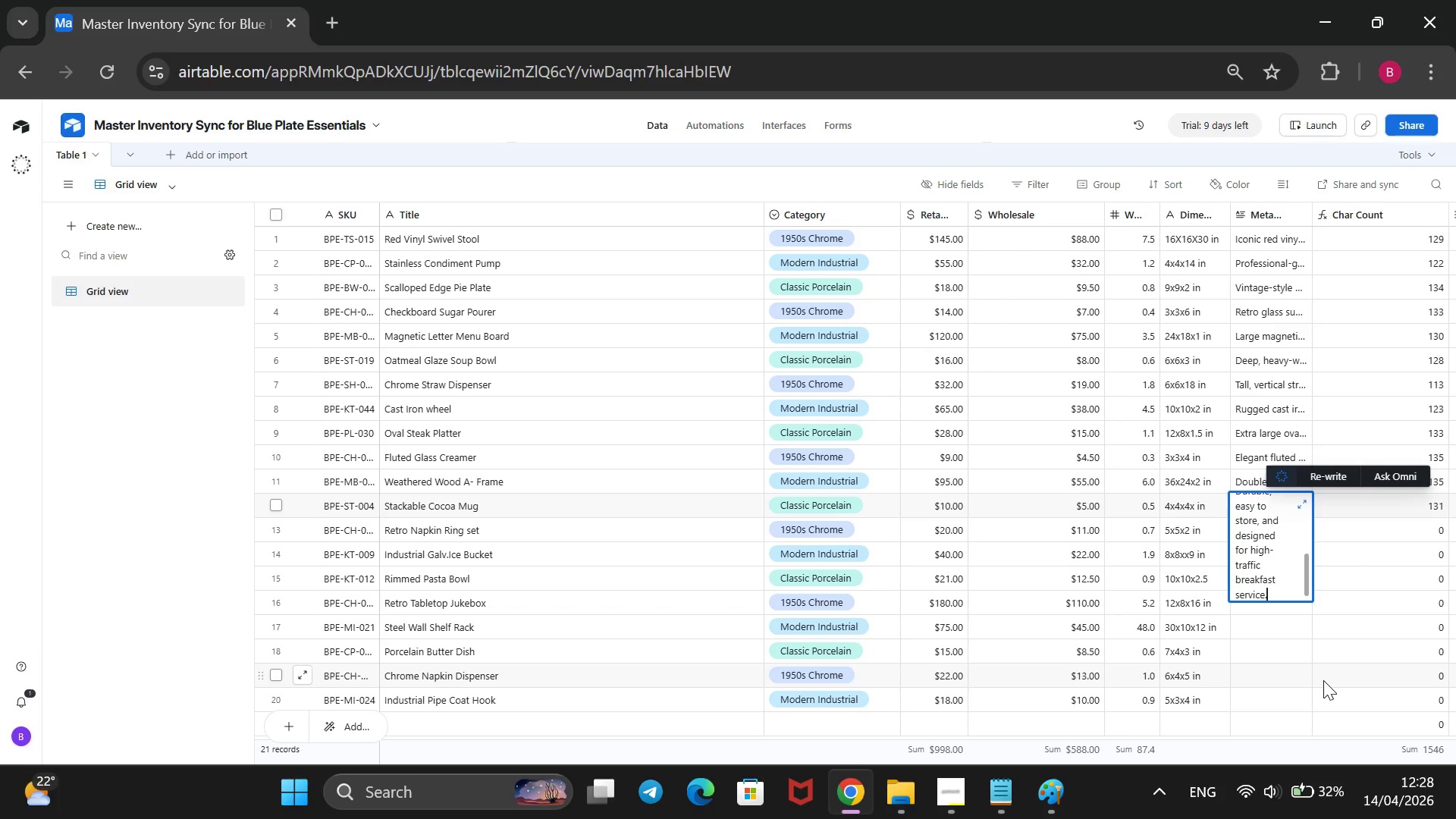 
wait(15.53)
 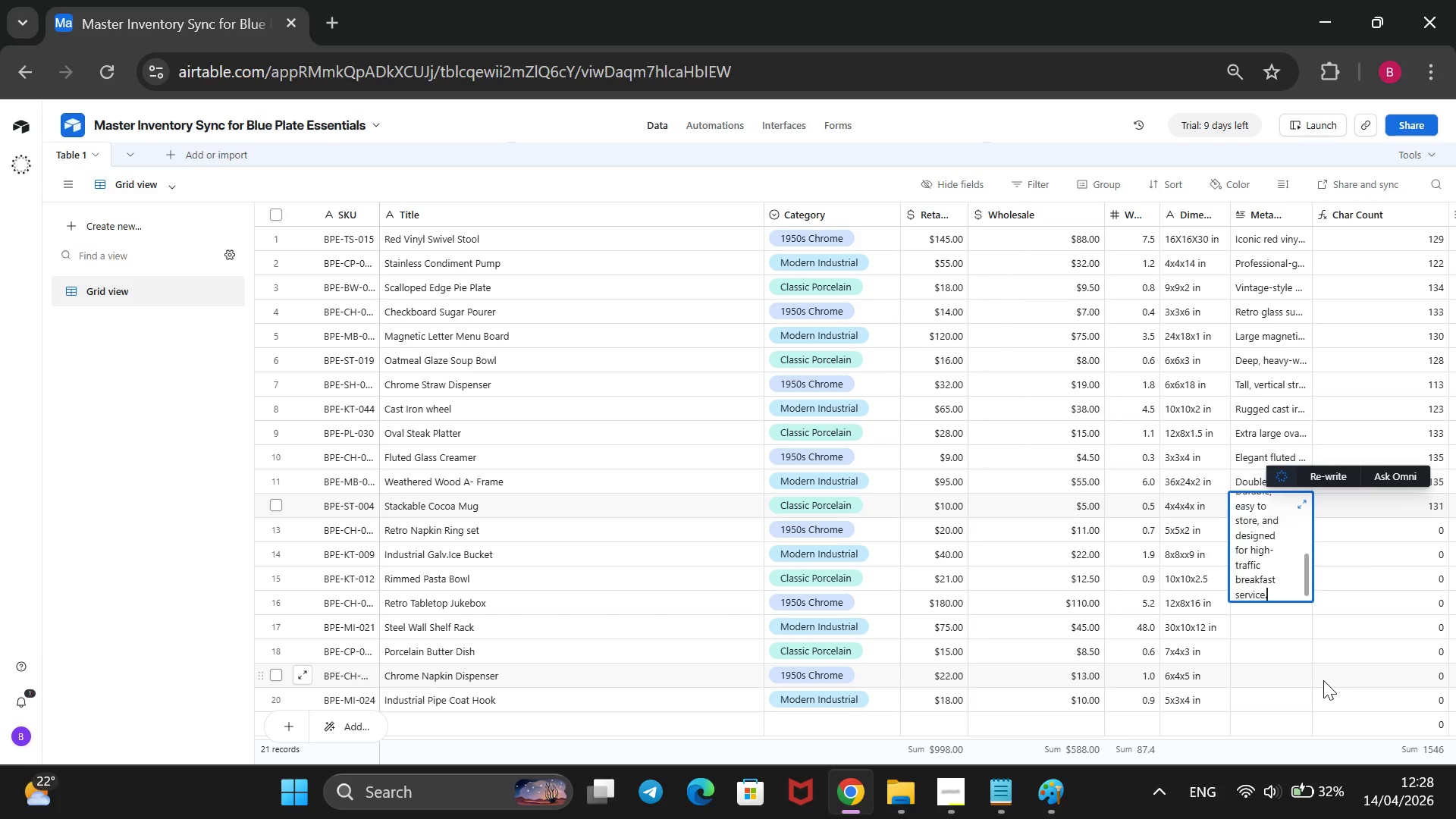 
left_click([1276, 614])
 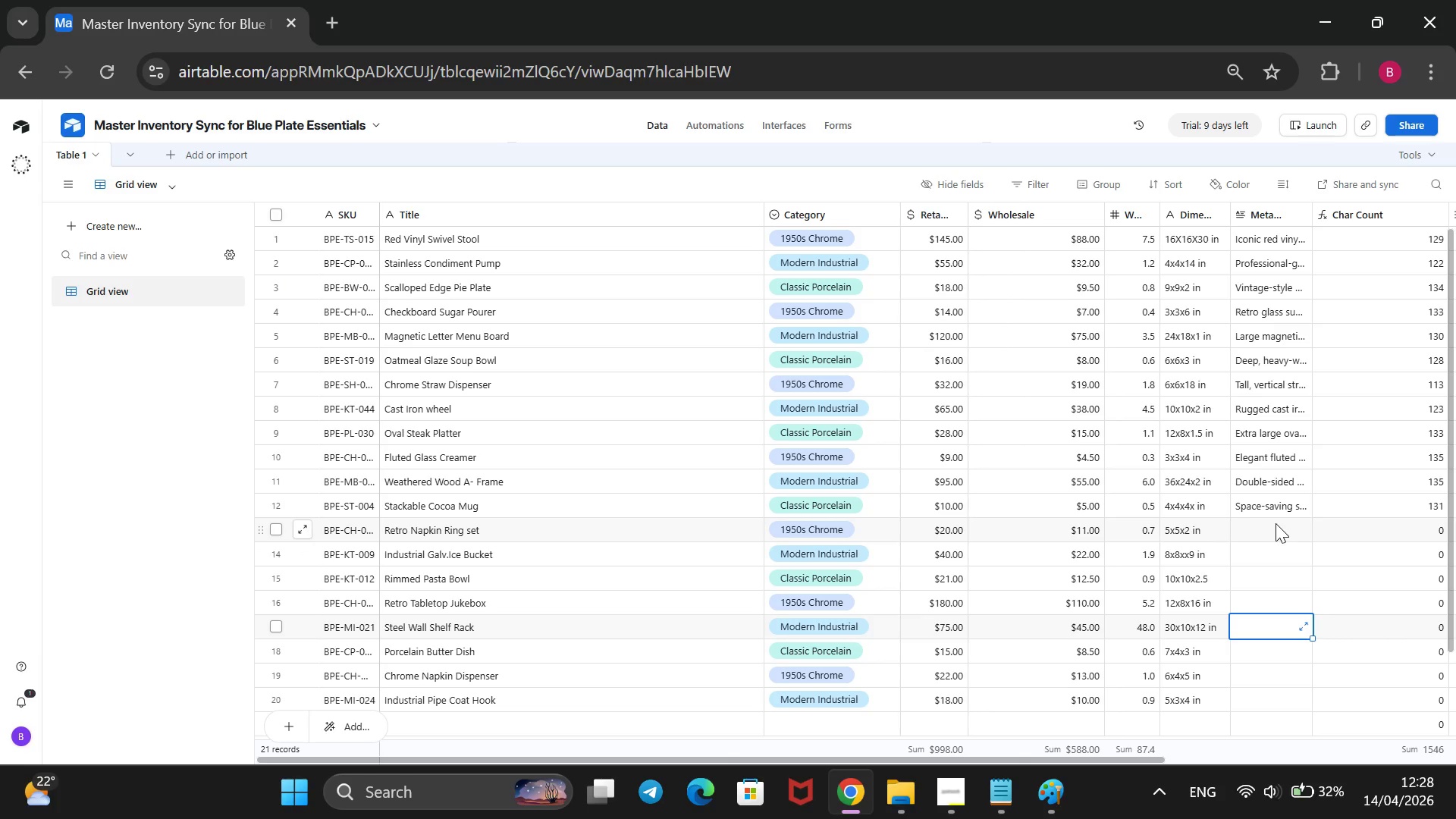 
left_click([1276, 523])
 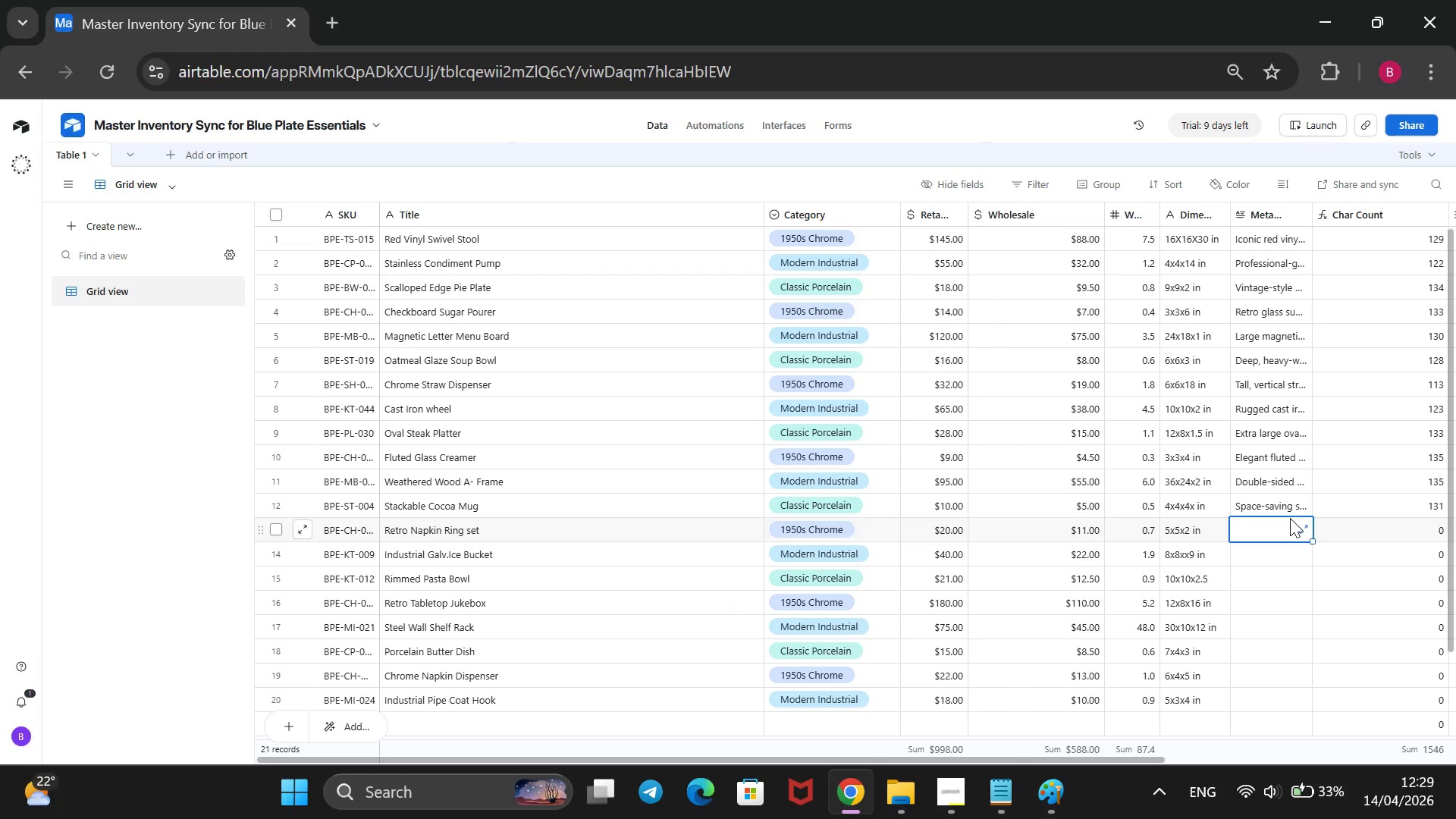 
wait(14.25)
 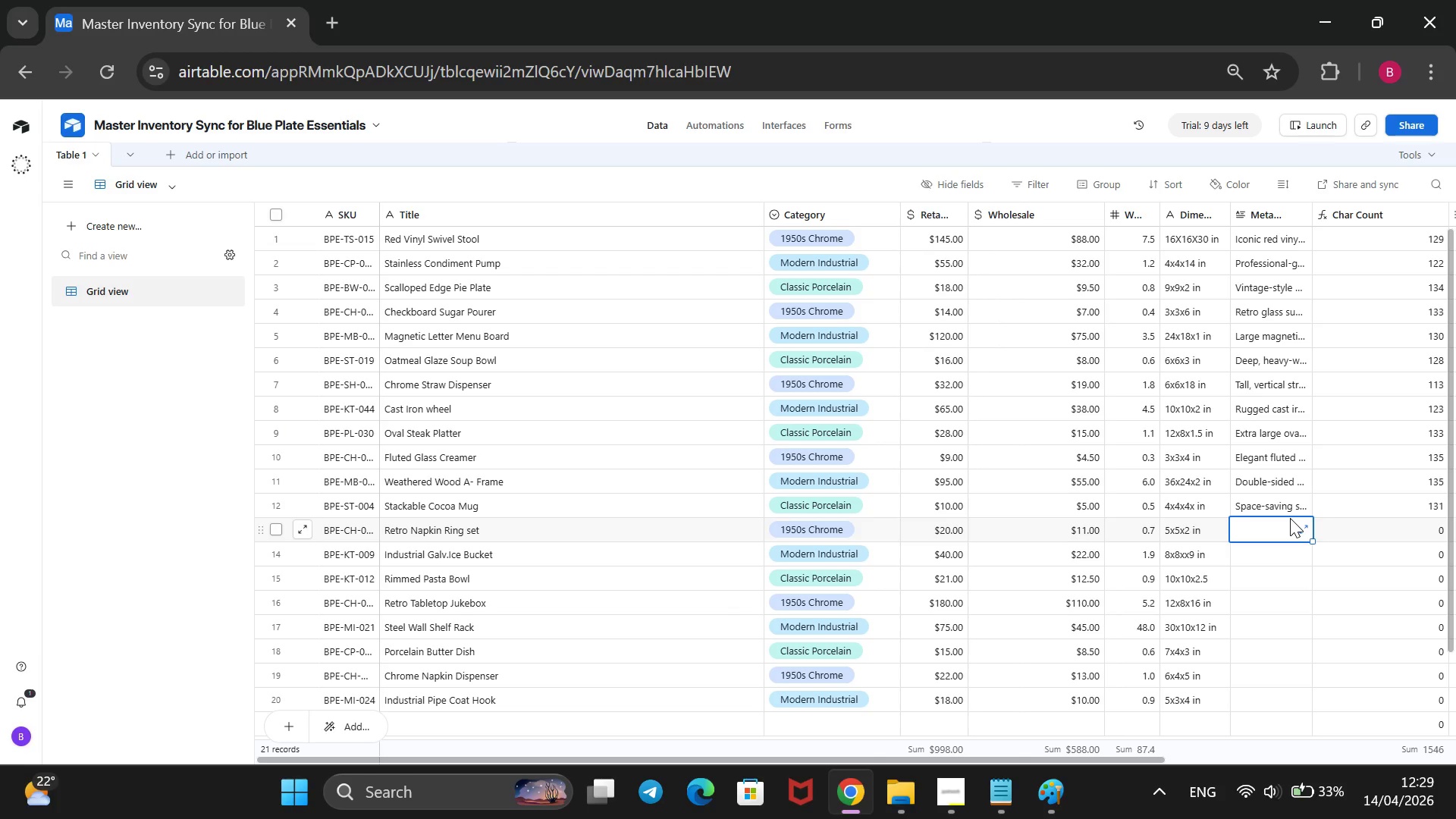 
type(Set of 6 weighted chrome napking)
key(Backspace)
type( rings.)
 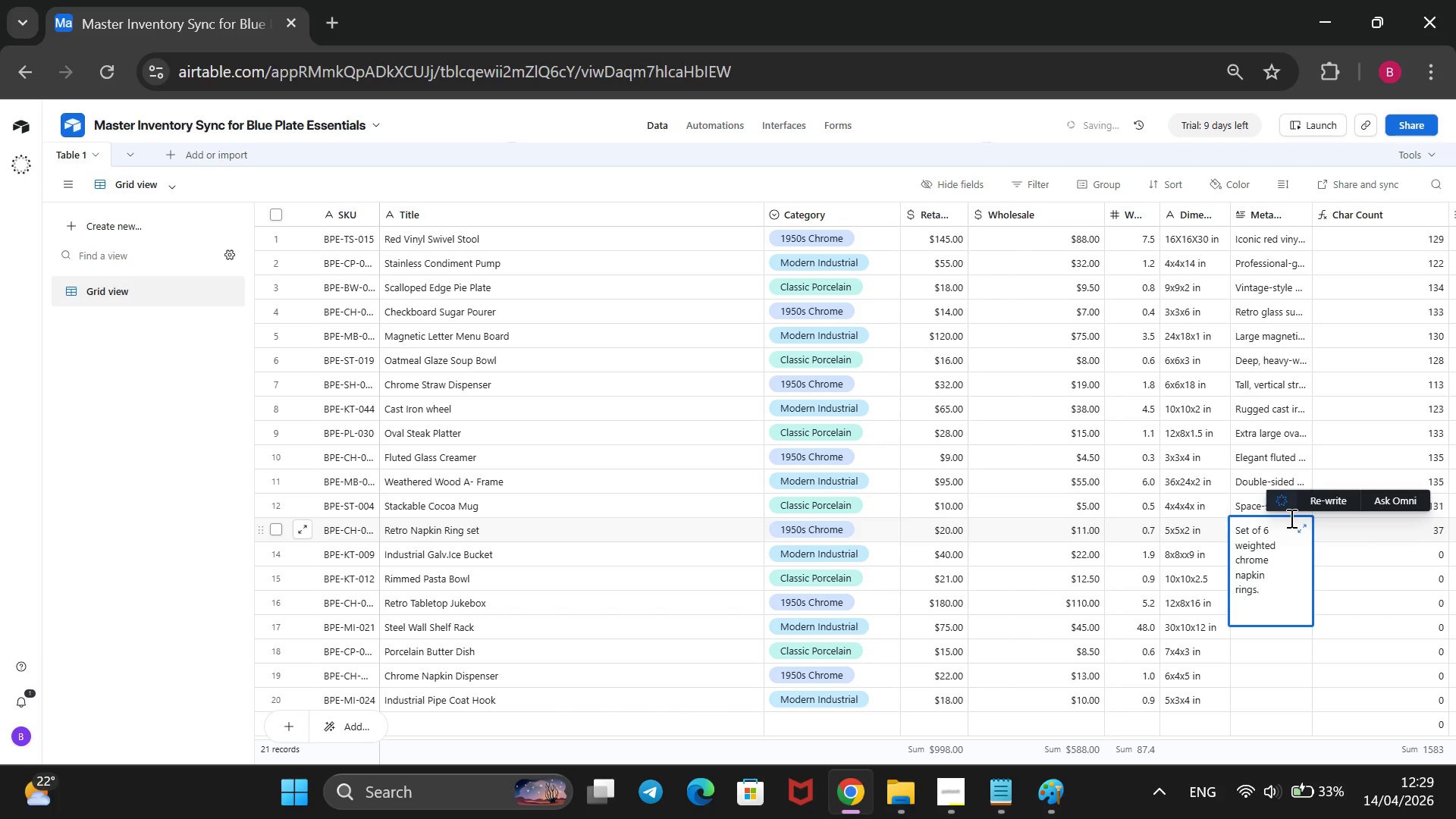 
wait(5.08)
 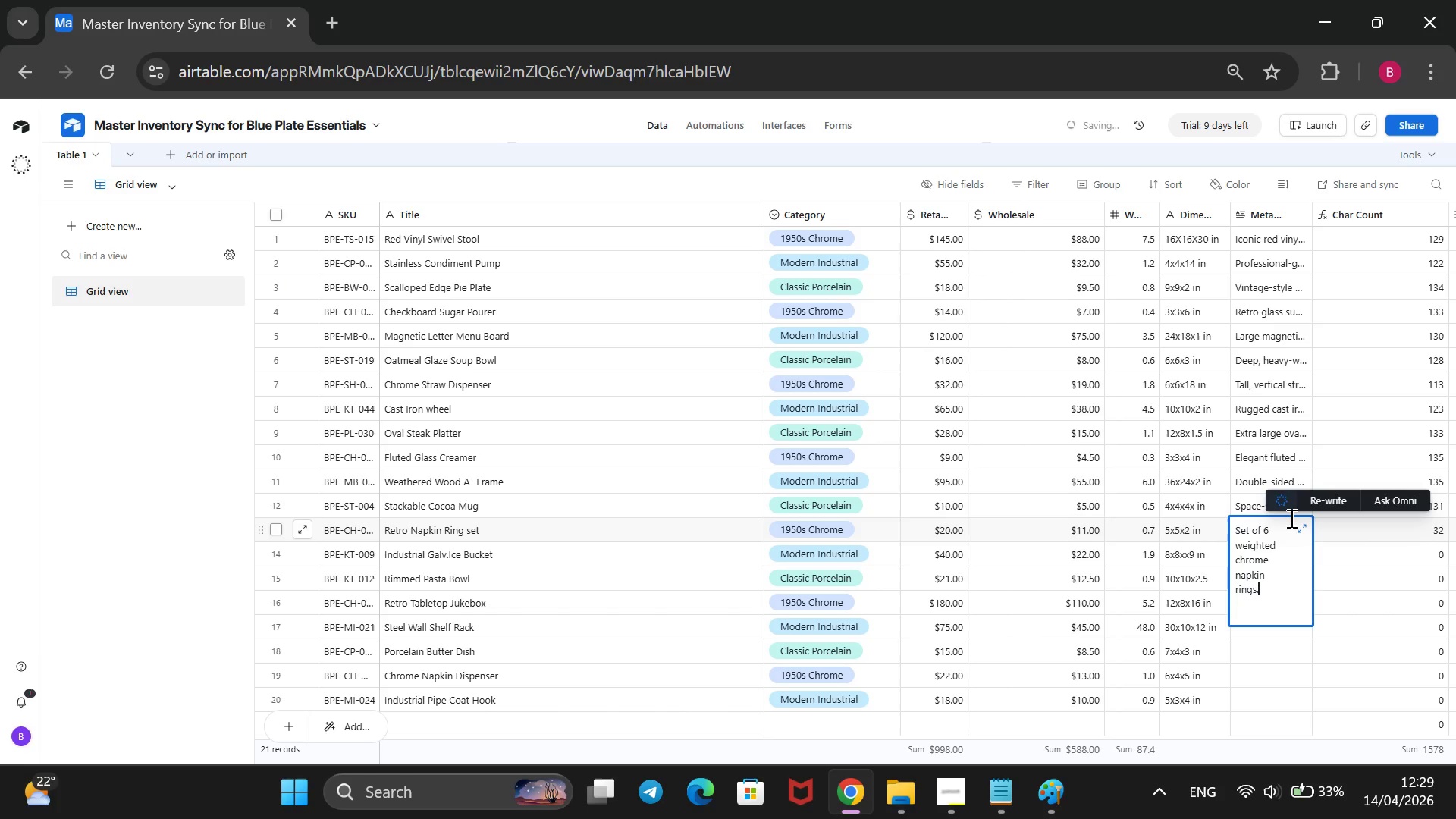 
type( Clean lines and high -polish finish bring an authentic 1950s dn)
key(Backspace)
type(iner feel )
 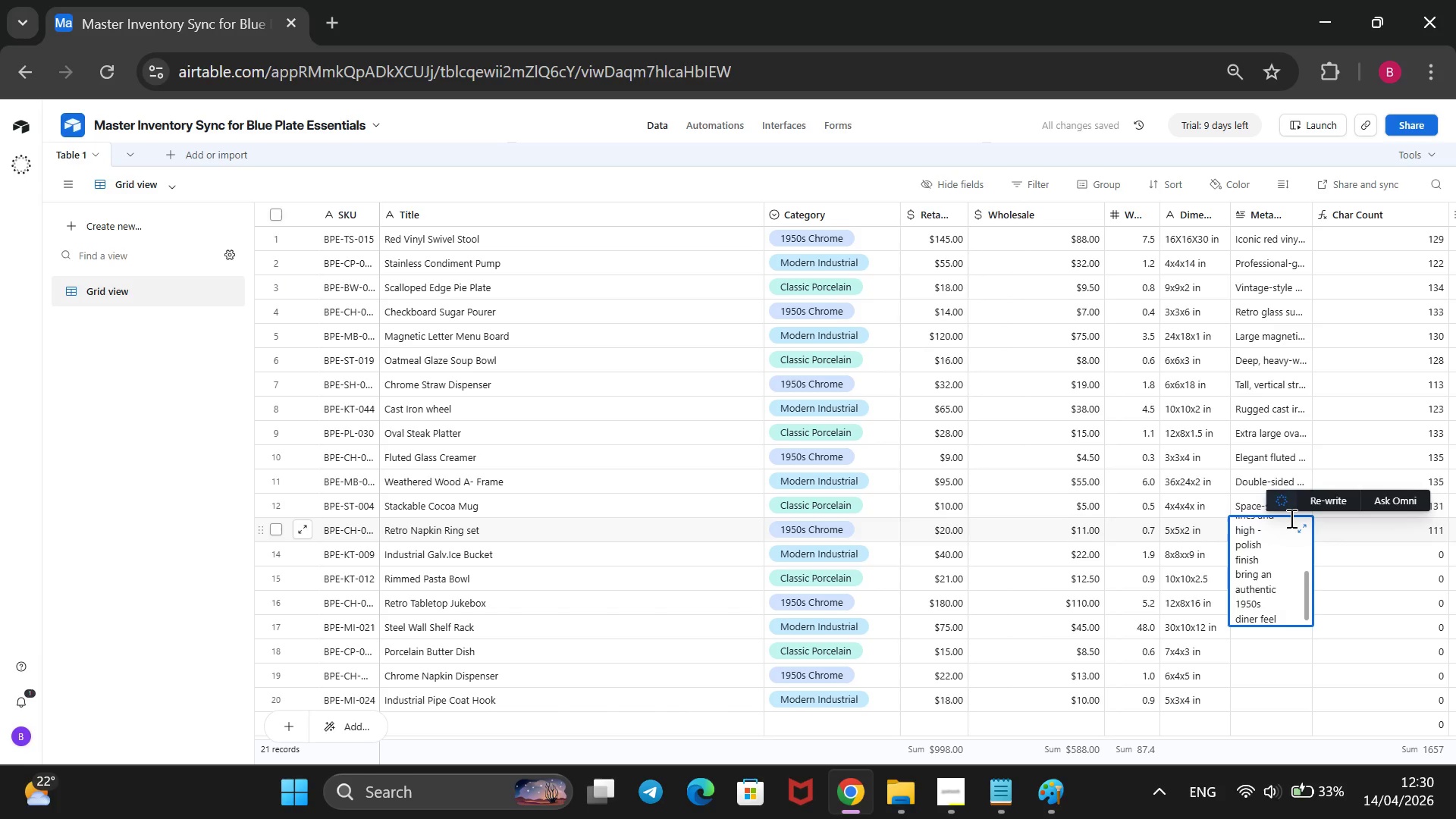 
wait(7.97)
 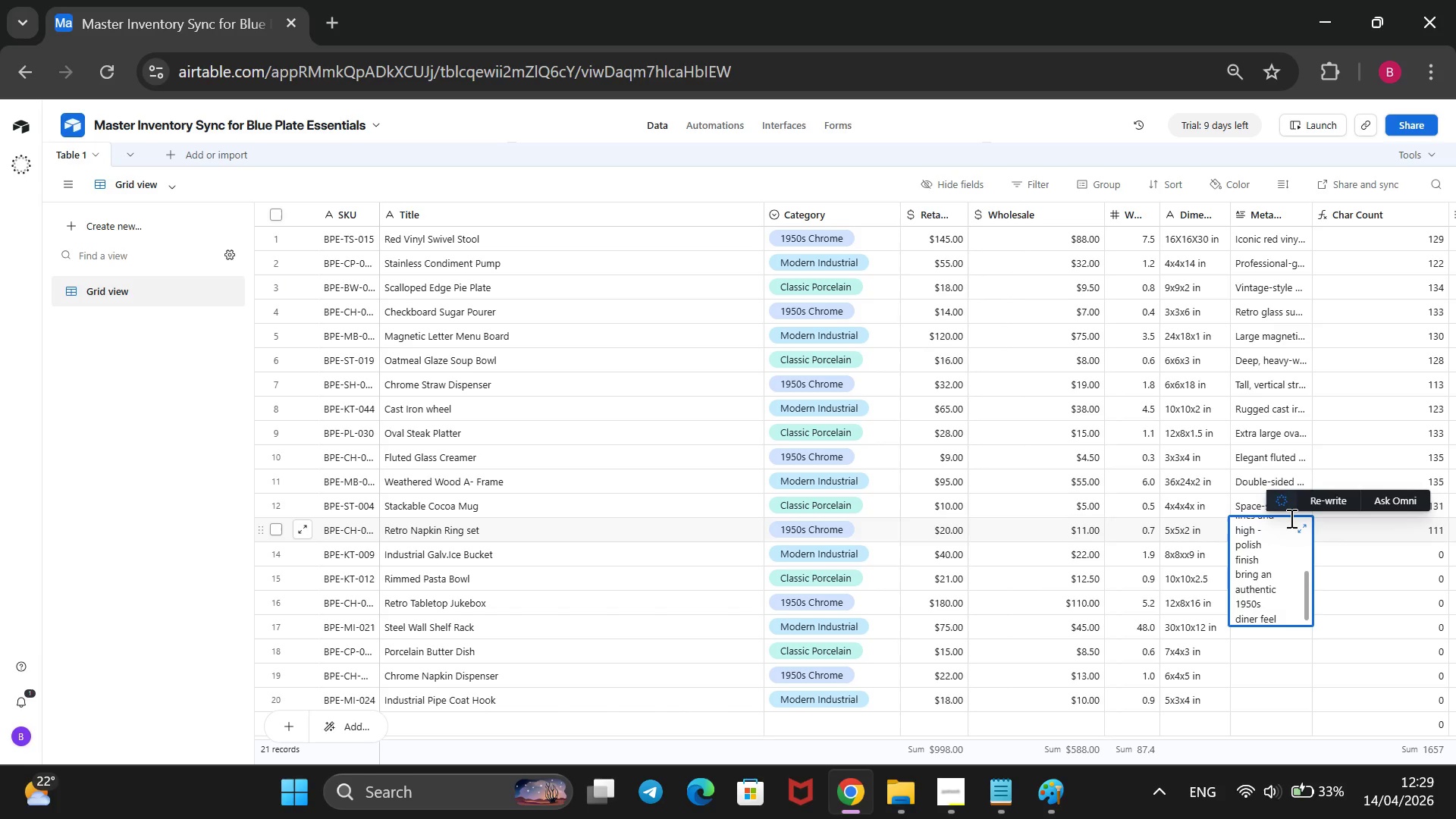 
type(to upscale tables.)
 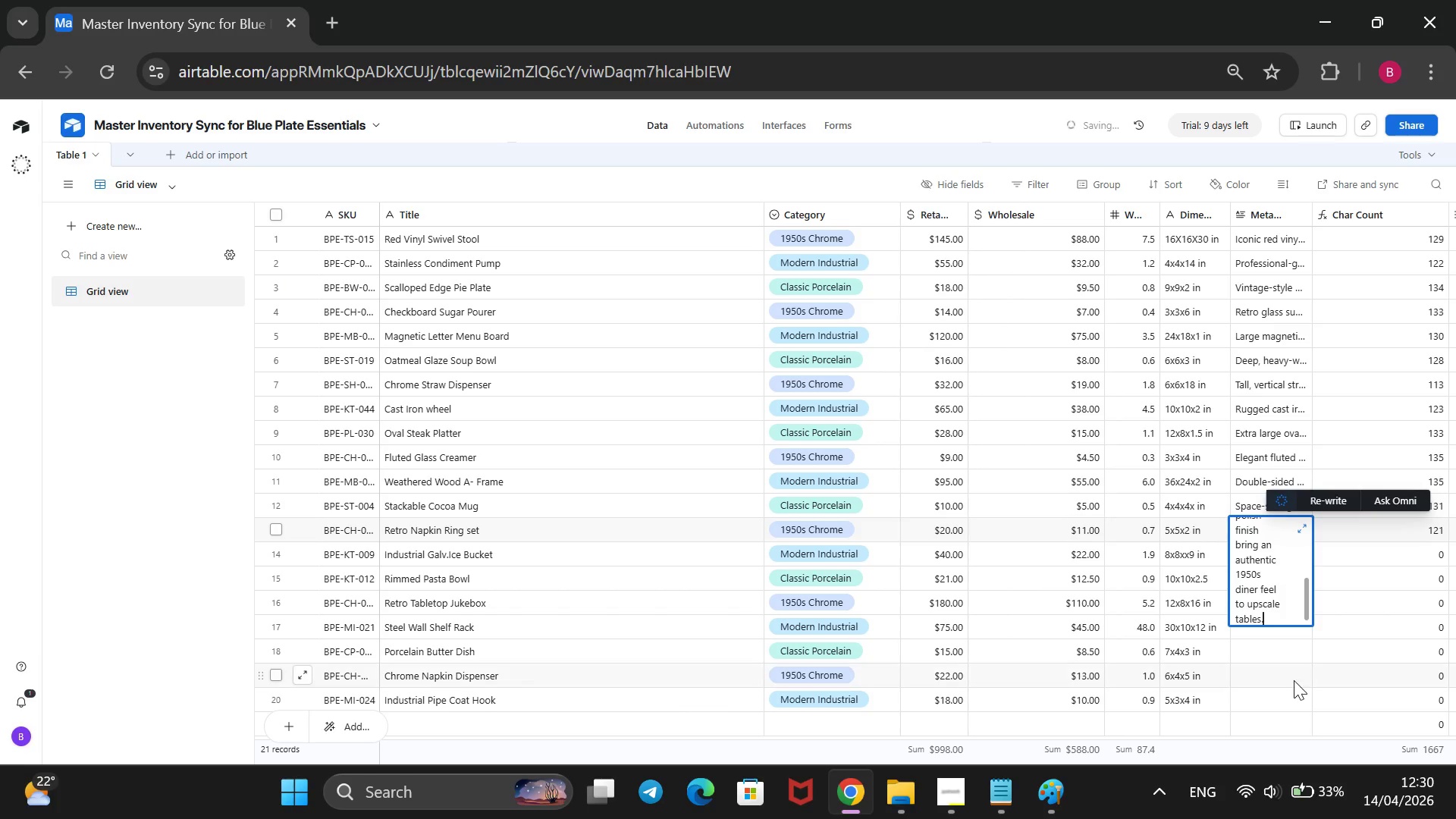 
left_click([1294, 680])
 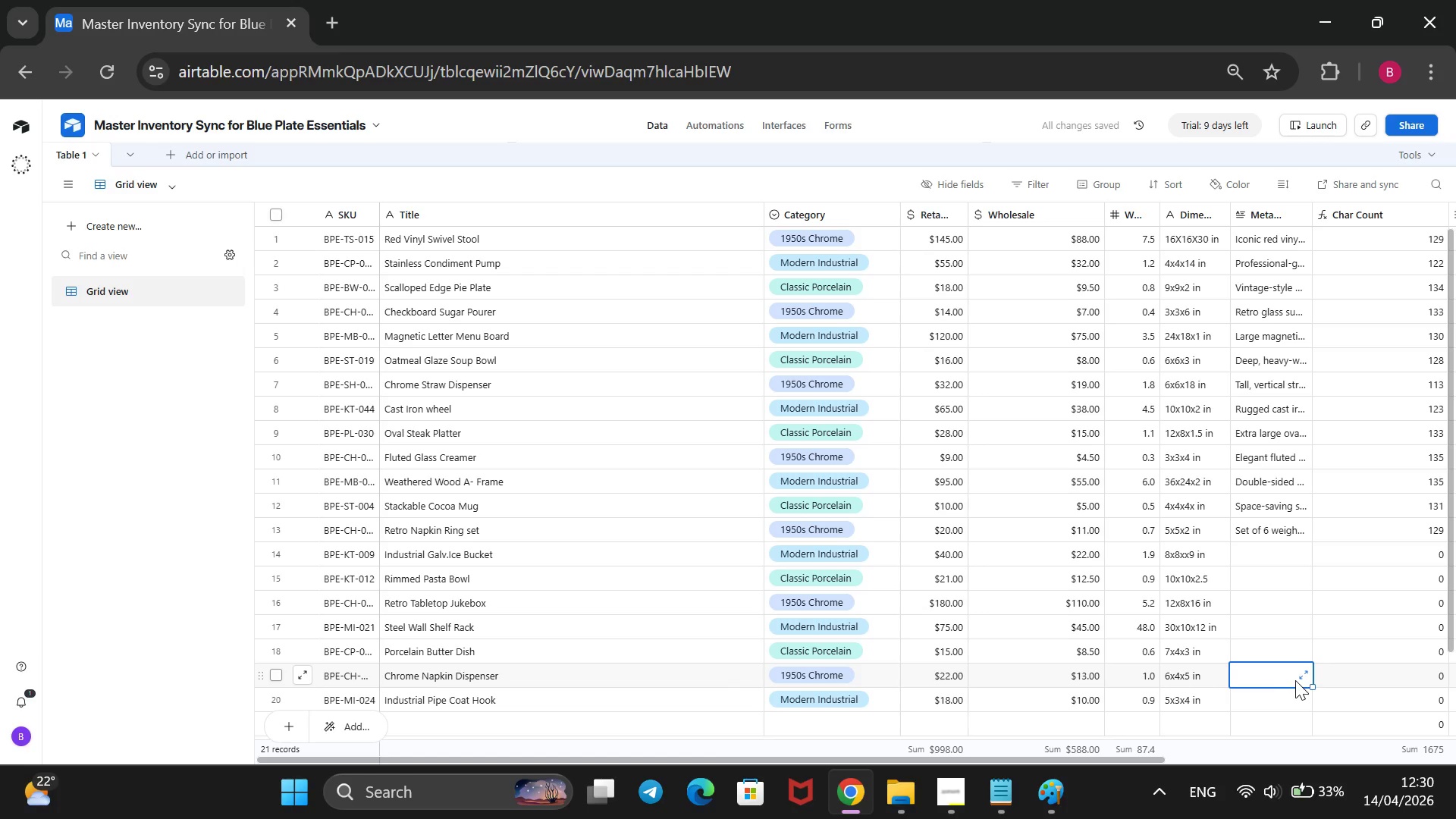 
left_click([1276, 551])
 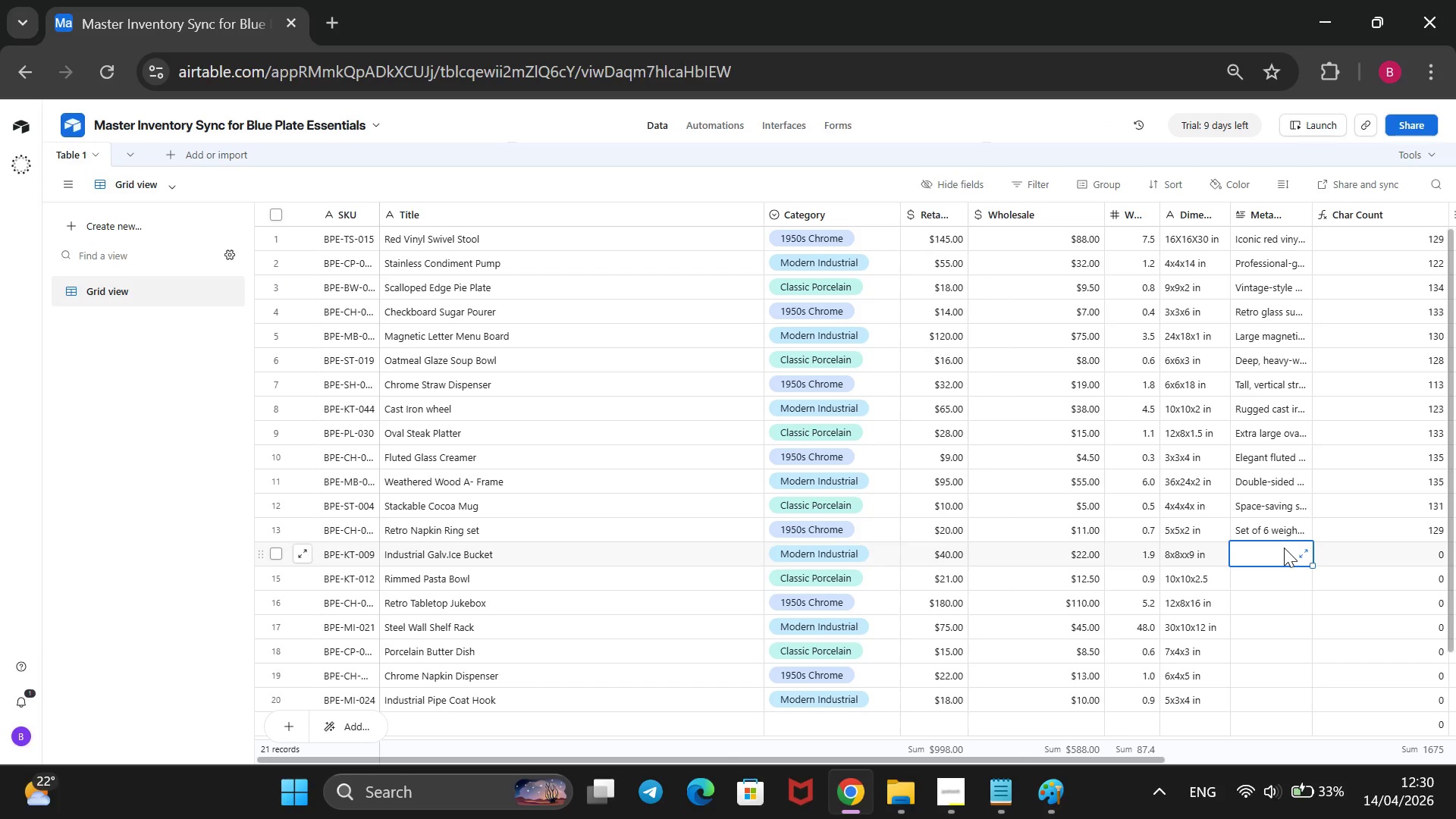 
type(Galvanized)
 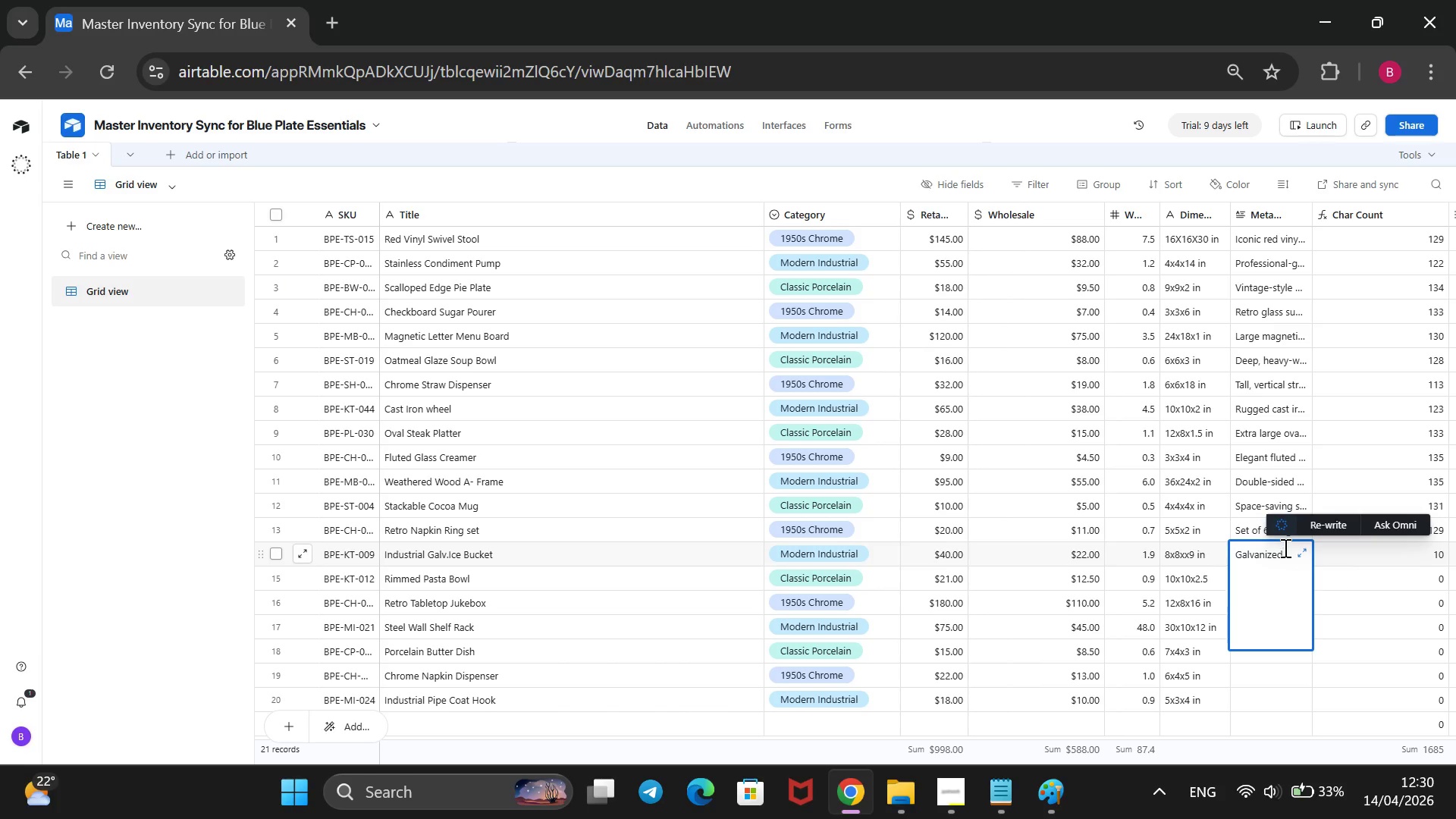 
wait(23.5)
 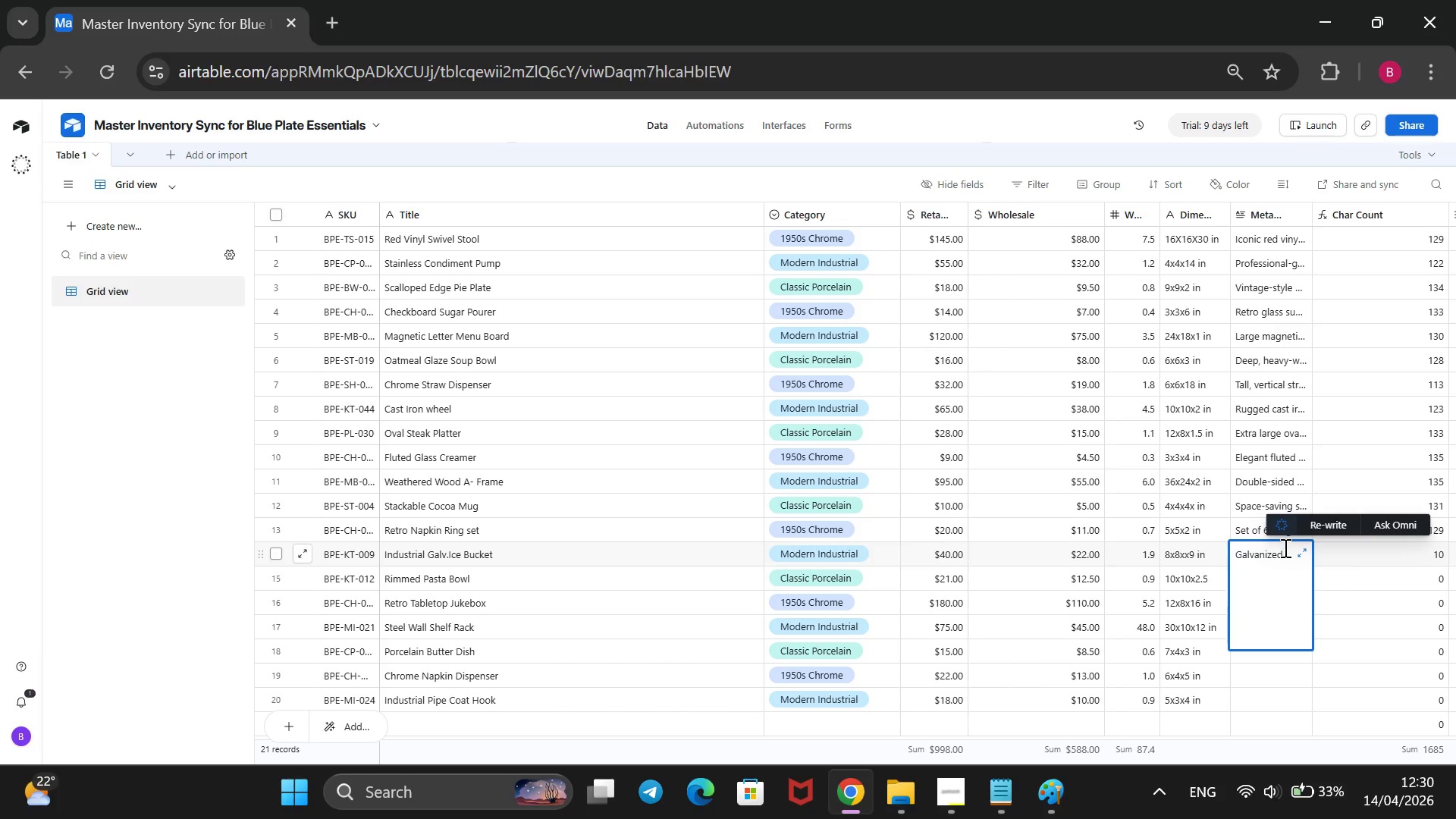 
type(steel ice bucker)
key(Backspace)
type(t )
 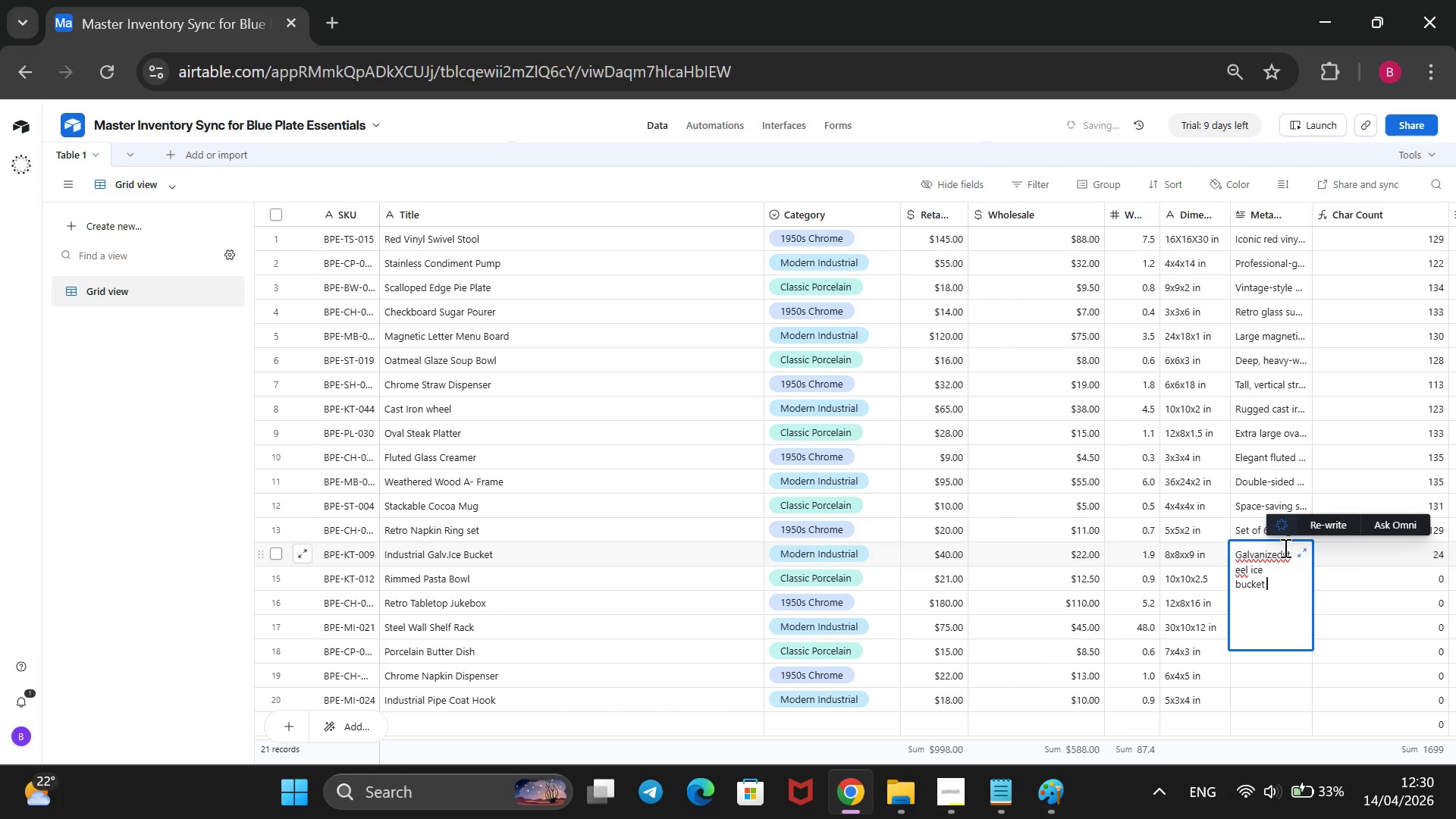 
type(with reinforced handles )
key(Backspace)
type(. MO)
key(Backspace)
type(odern)
 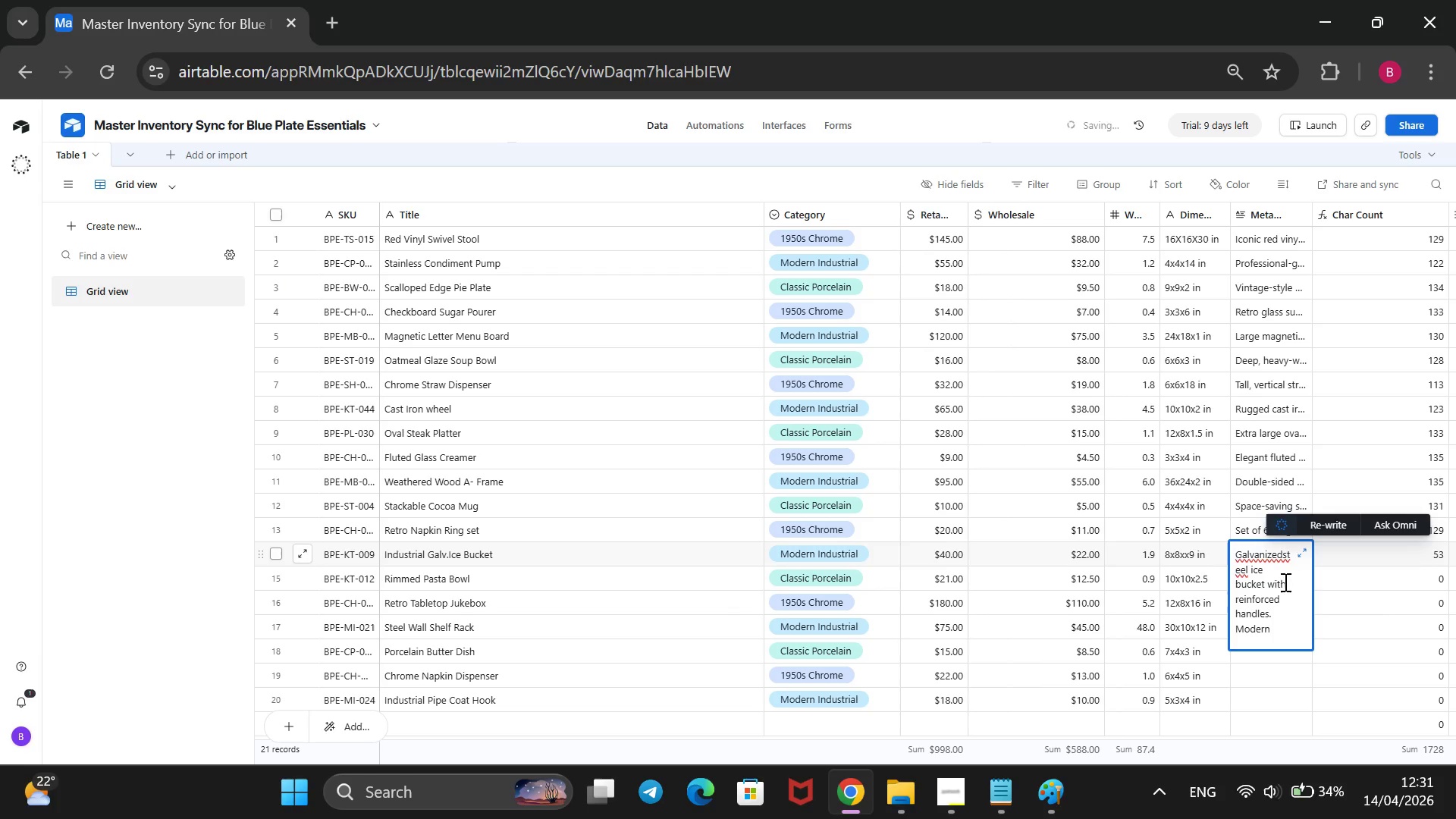 
left_click([1283, 559])
 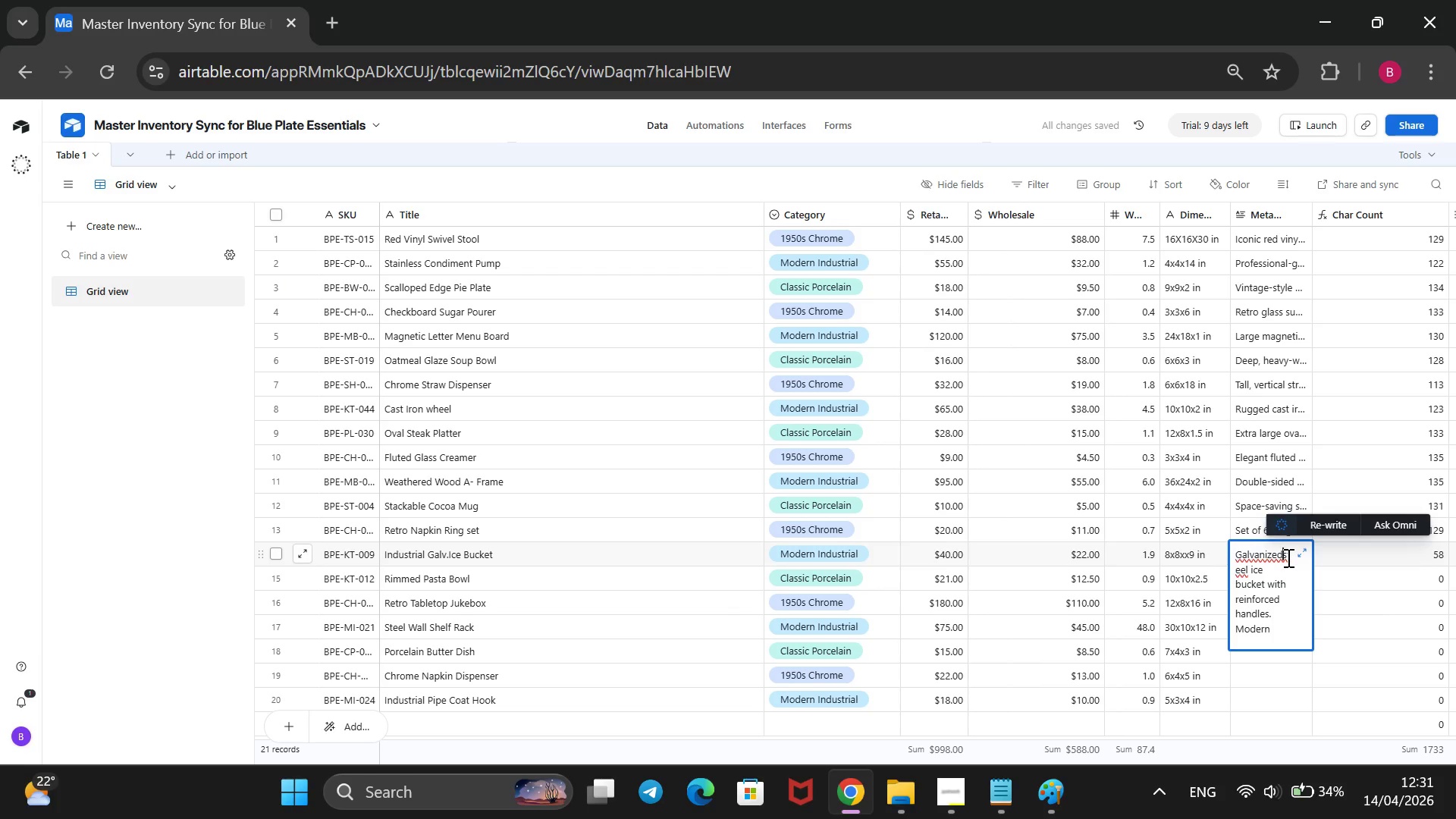 
key(Space)
 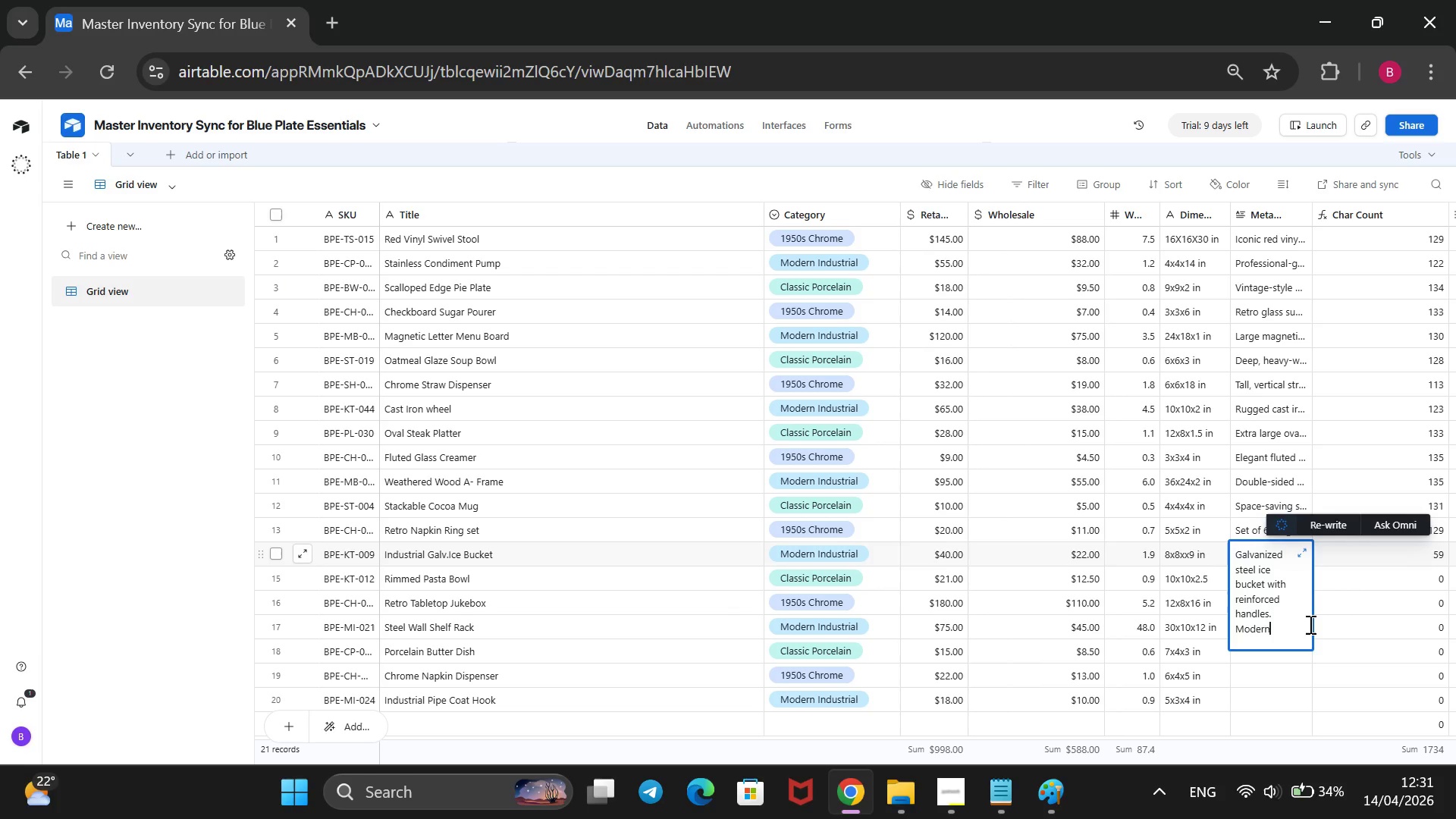 
wait(14.67)
 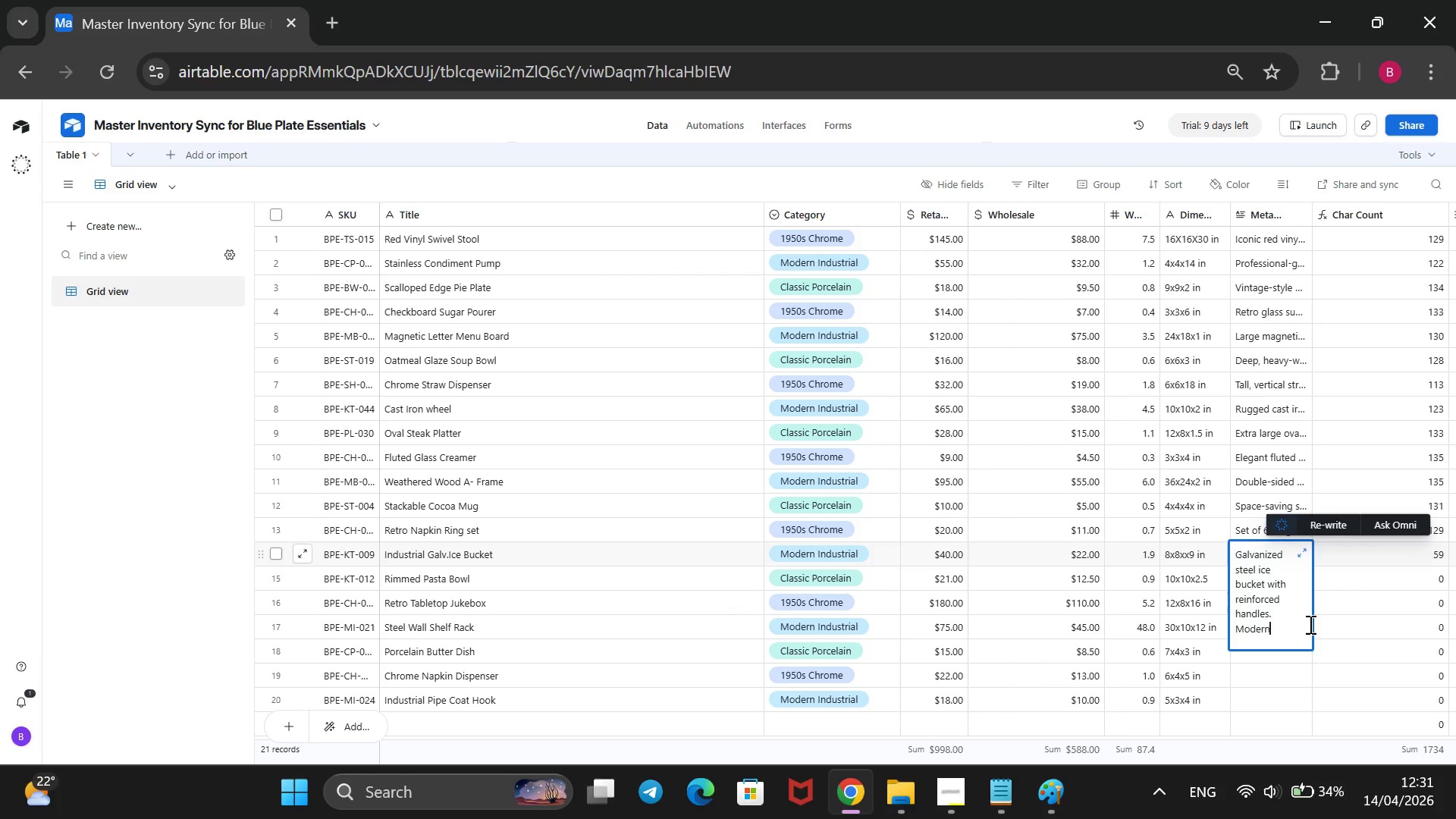 
type( industrial style for tabletop beverage sr)
key(Backspace)
type(ervice or bar-side cooling)
 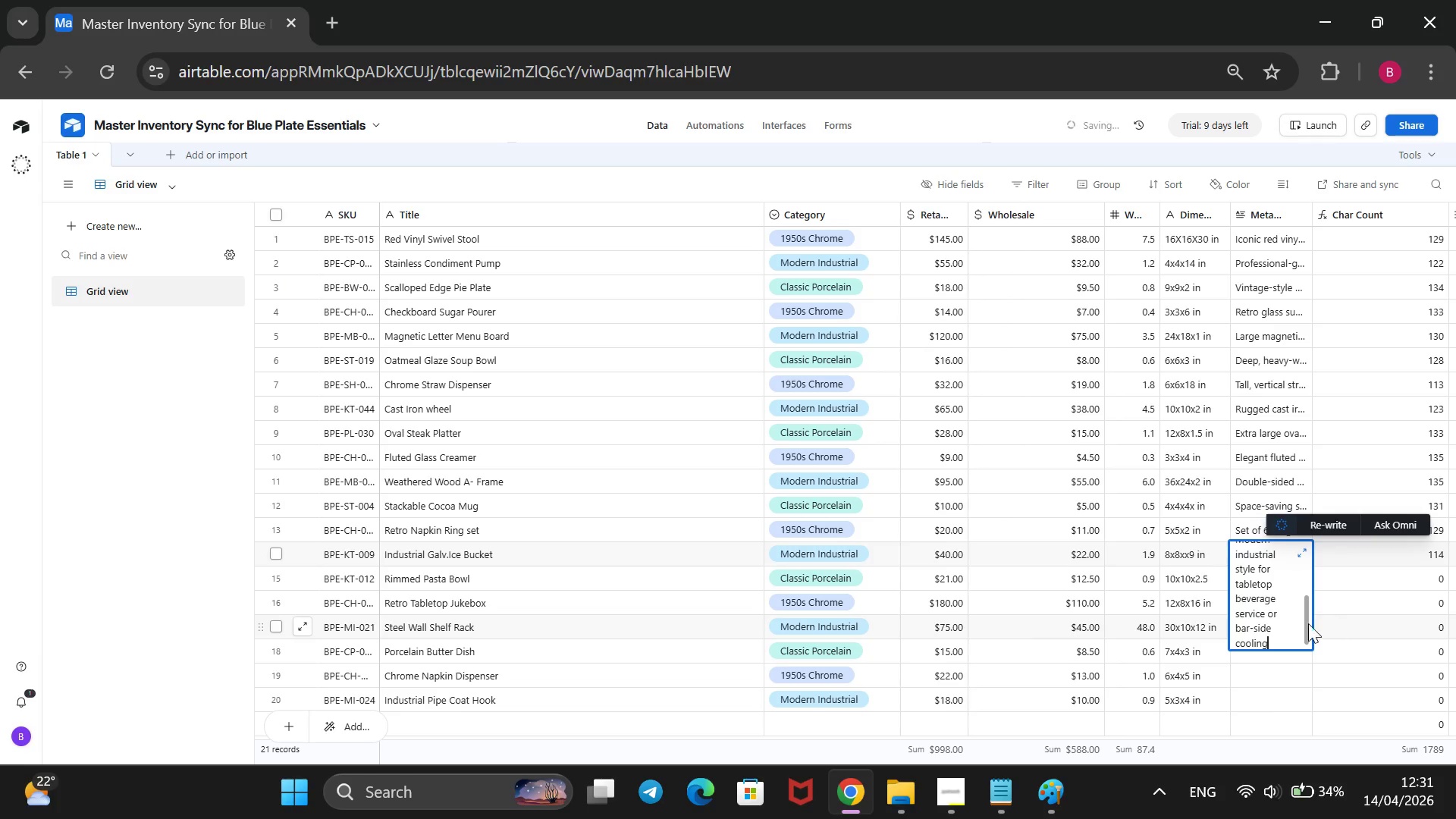 
left_click_drag(start_coordinate=[1258, 713], to_coordinate=[1254, 714])
 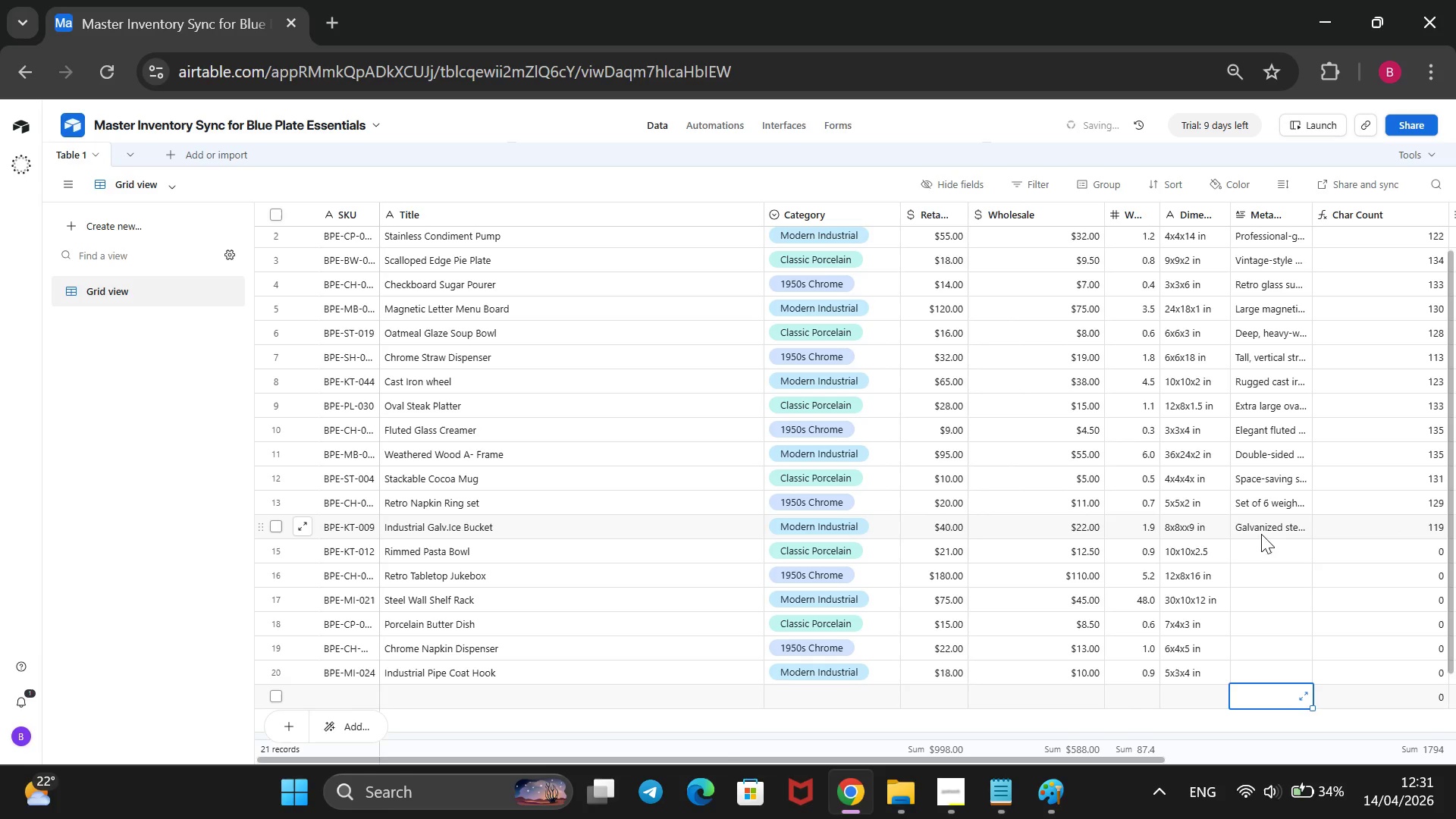 
left_click([1255, 548])
 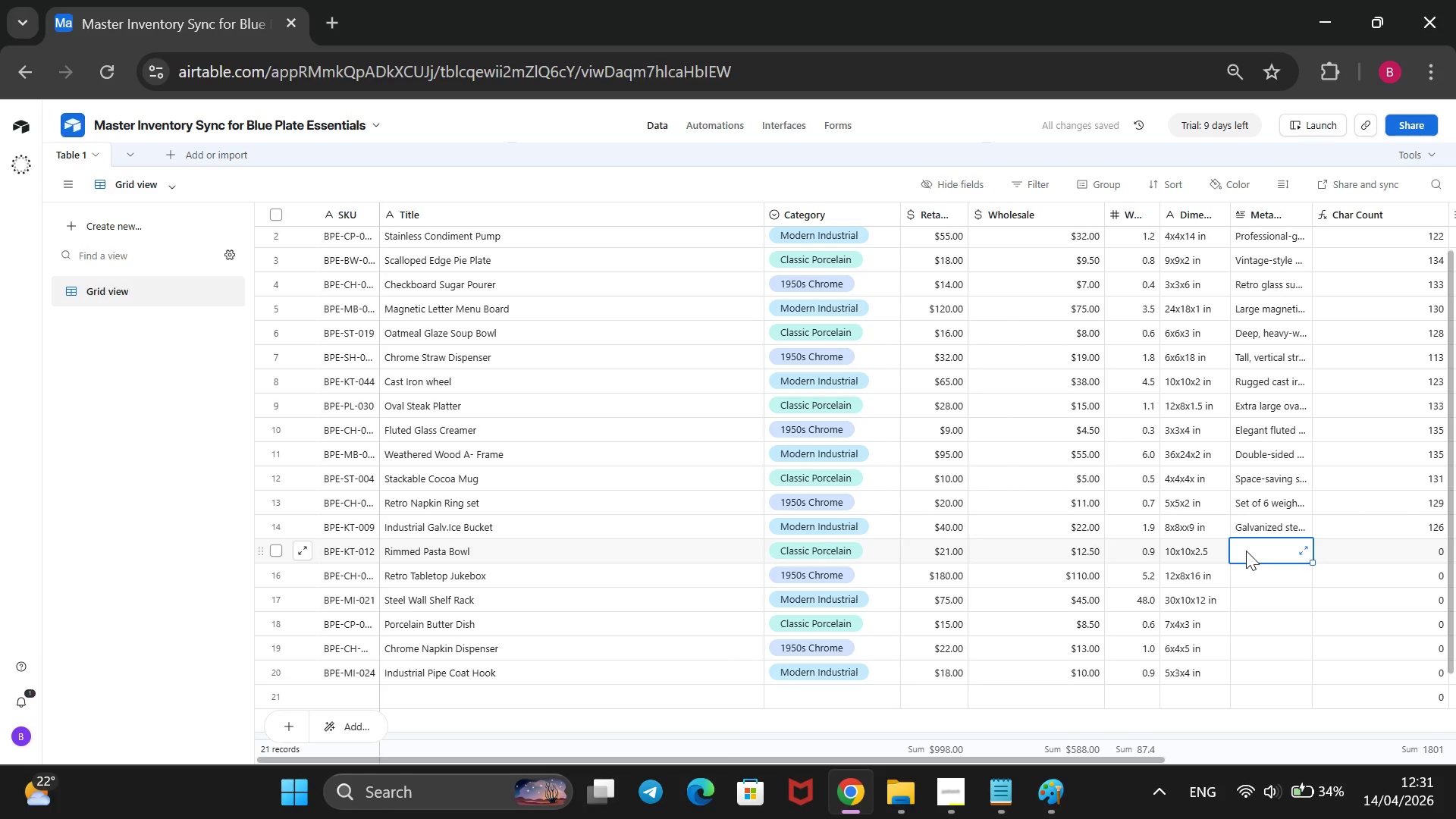 
type(Wide -rimmed pasta bowl in classic )
 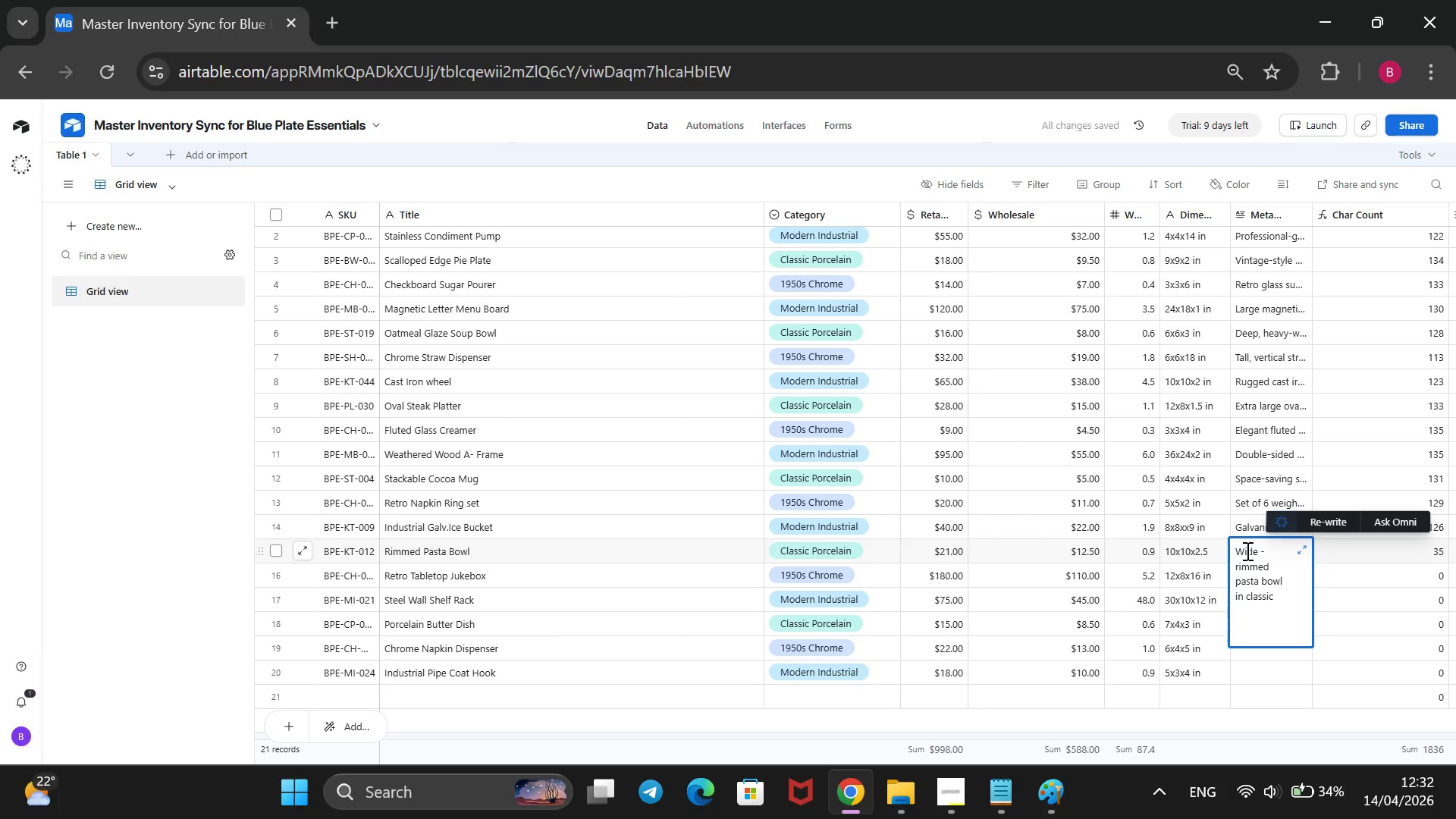 
wait(6.49)
 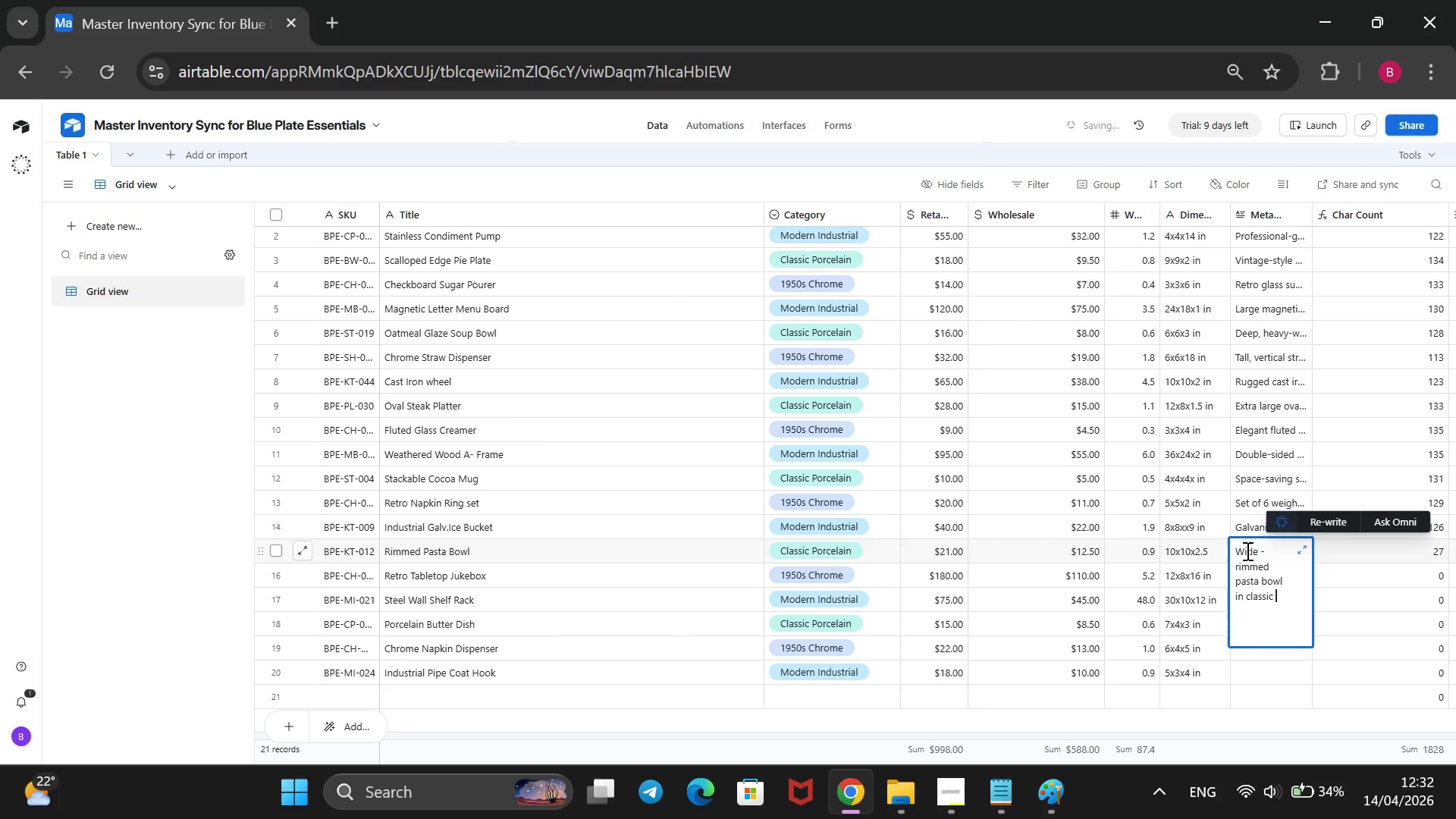 
type(porceli)
key(Backspace)
type(ain )
key(Backspace)
type(. High -gloss finish and chip-resistant edged)
key(Backspace)
type(s madde for heavy commeri)
key(Backspace)
type(cial restaurant use)
 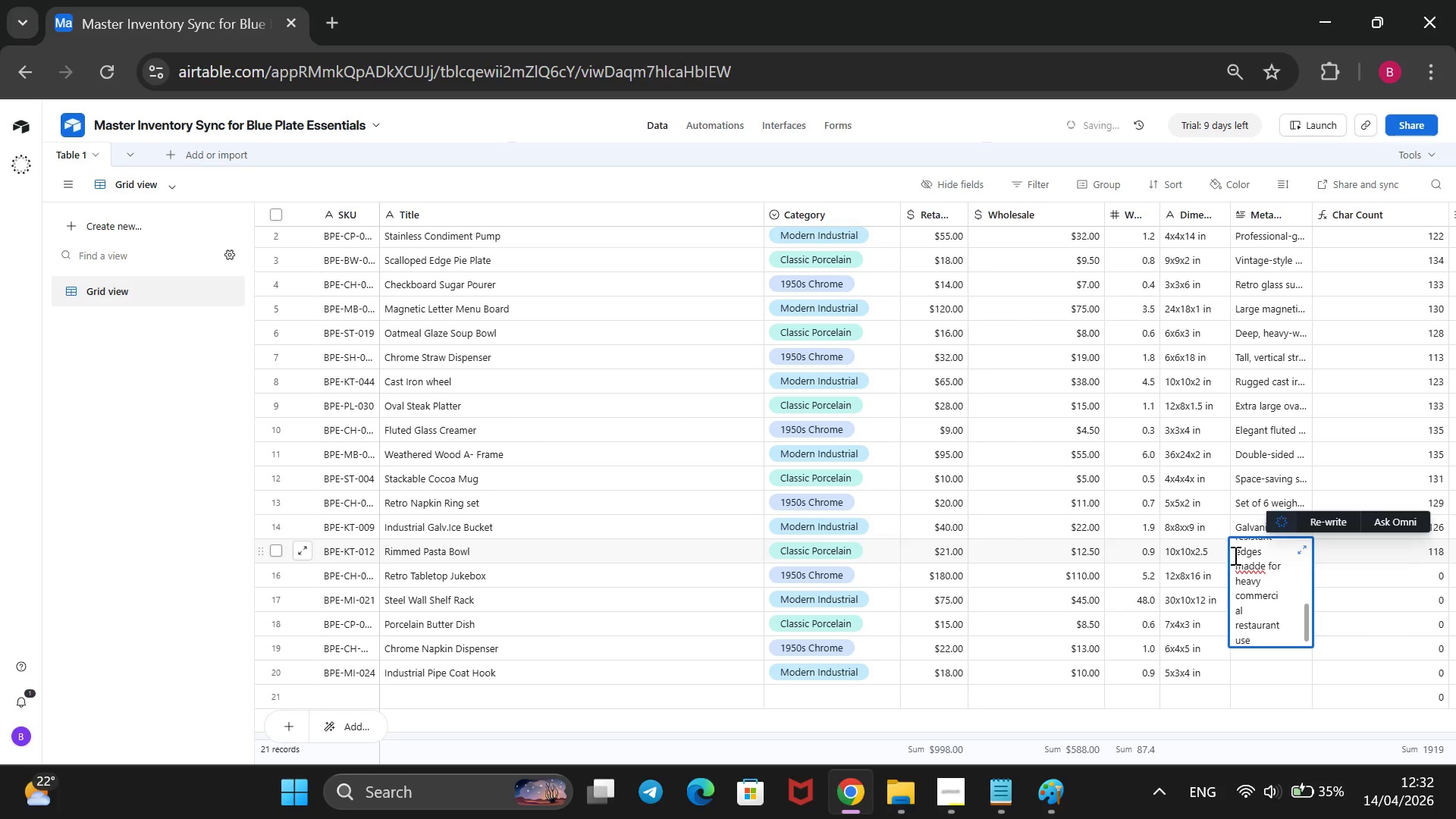 
left_click([1247, 562])
 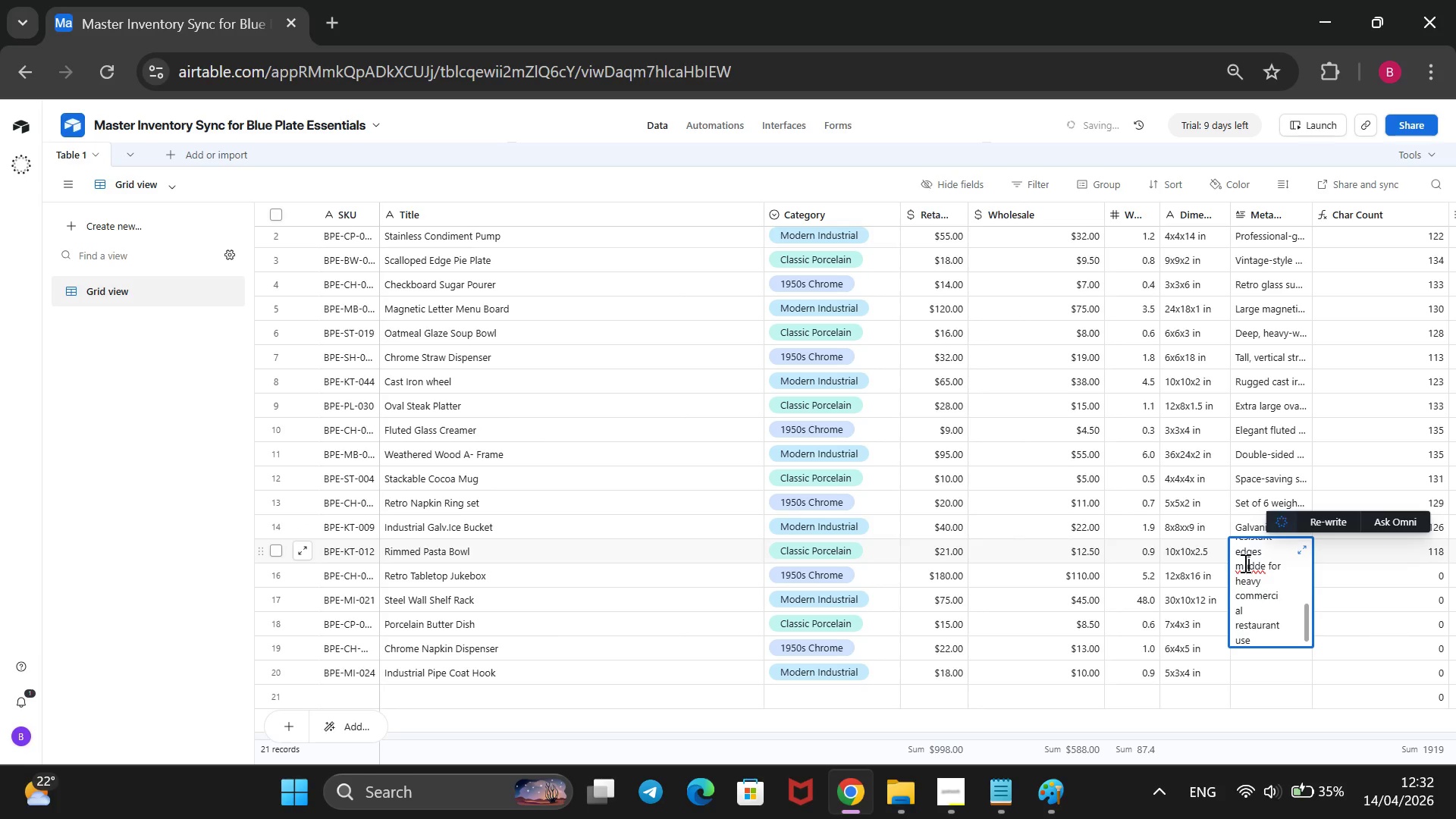 
key(ArrowRight)
 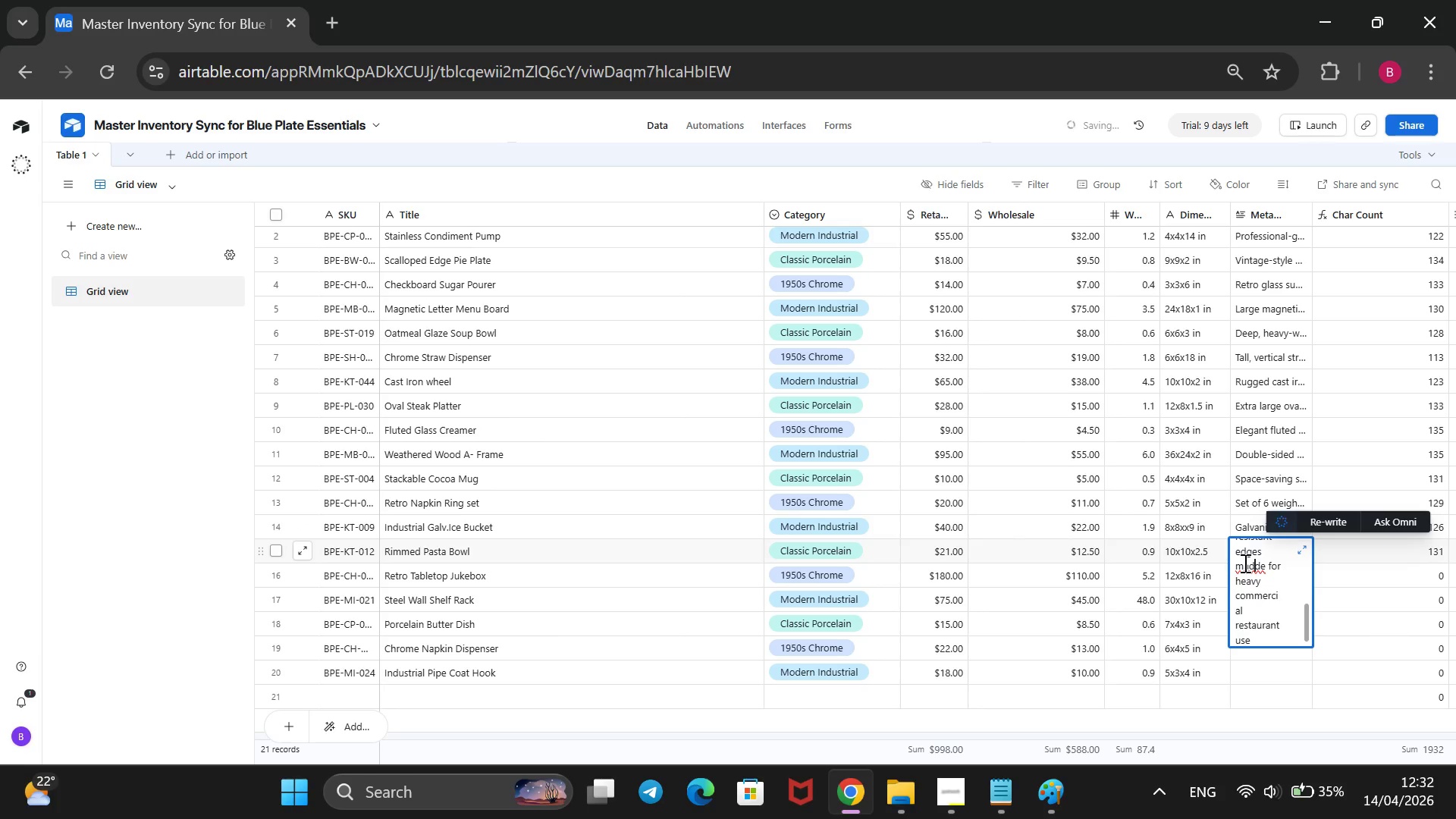 
key(Backspace)
 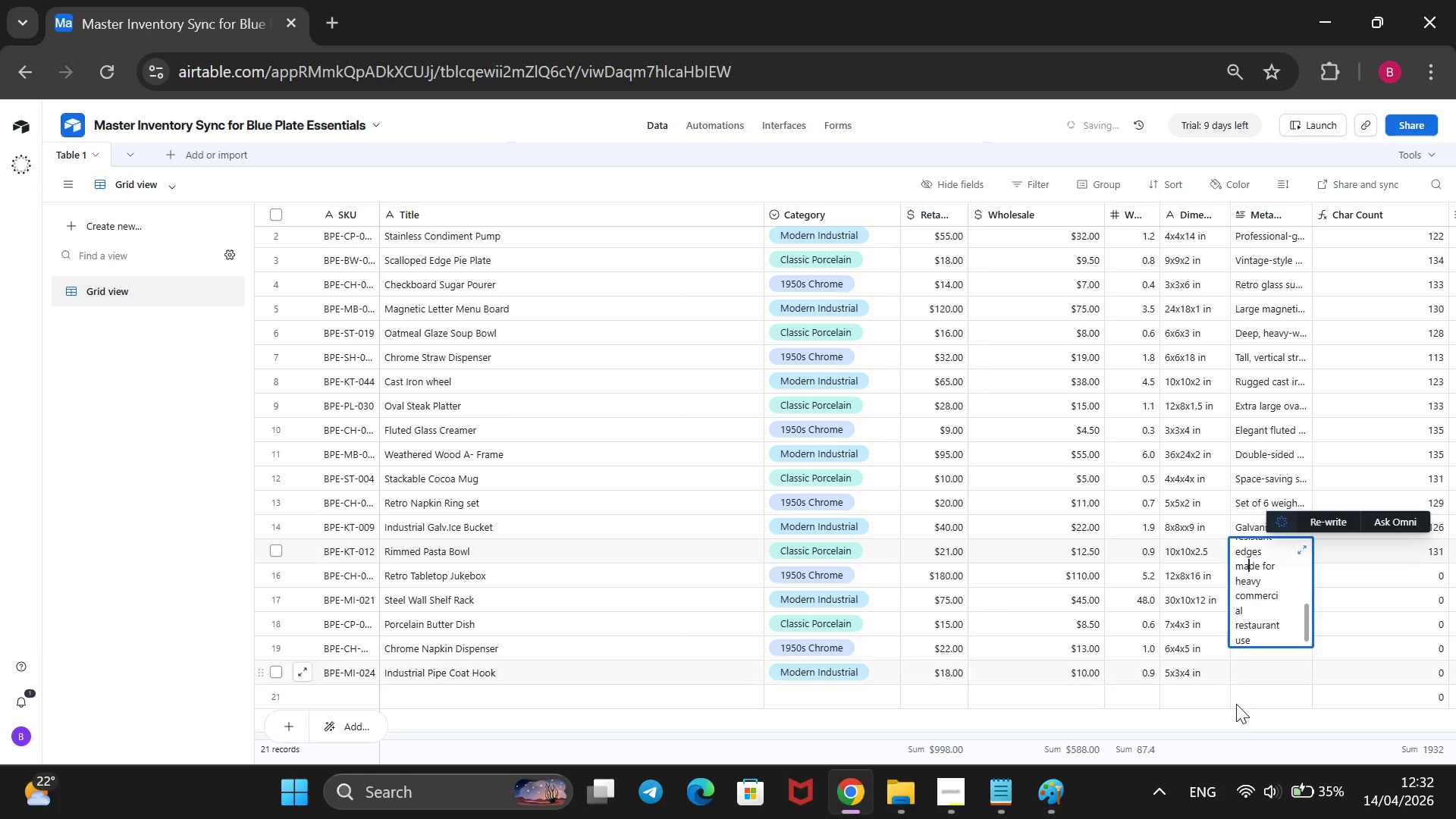 
left_click([1257, 751])
 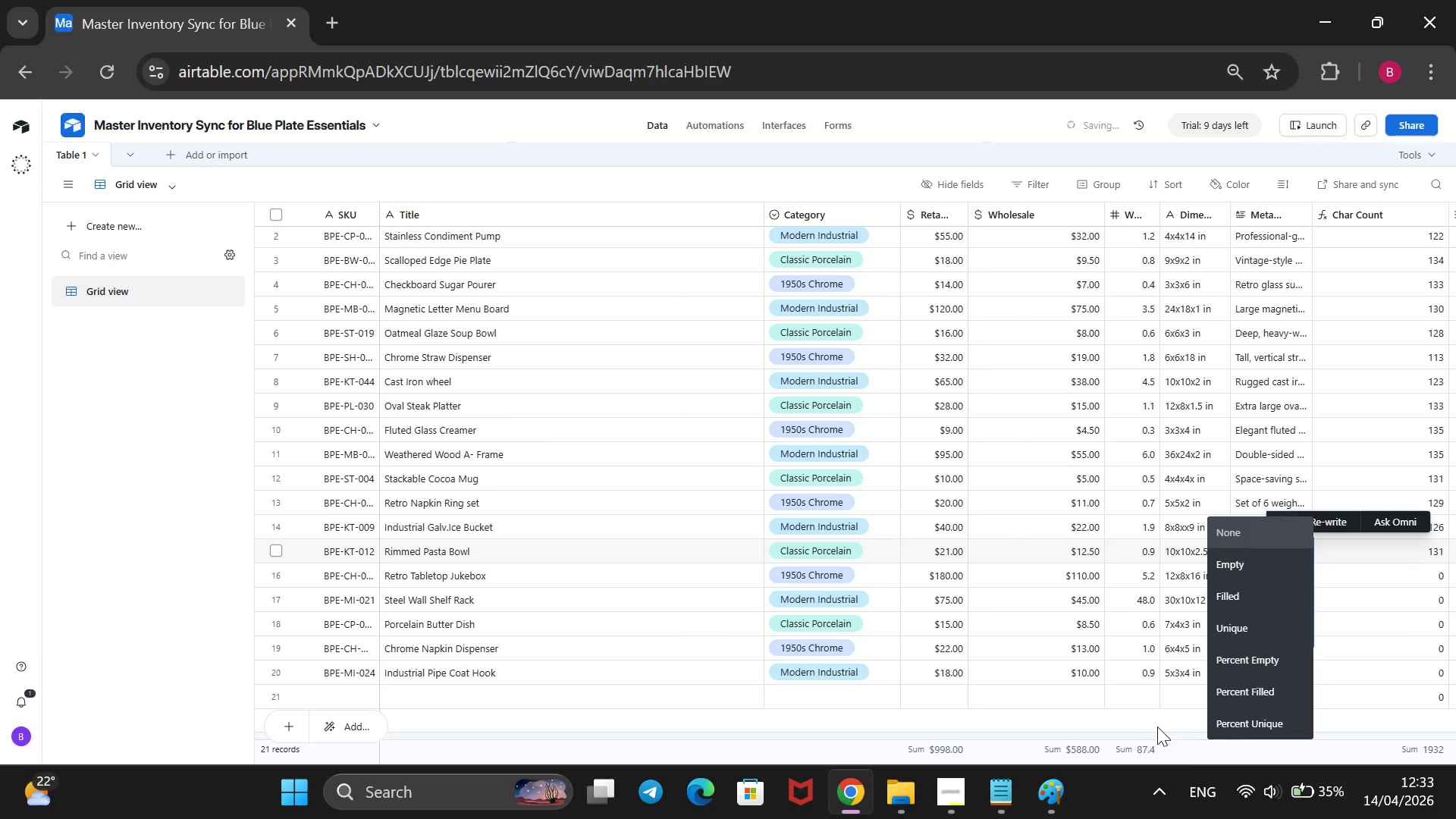 
left_click([1159, 712])
 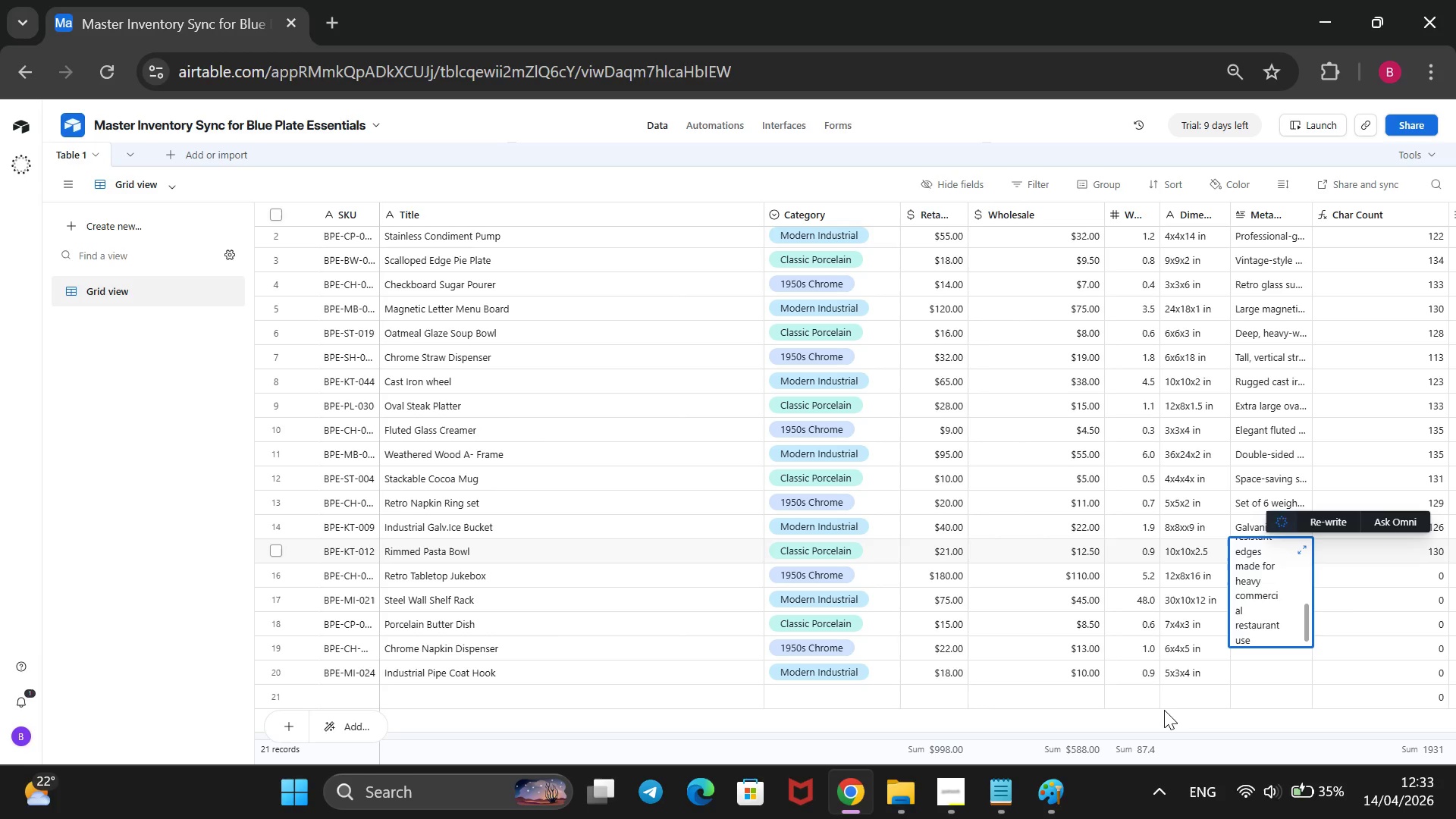 
wait(13.05)
 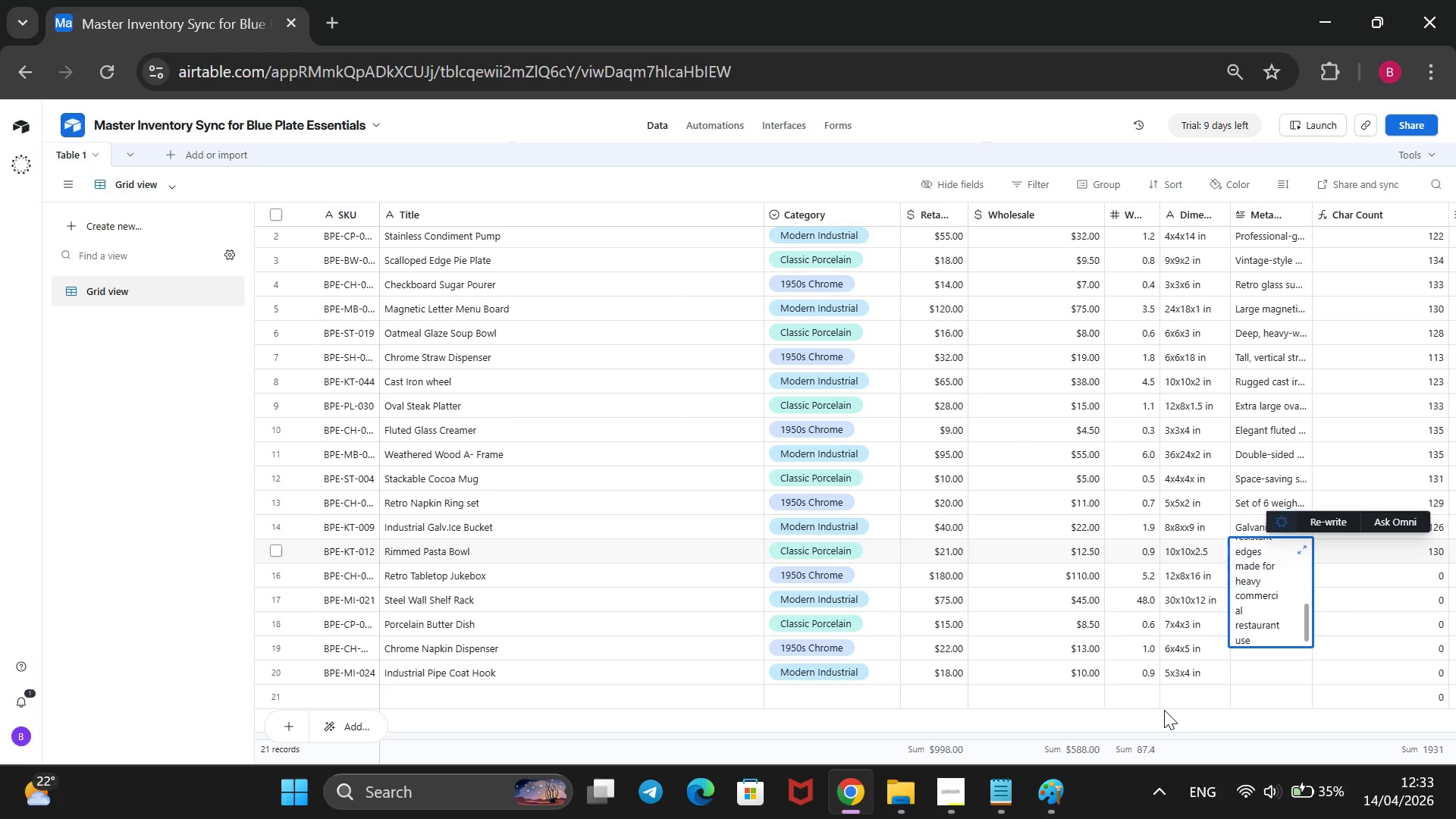 
left_click([1251, 678])
 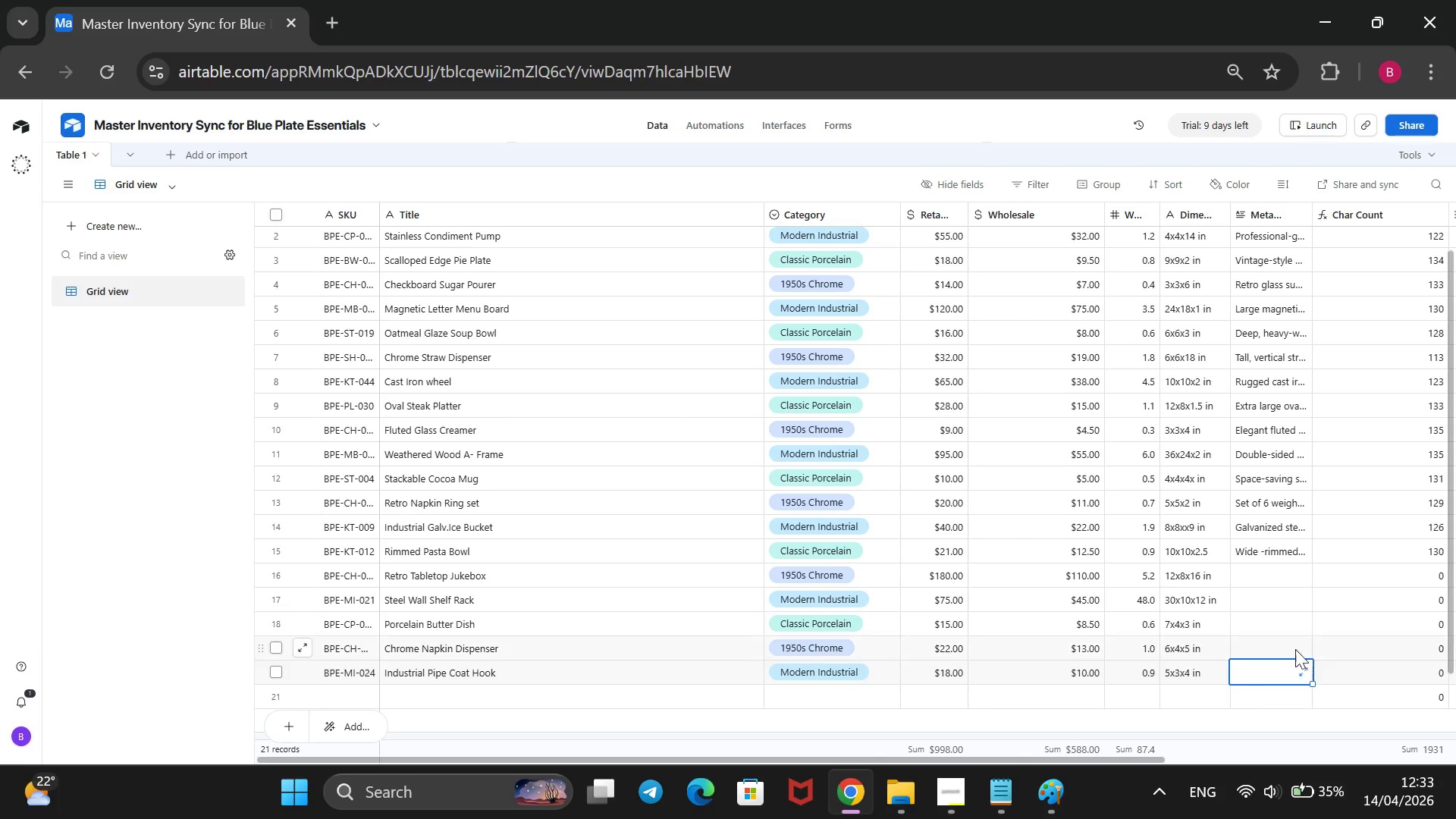 
wait(5.56)
 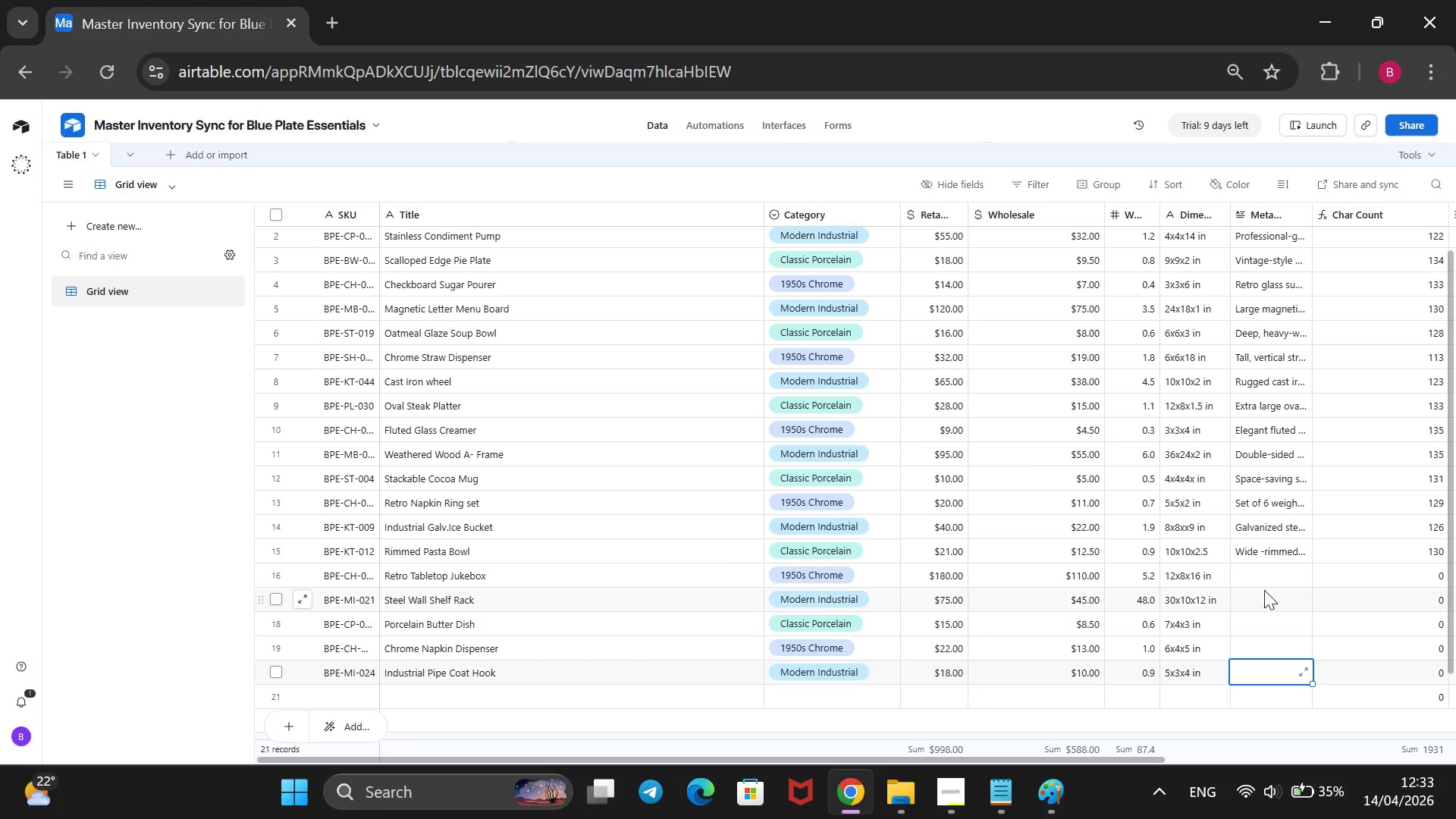 
left_click([958, 791])